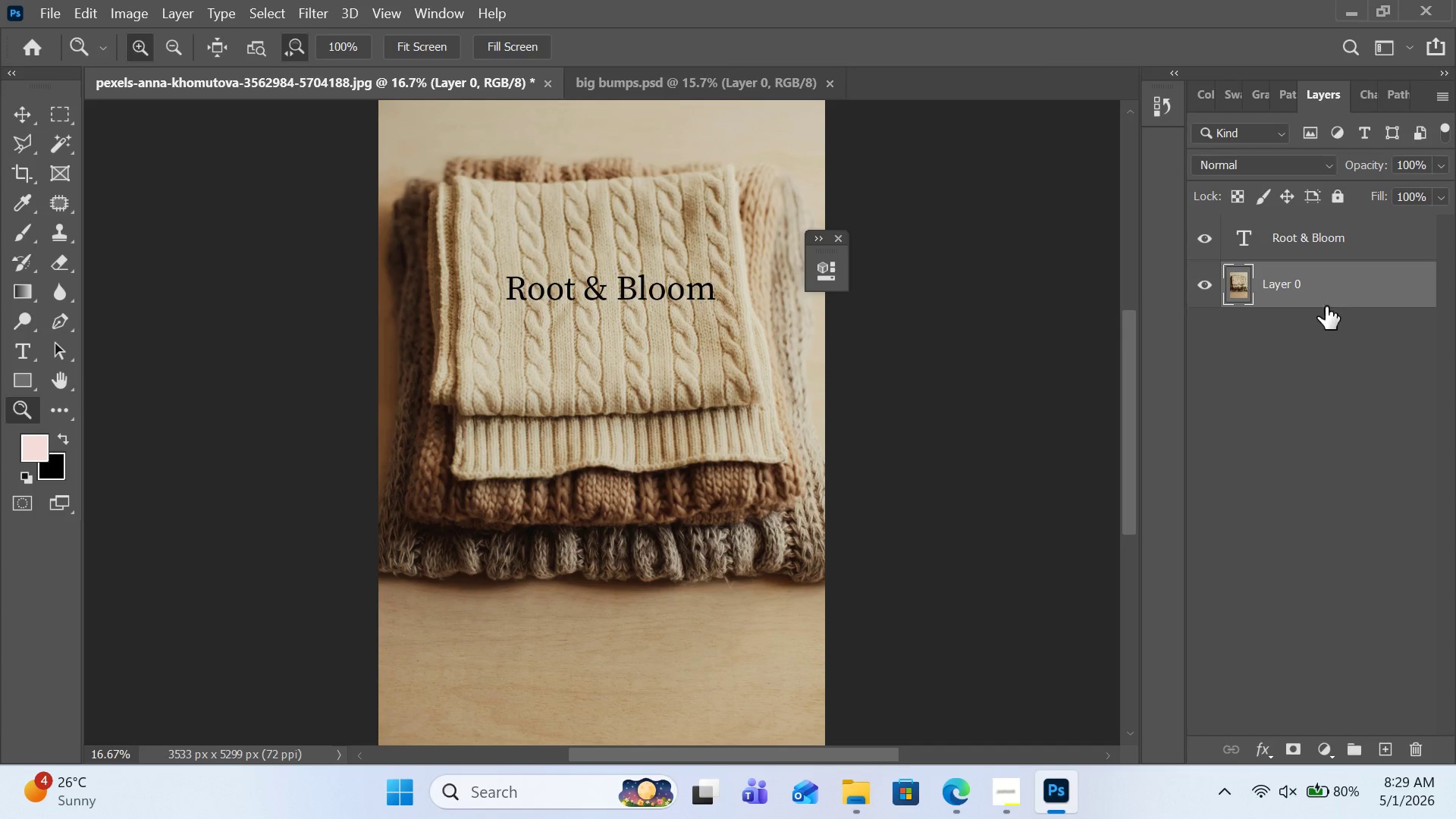 
right_click([1265, 290])
 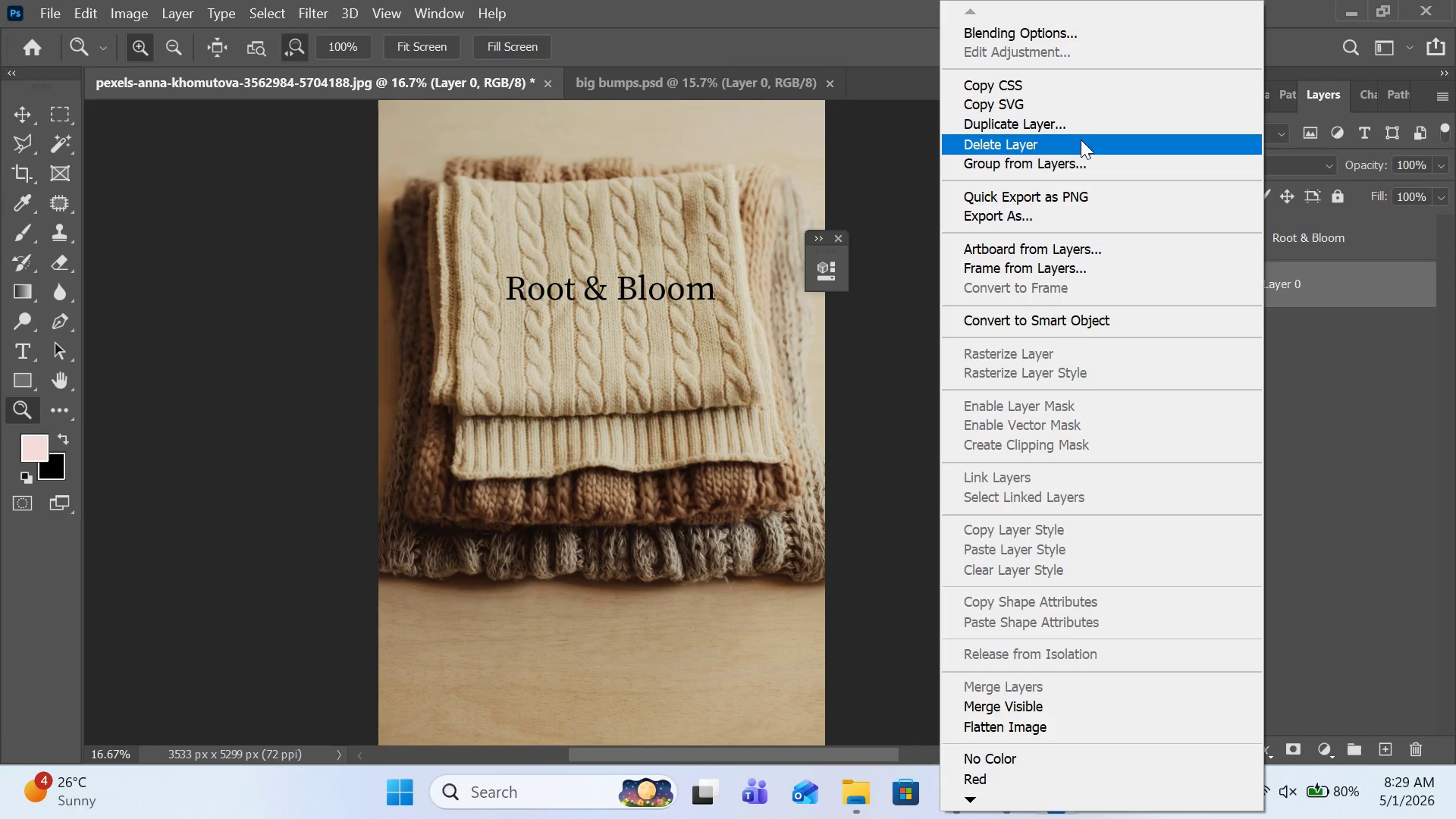 
left_click([1084, 133])
 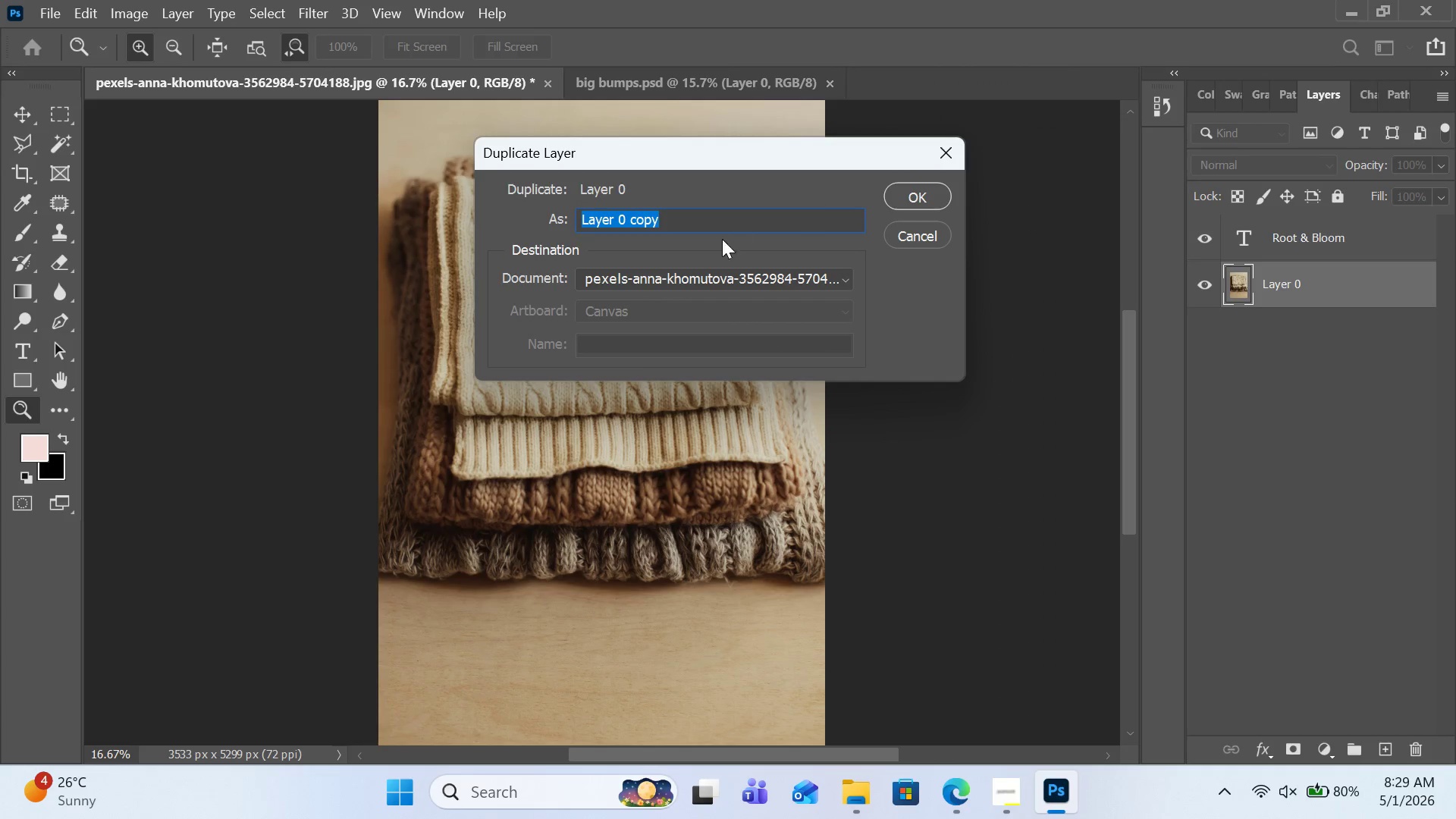 
left_click([705, 278])
 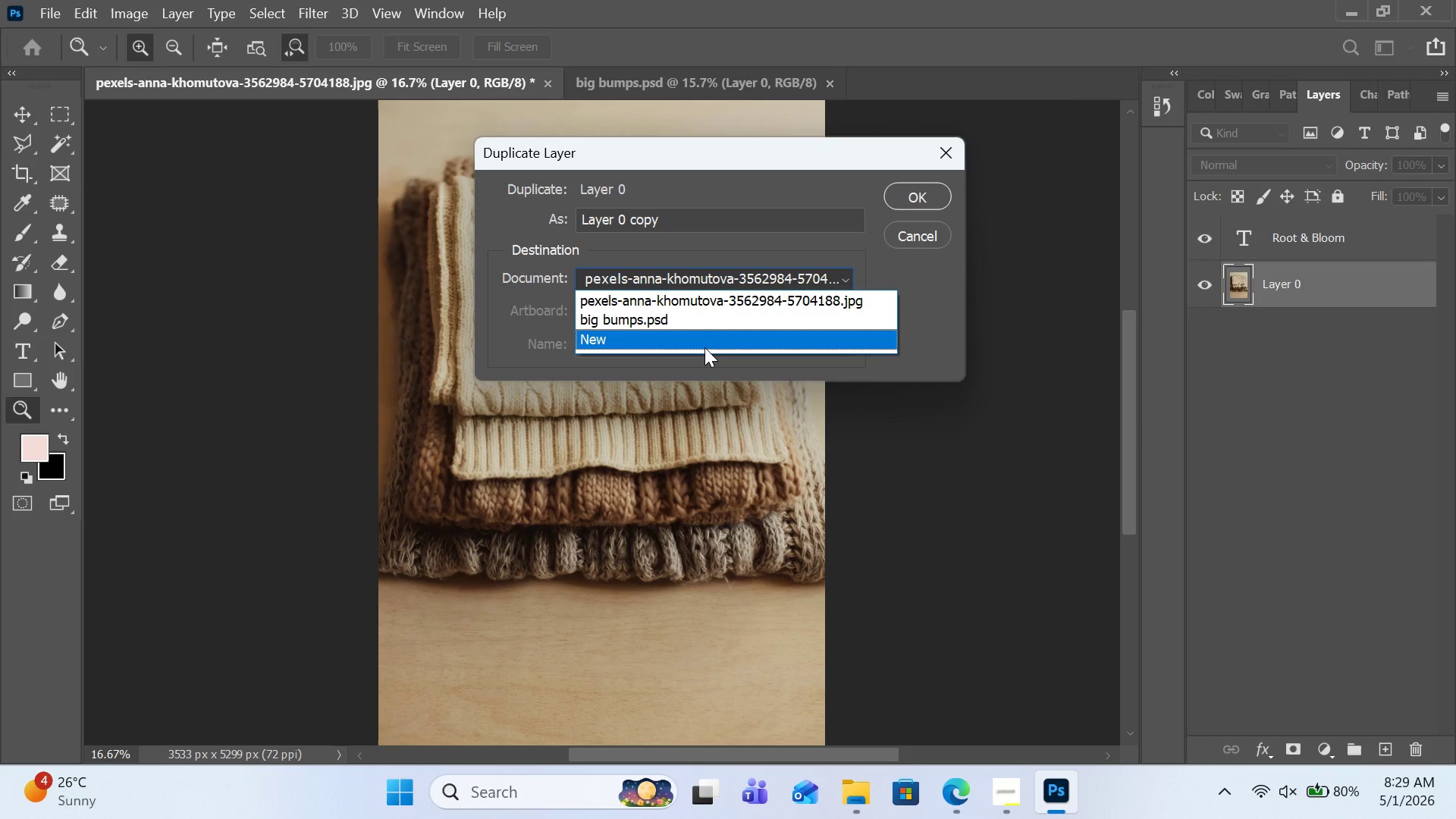 
left_click([704, 347])
 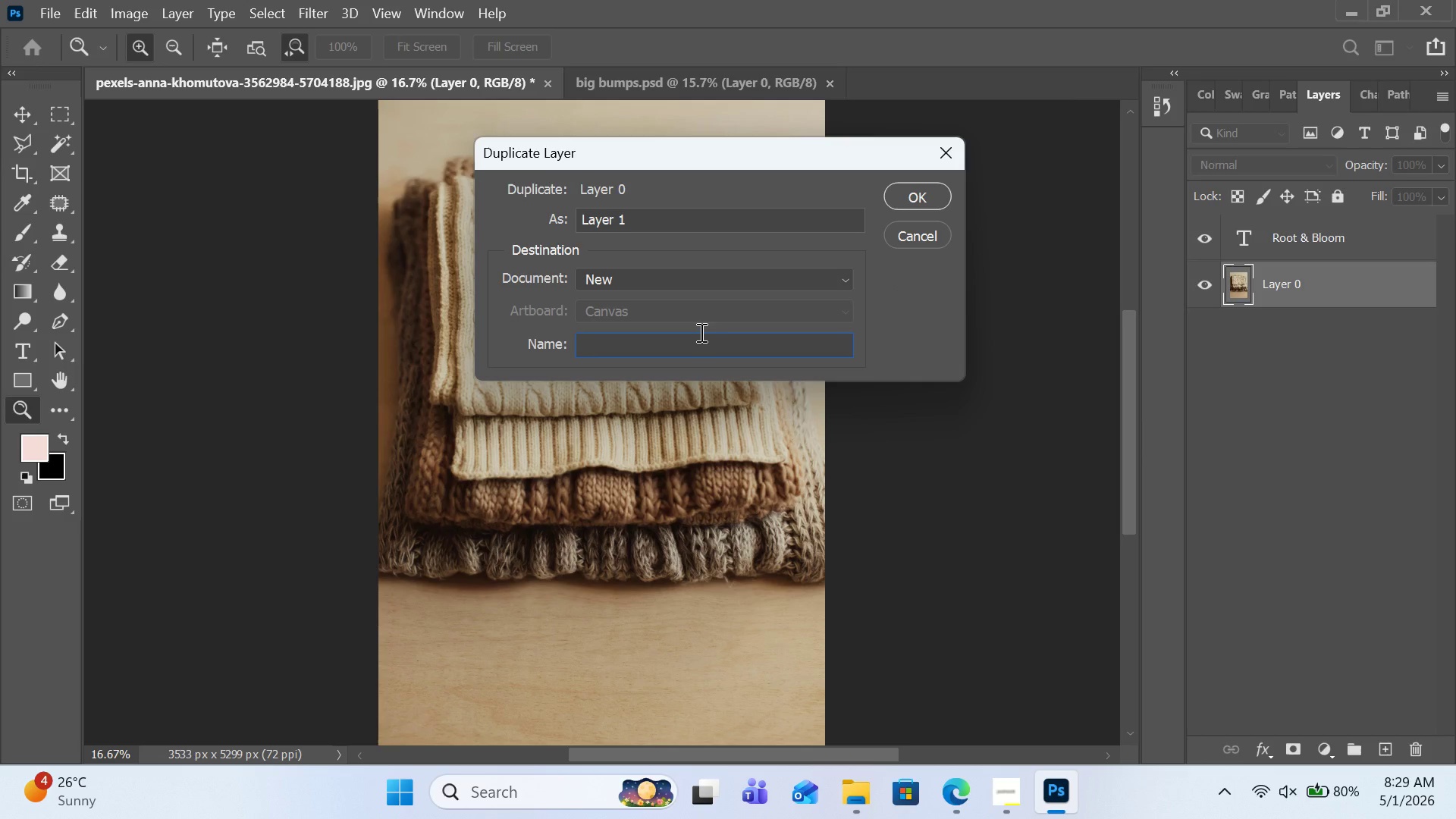 
type(small bim)
key(Backspace)
key(Backspace)
type(umps)
 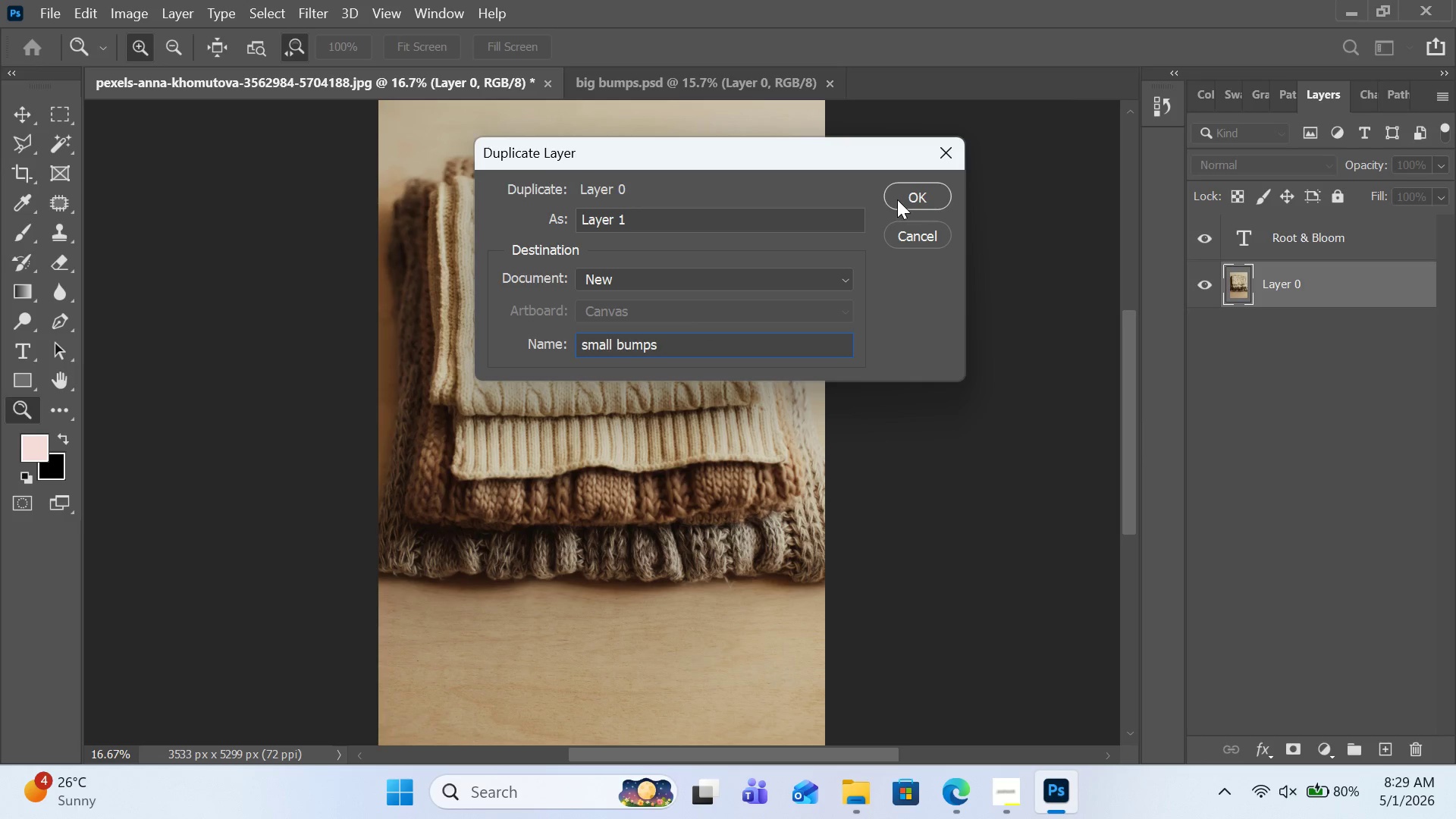 
wait(6.7)
 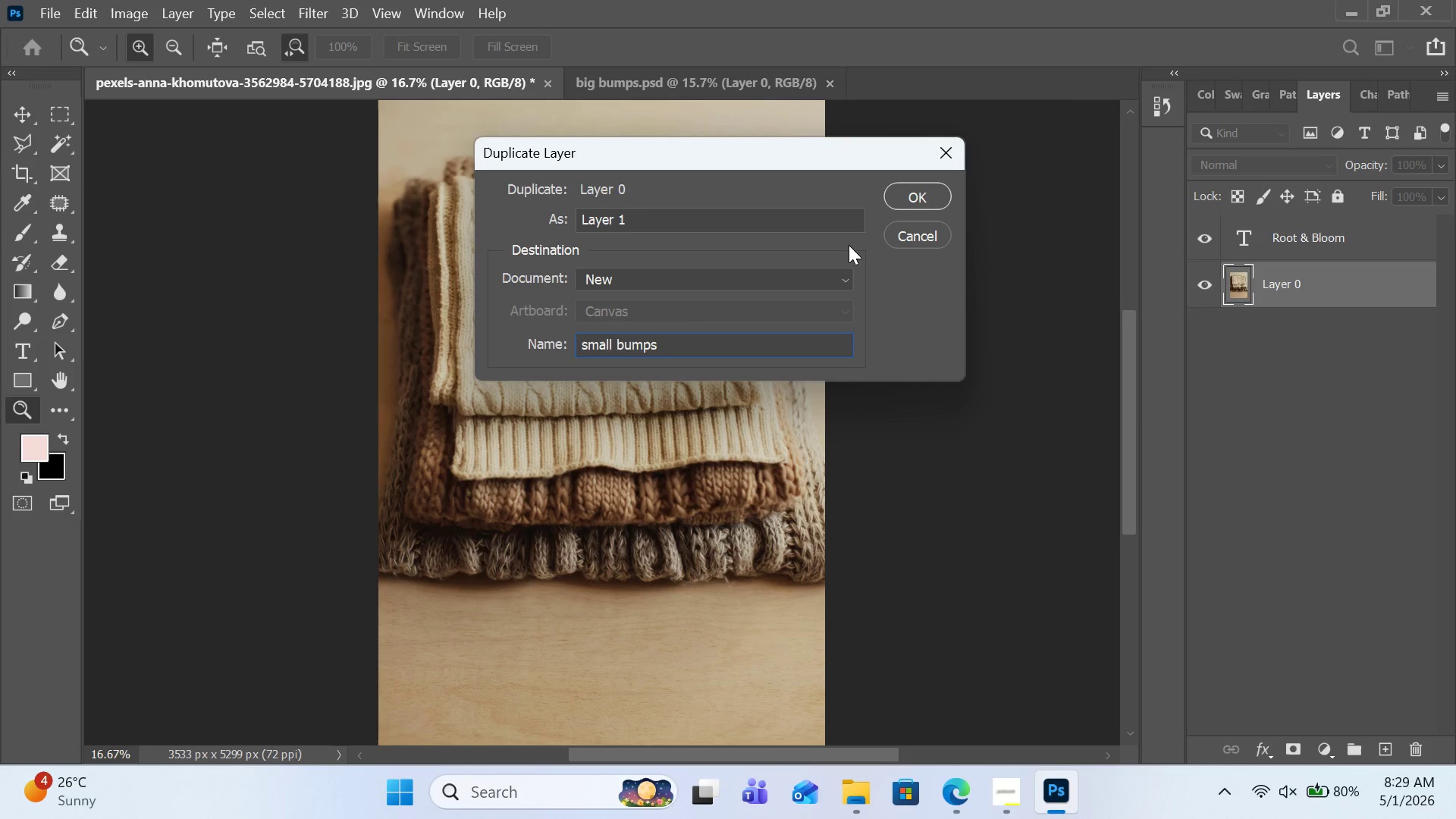 
left_click([918, 194])
 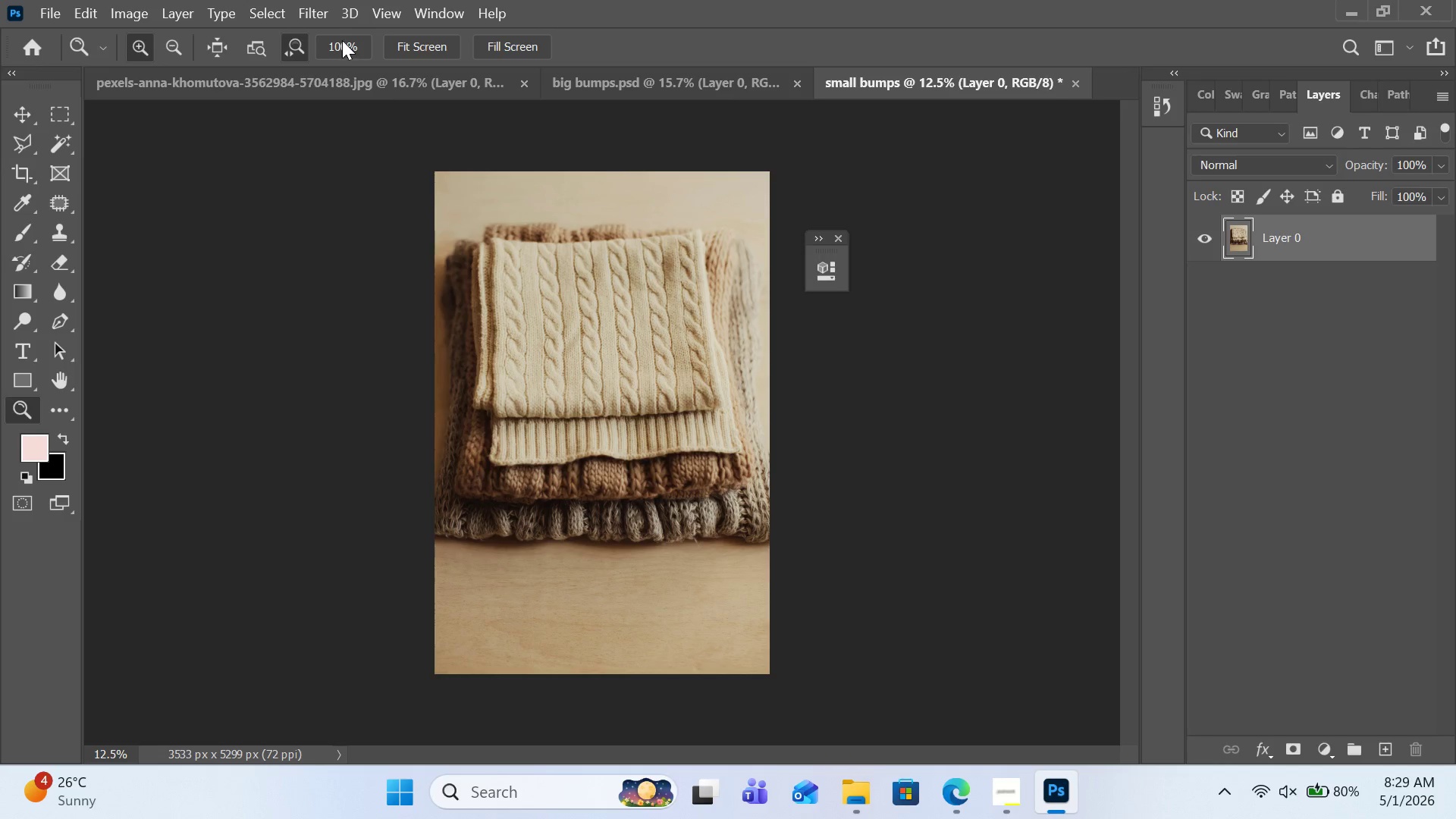 
wait(5.45)
 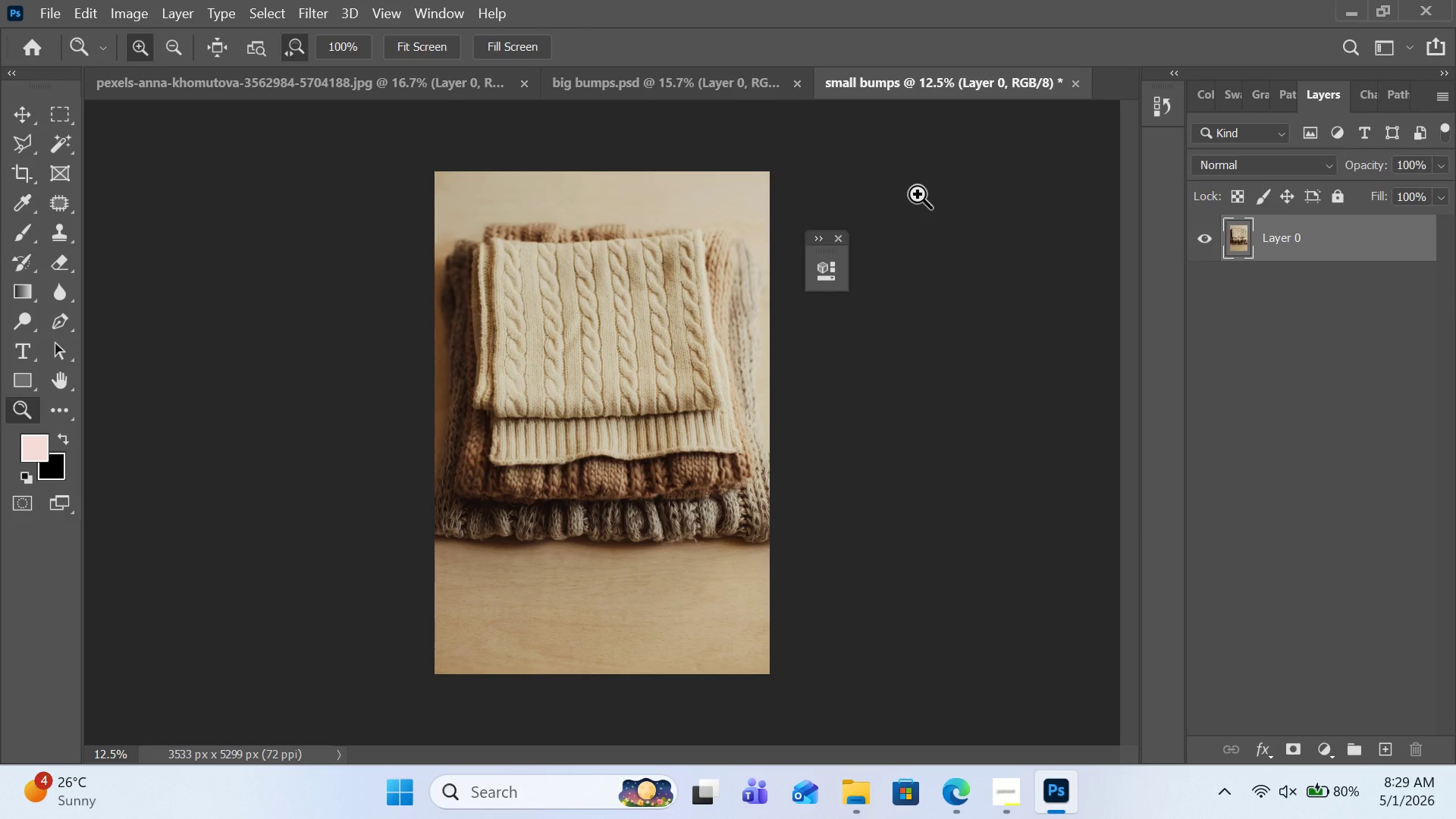 
left_click([312, 13])
 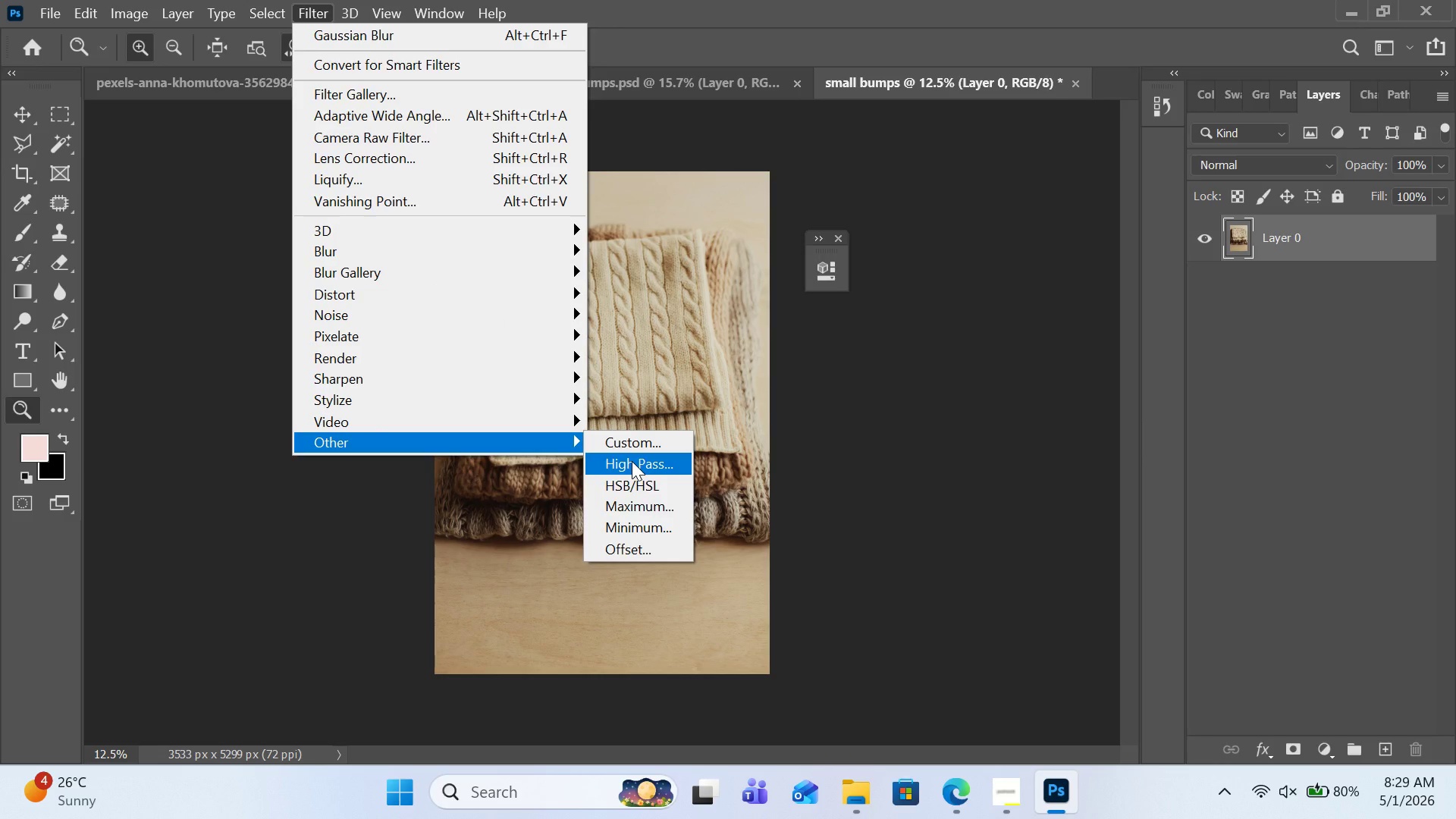 
left_click([632, 461])
 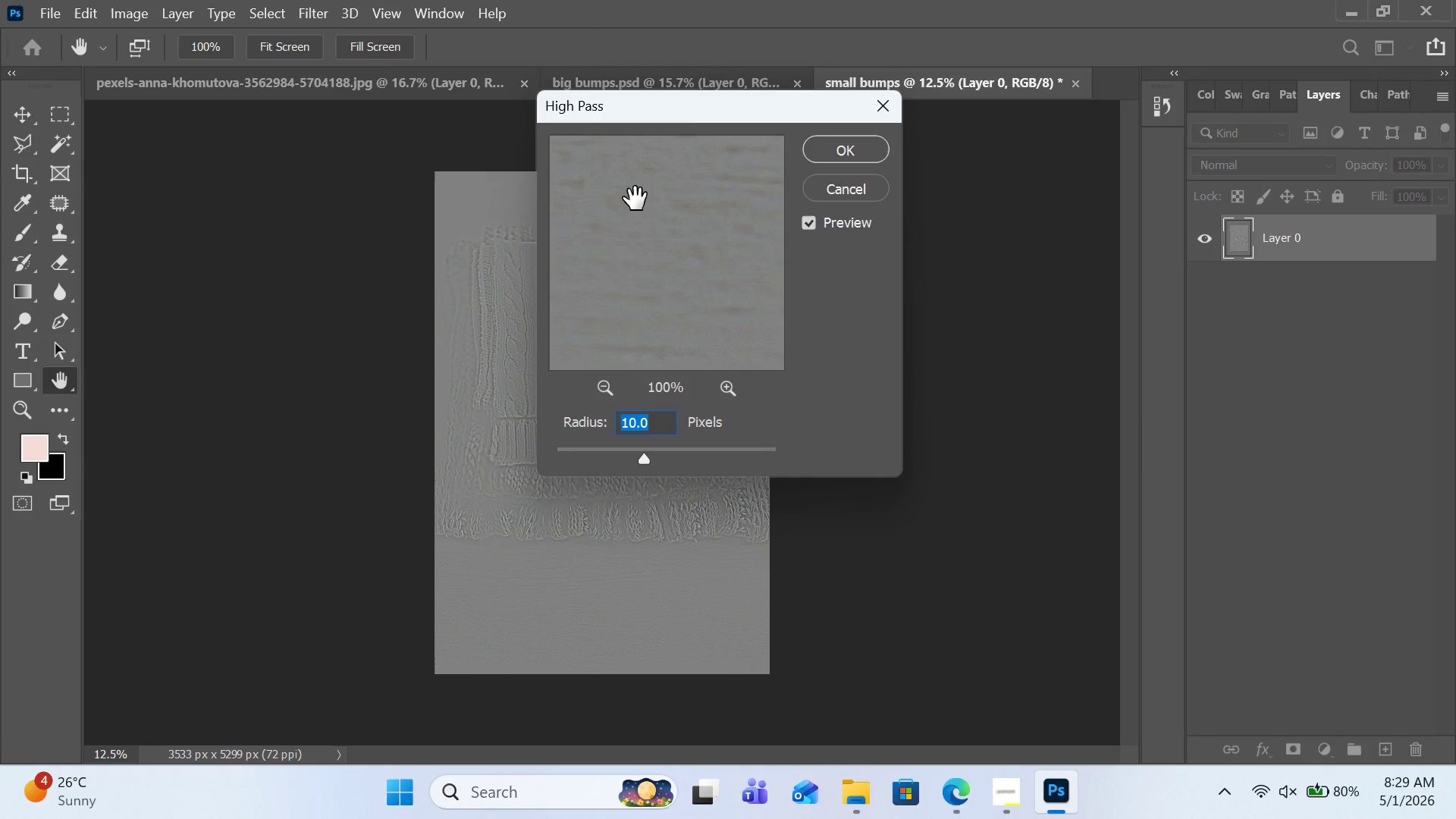 
left_click_drag(start_coordinate=[688, 107], to_coordinate=[924, 135])
 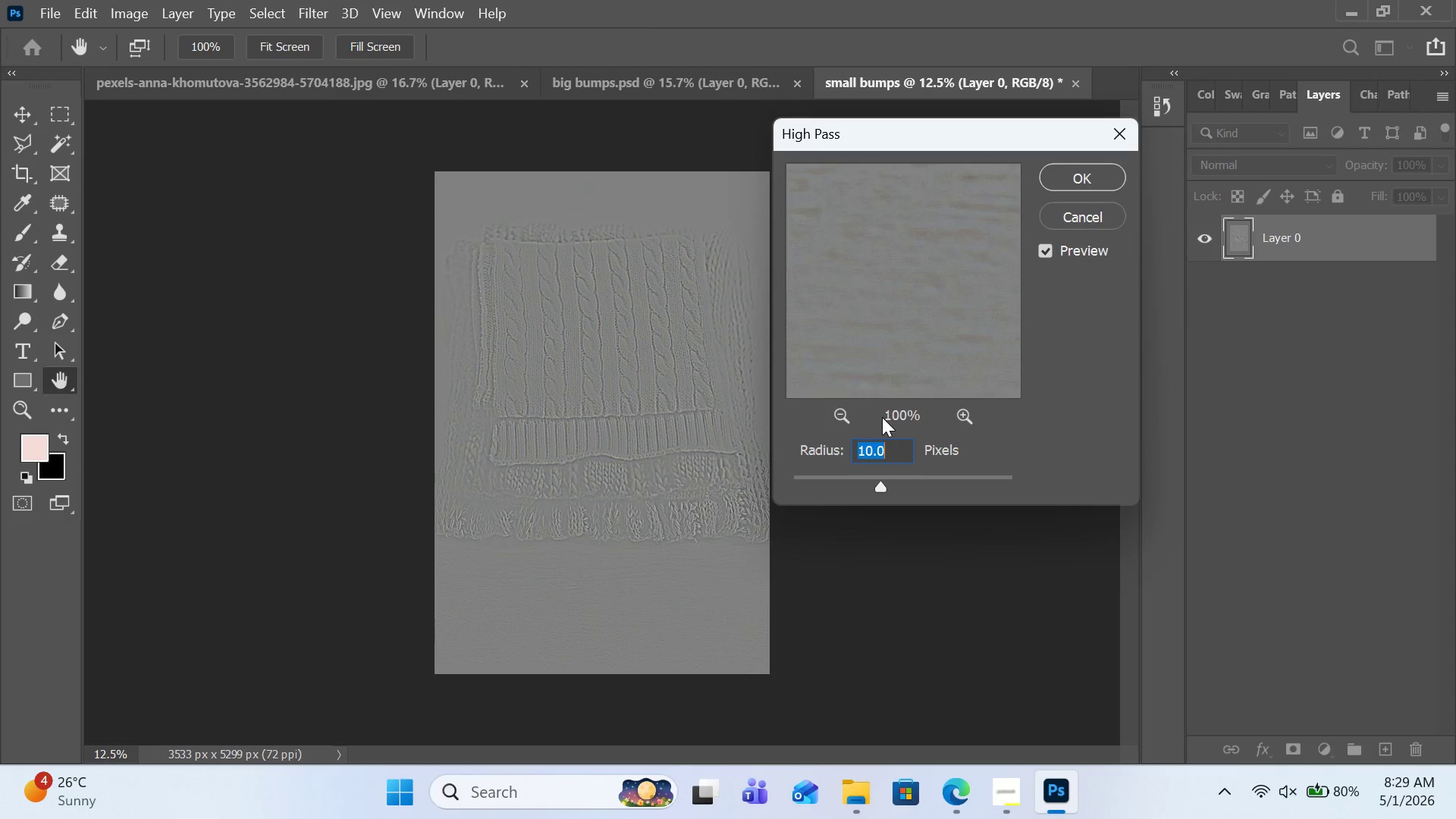 
left_click([958, 411])
 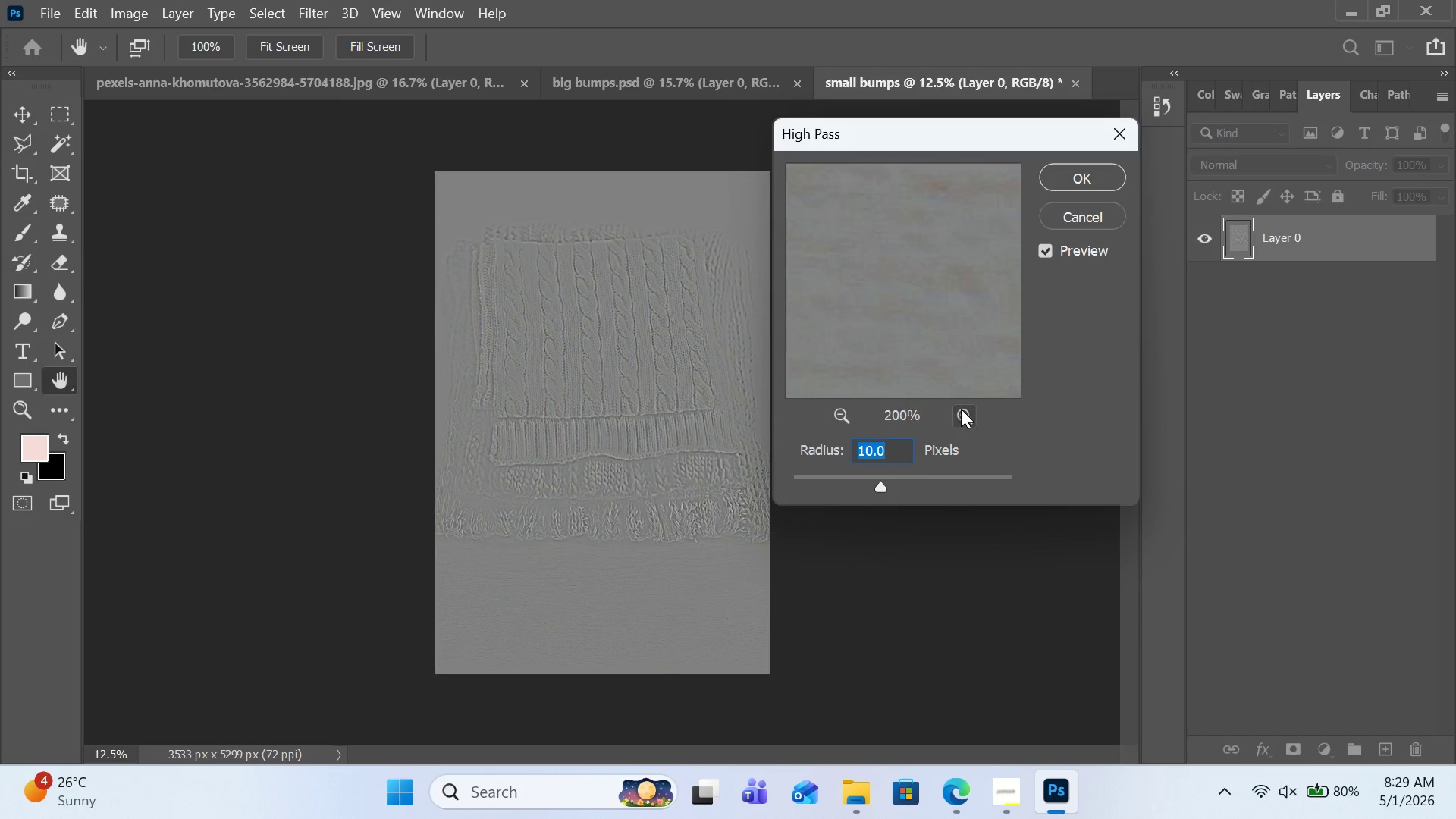 
left_click([962, 409])
 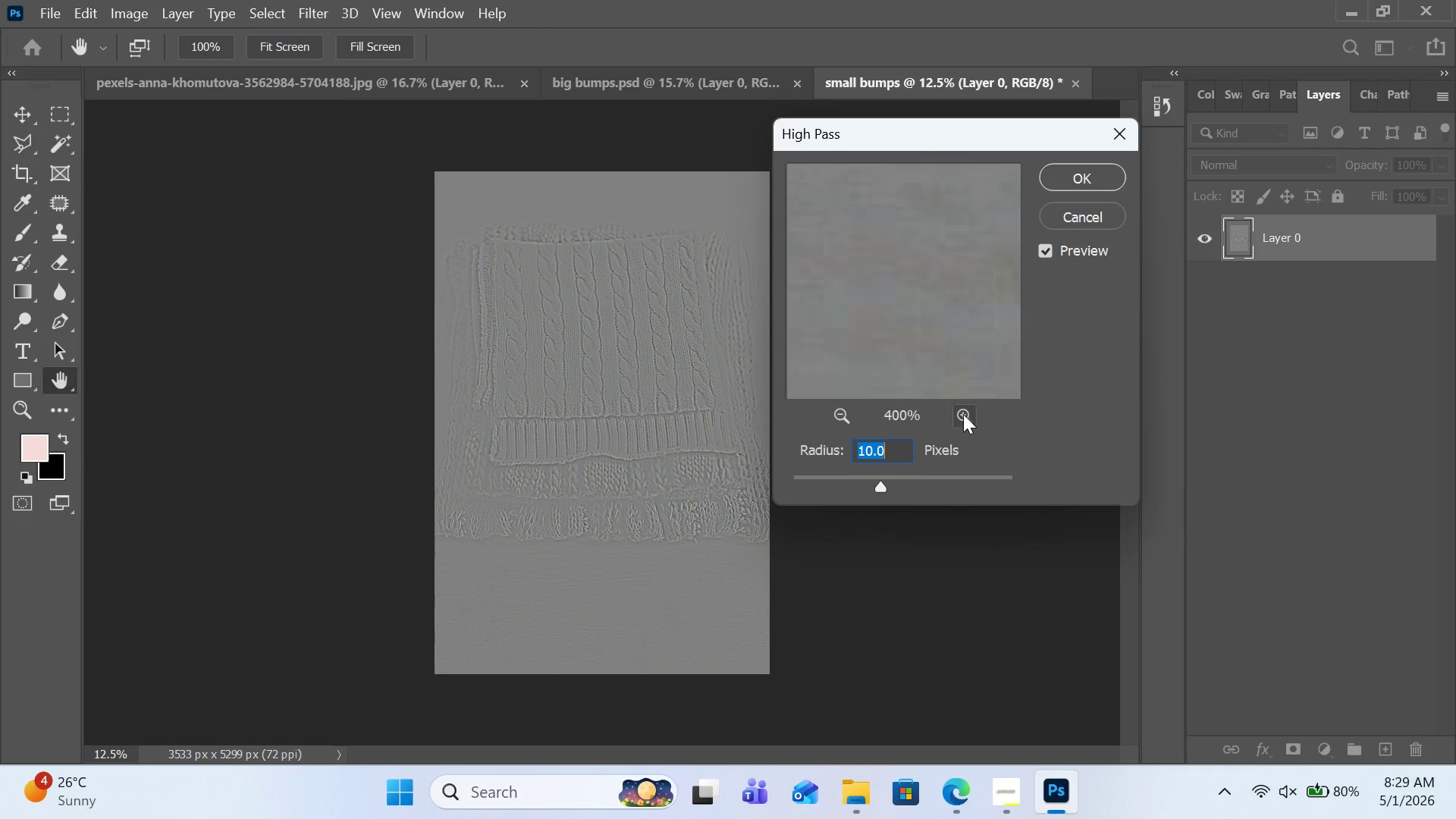 
double_click([963, 414])
 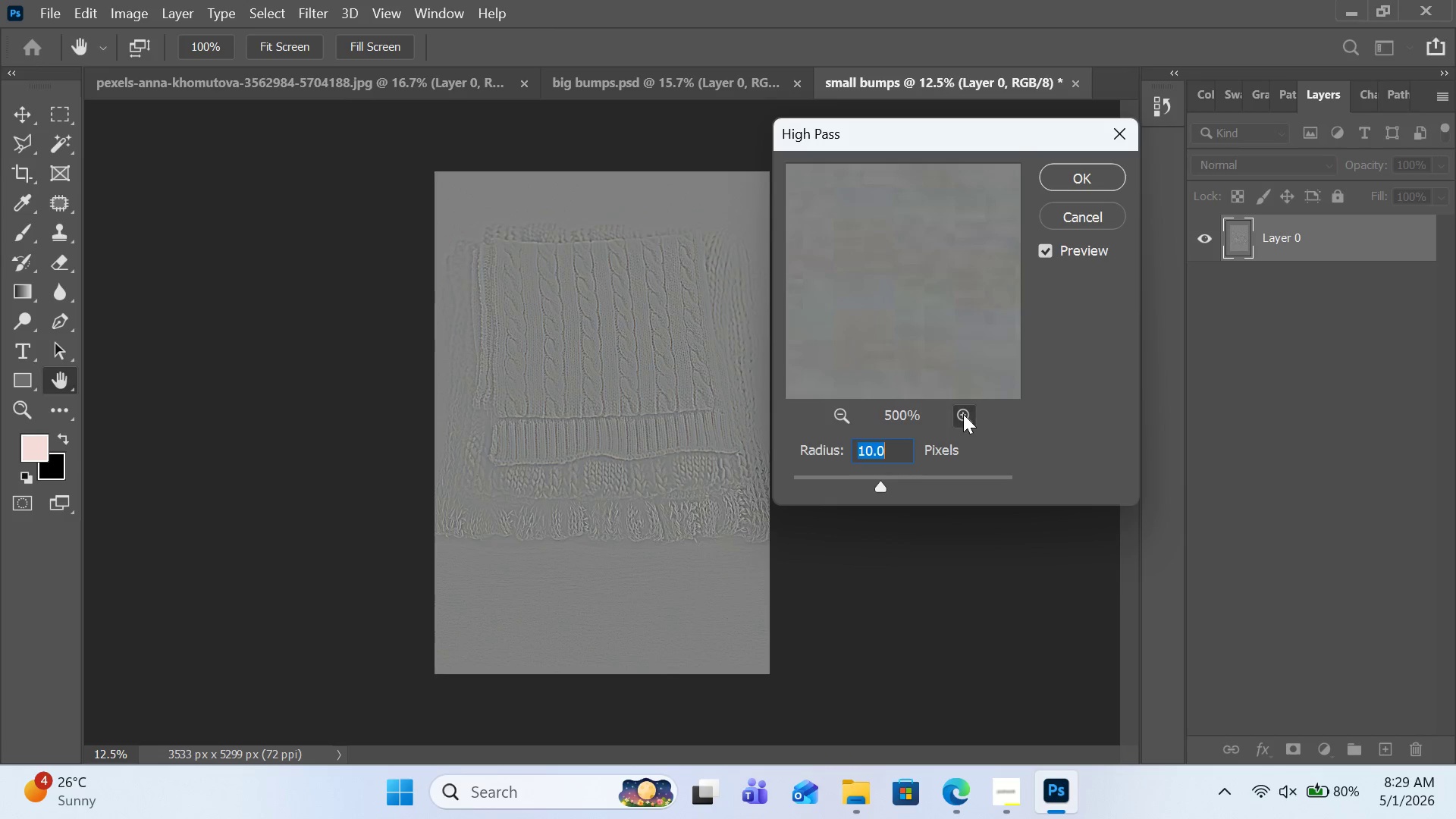 
triple_click([963, 414])
 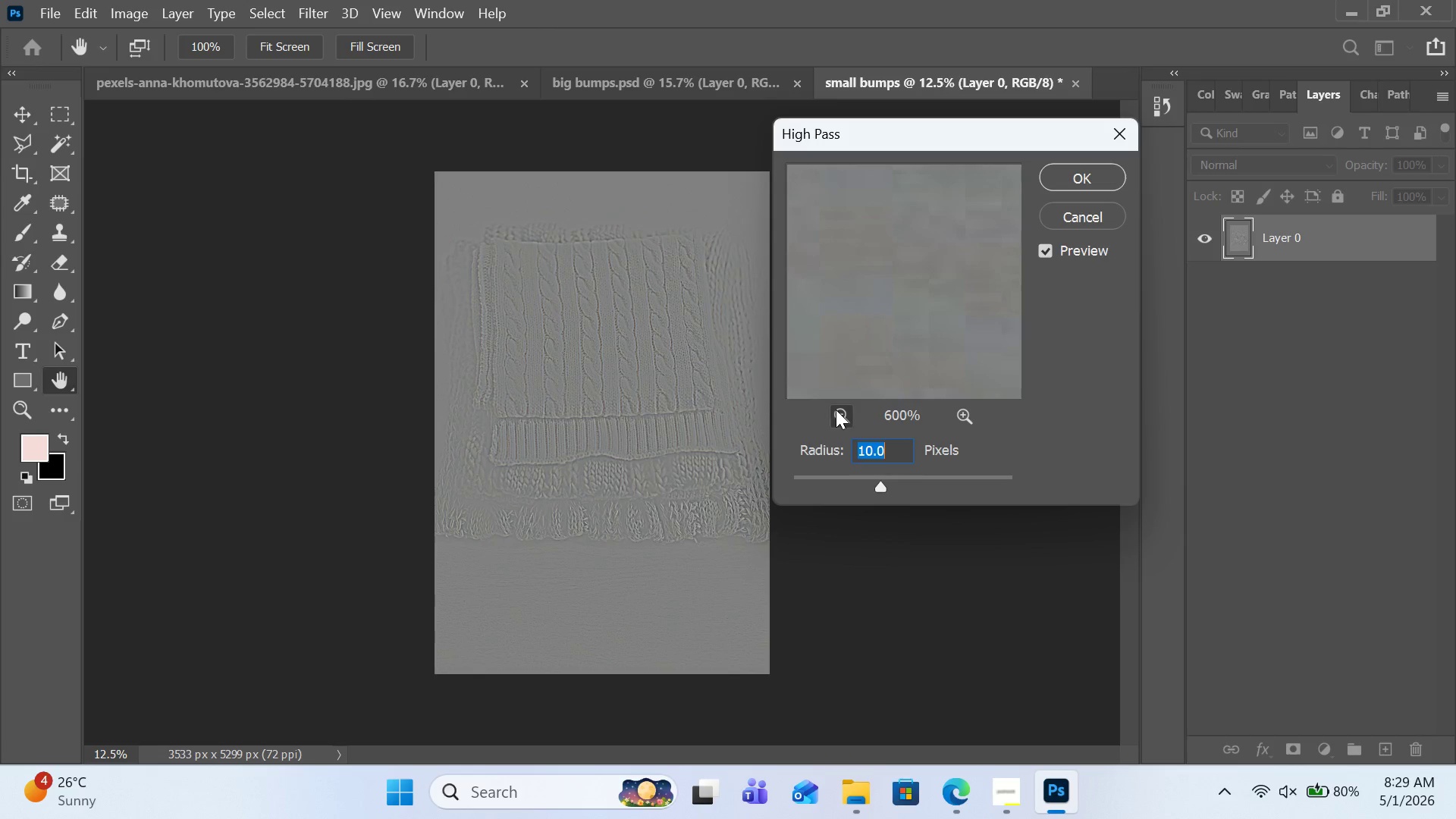 
double_click([836, 410])
 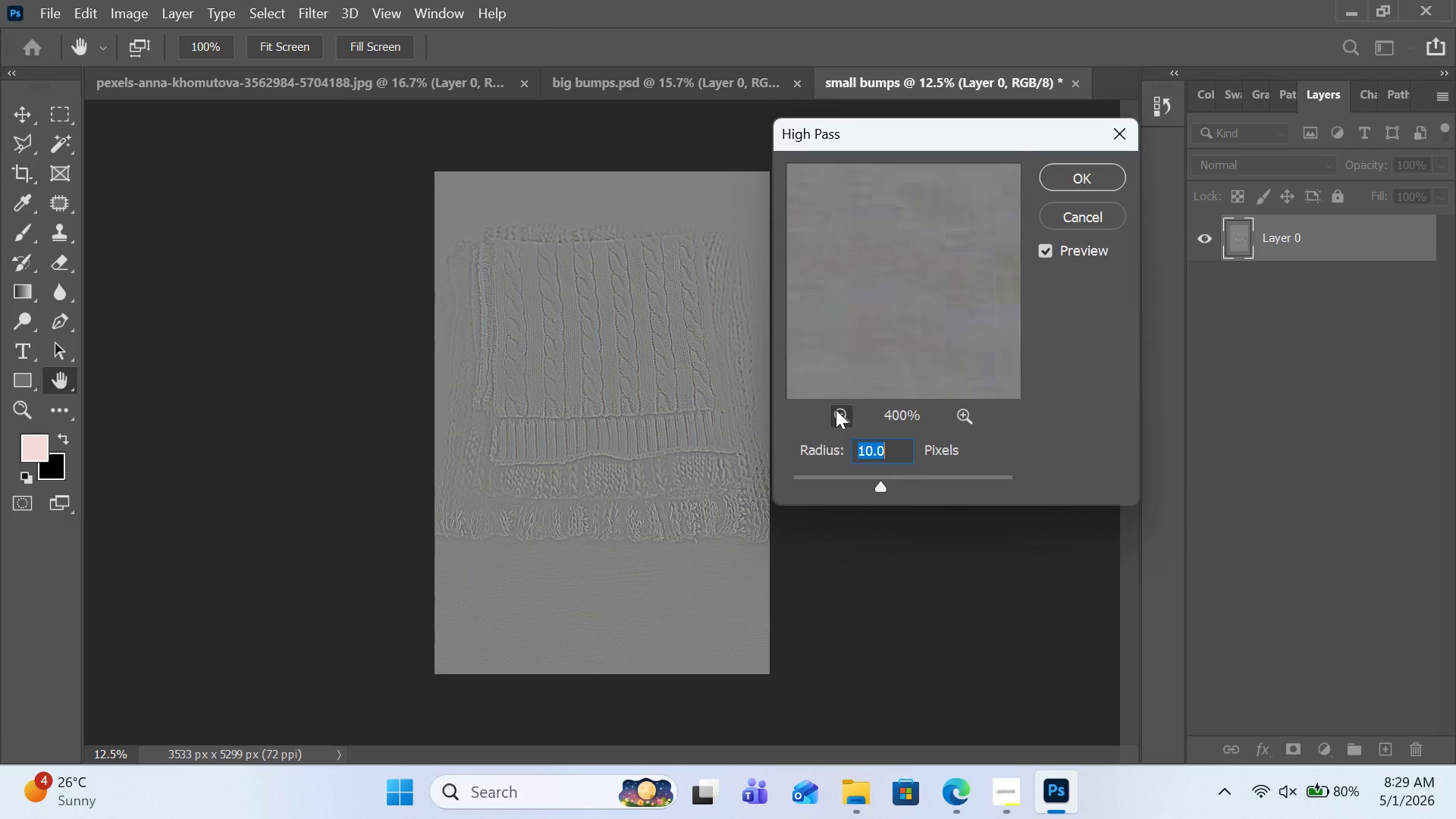 
triple_click([836, 410])
 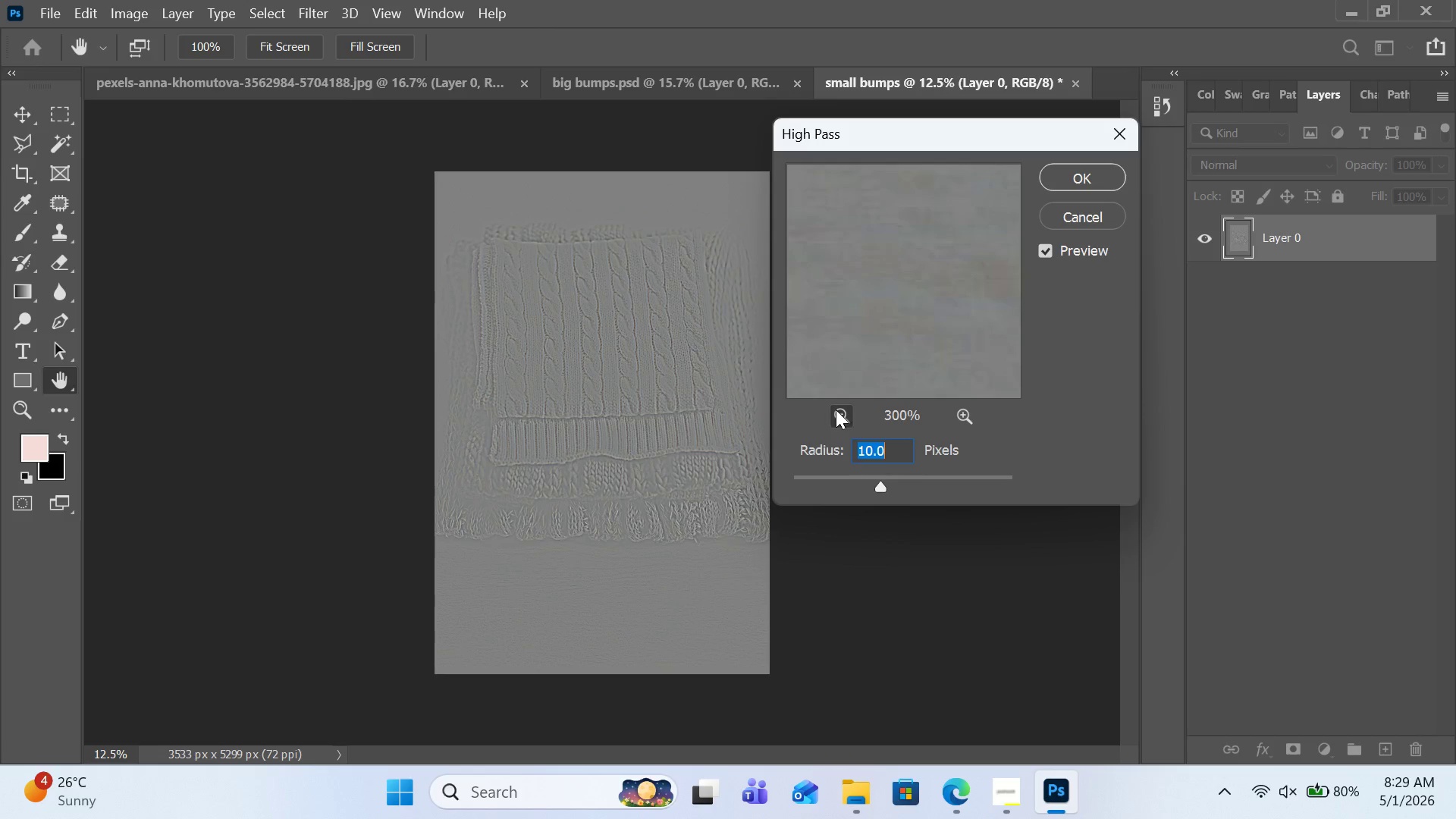 
triple_click([836, 410])
 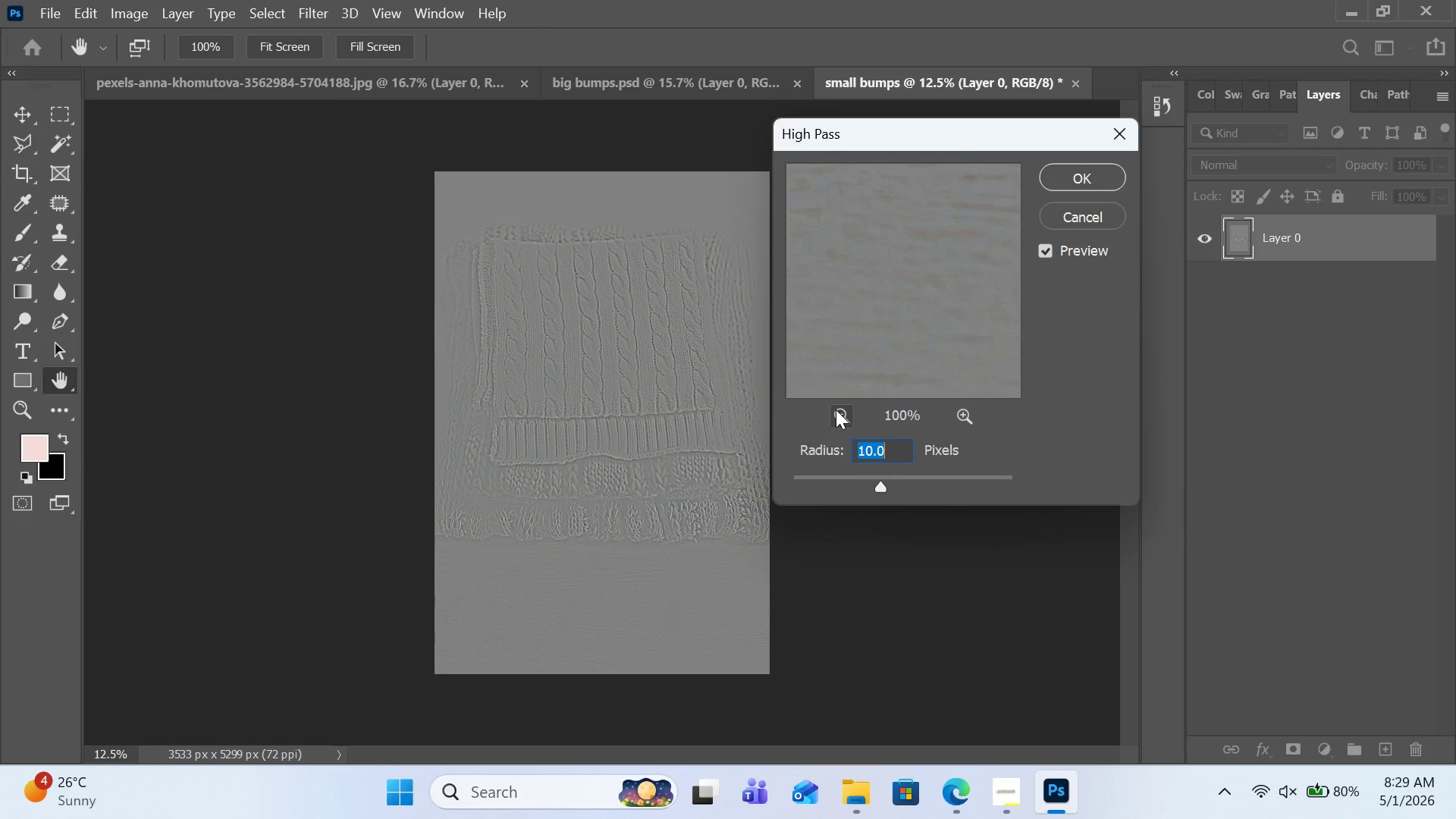 
double_click([836, 410])
 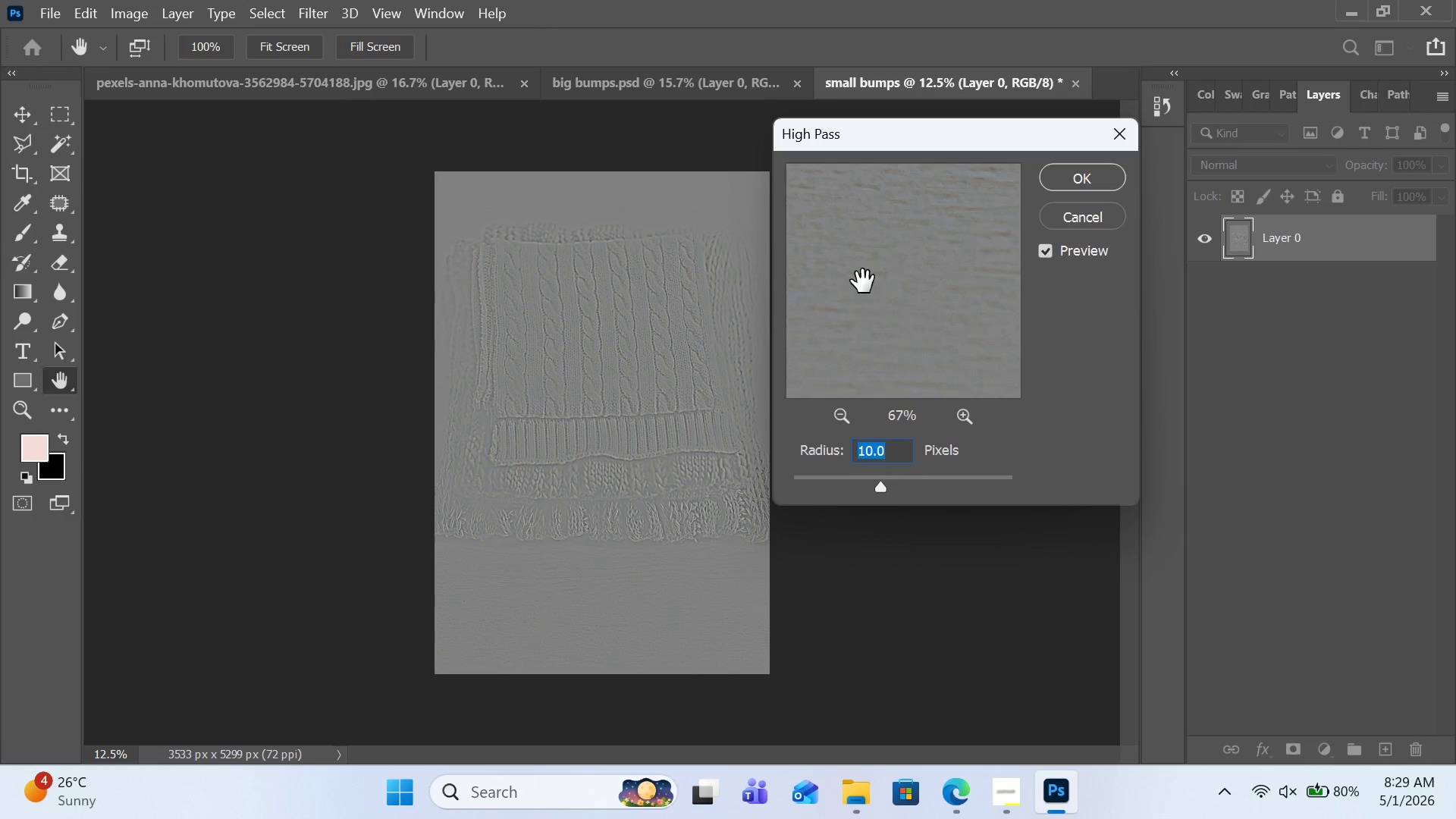 
left_click_drag(start_coordinate=[863, 281], to_coordinate=[949, 364])
 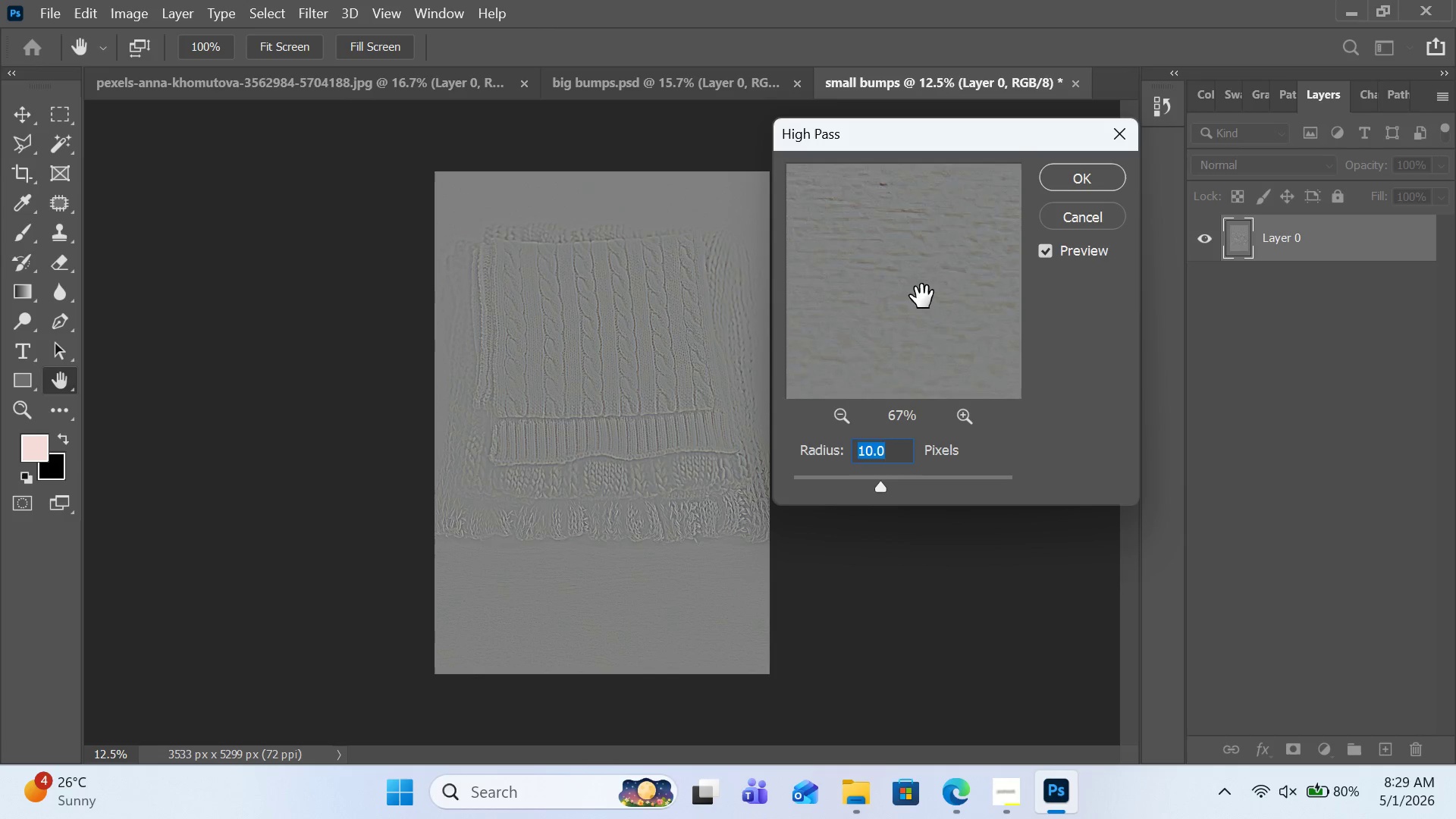 
left_click_drag(start_coordinate=[922, 297], to_coordinate=[974, 383])
 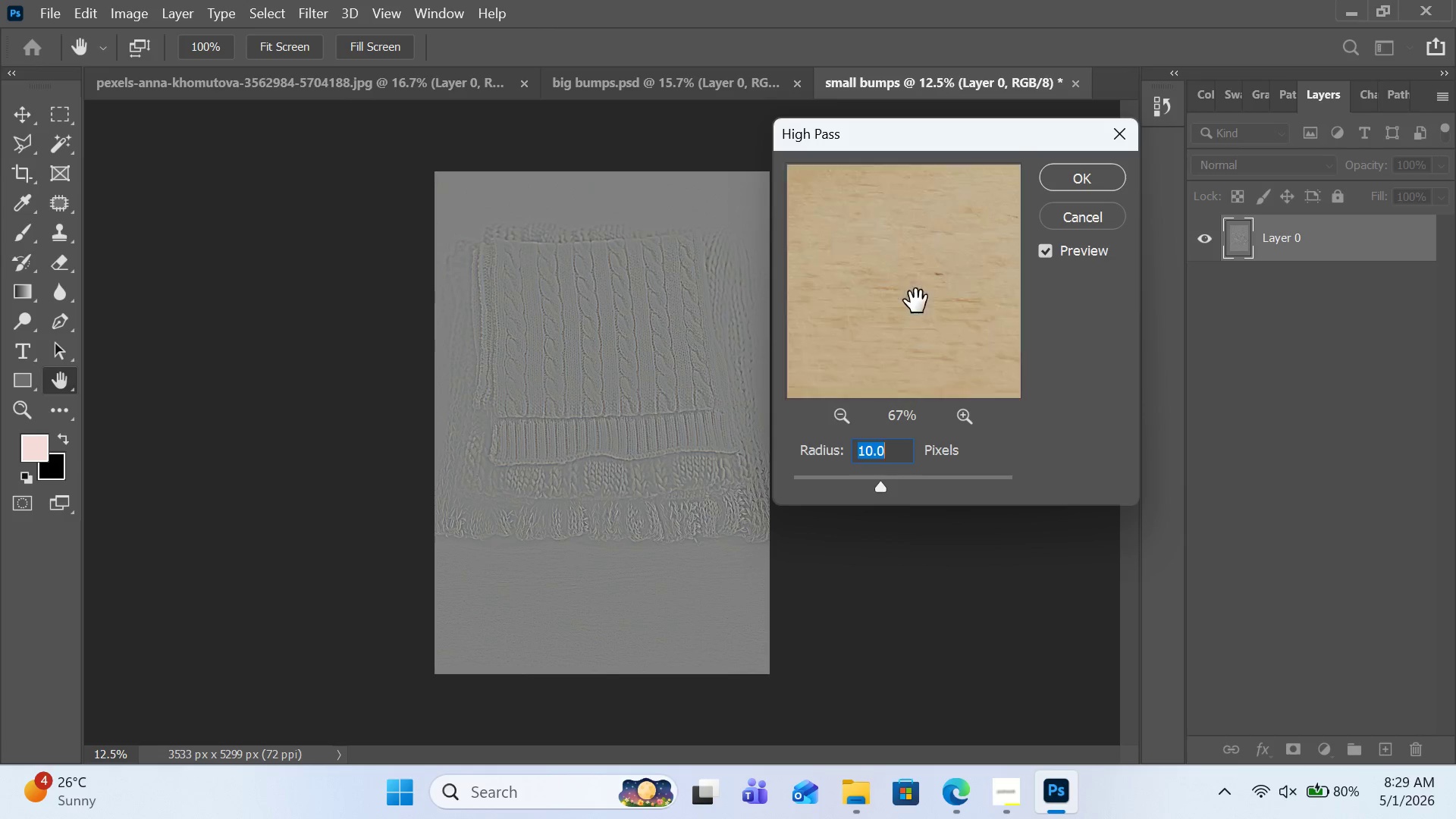 
left_click_drag(start_coordinate=[903, 288], to_coordinate=[991, 390])
 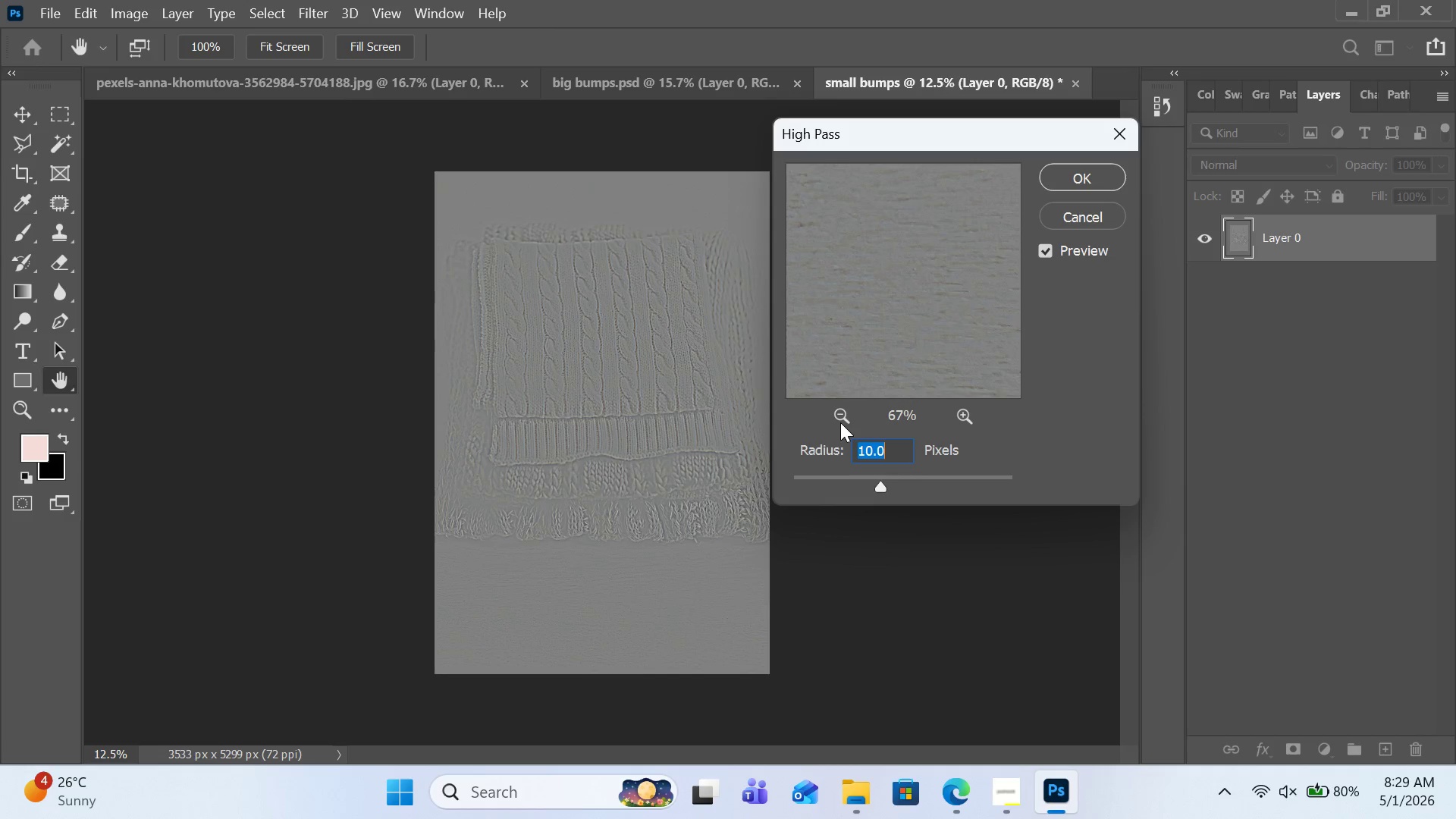 
double_click([840, 422])
 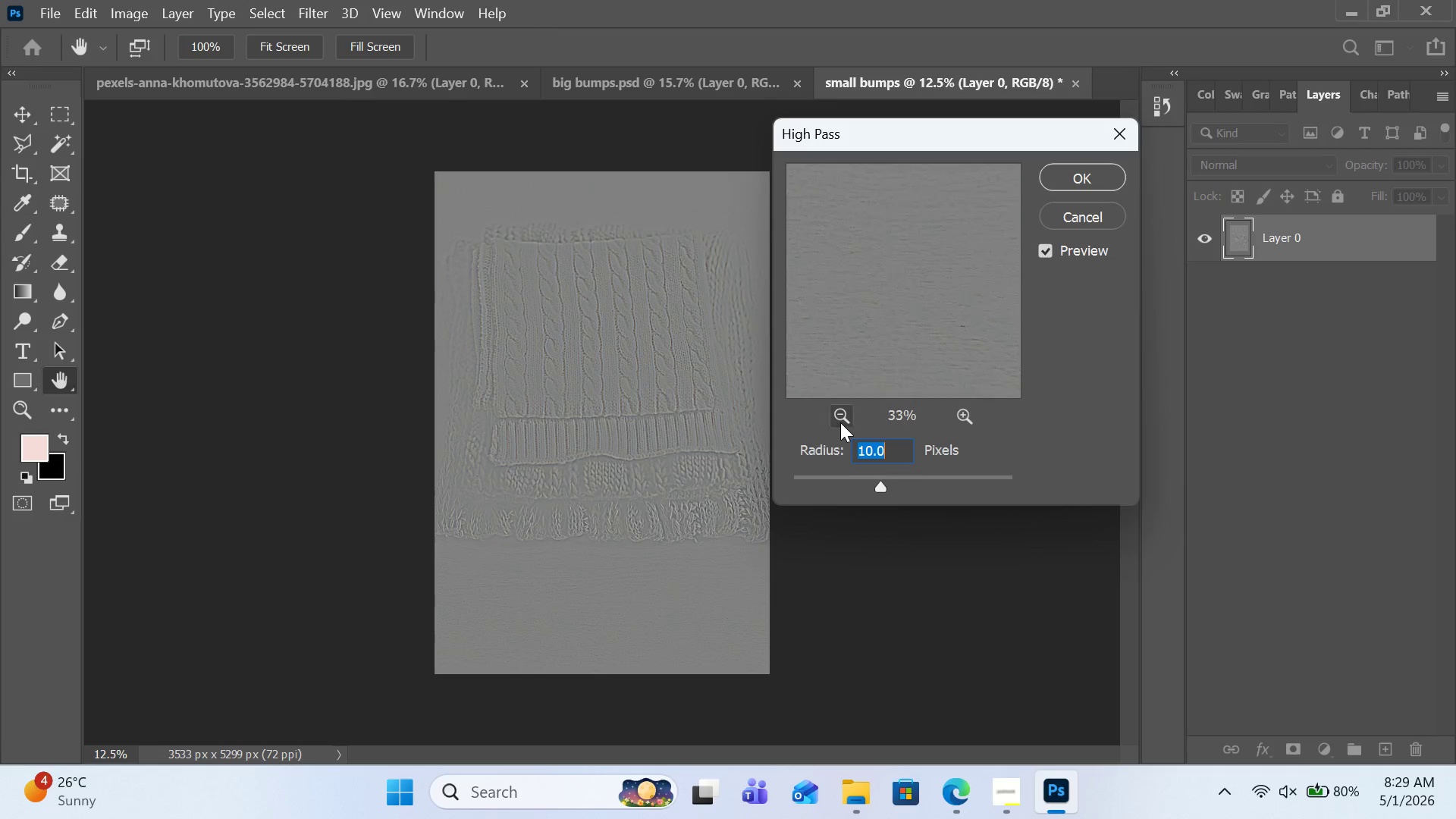 
triple_click([840, 422])
 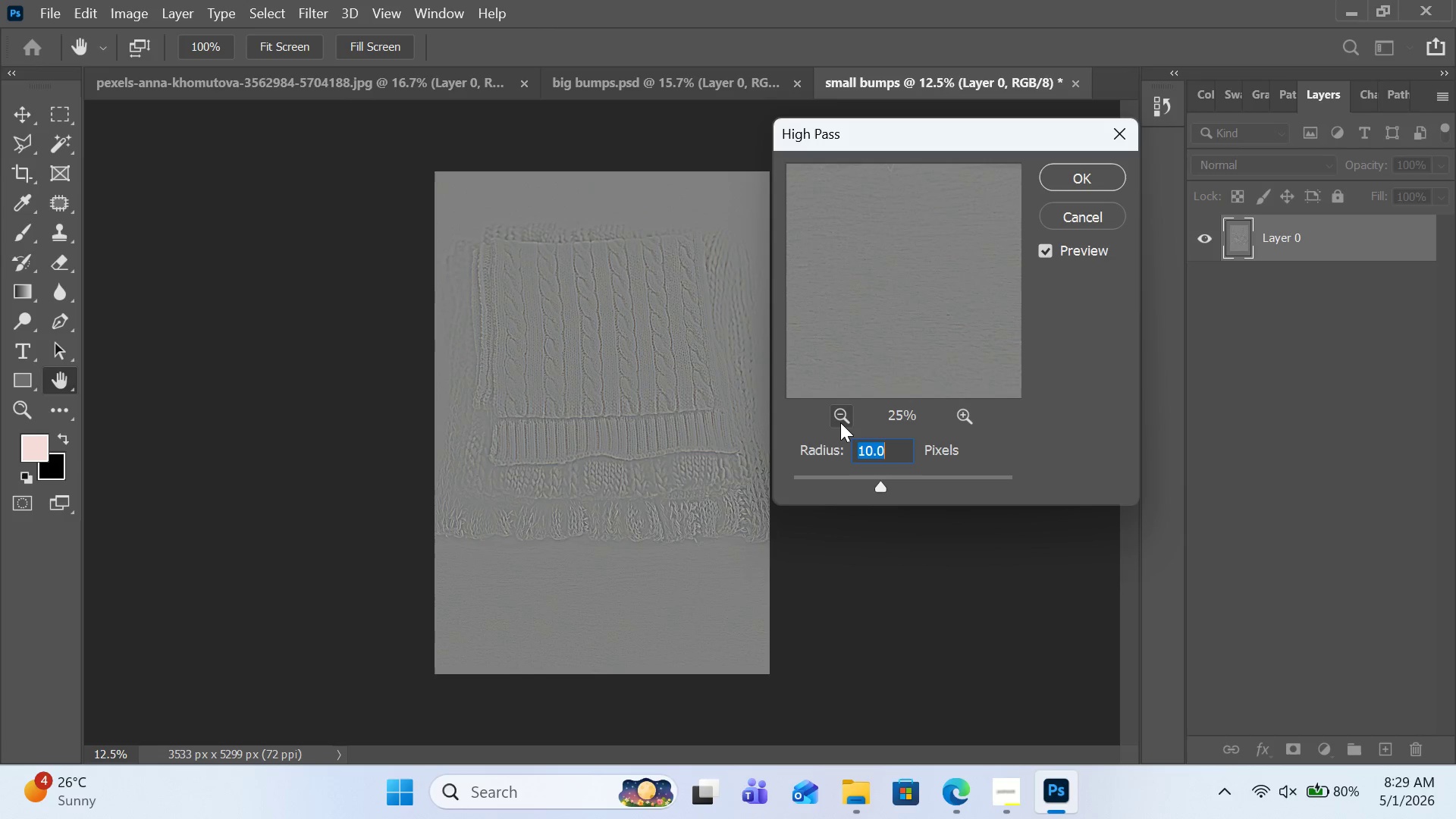 
triple_click([840, 422])
 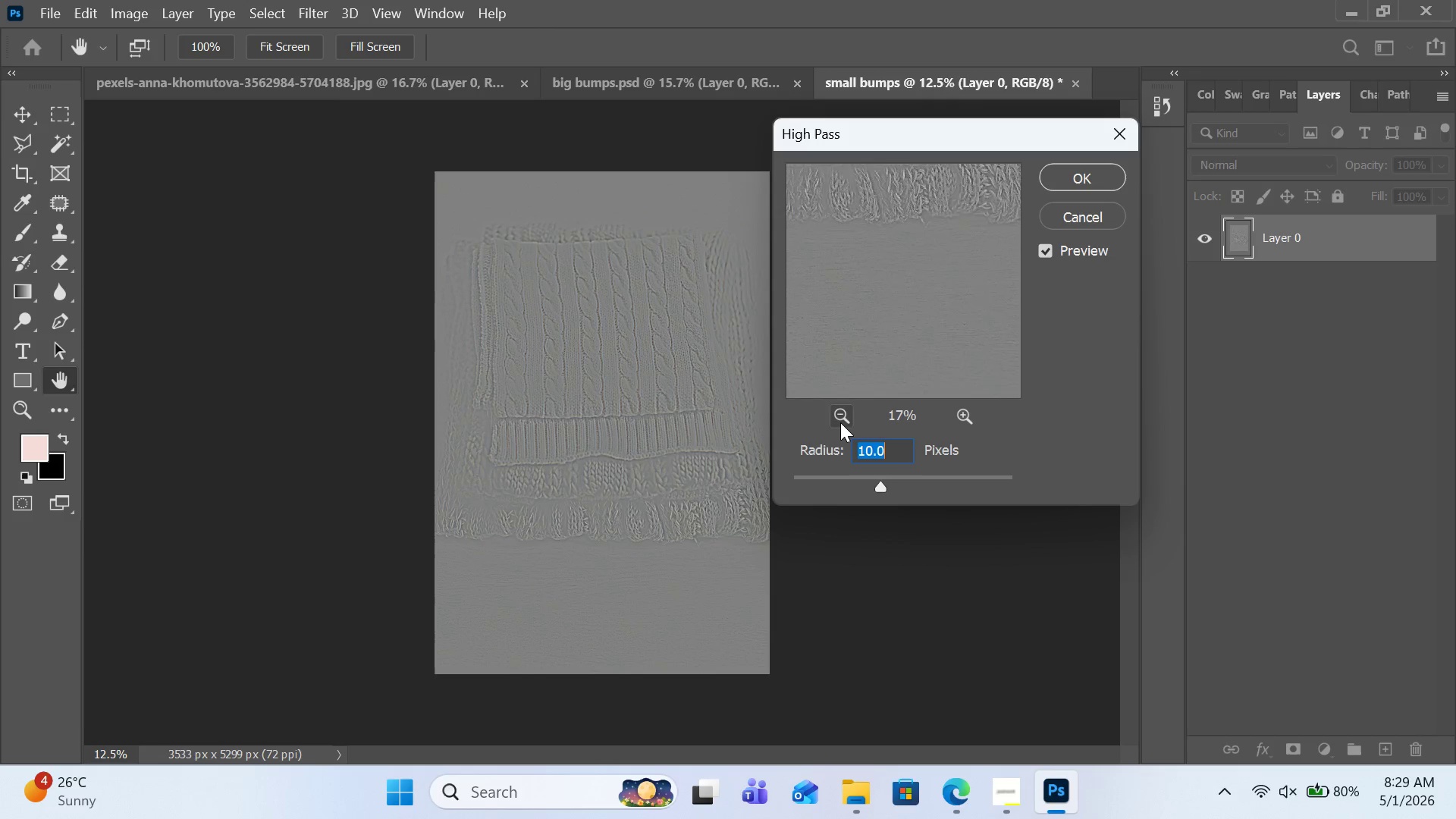 
triple_click([840, 422])
 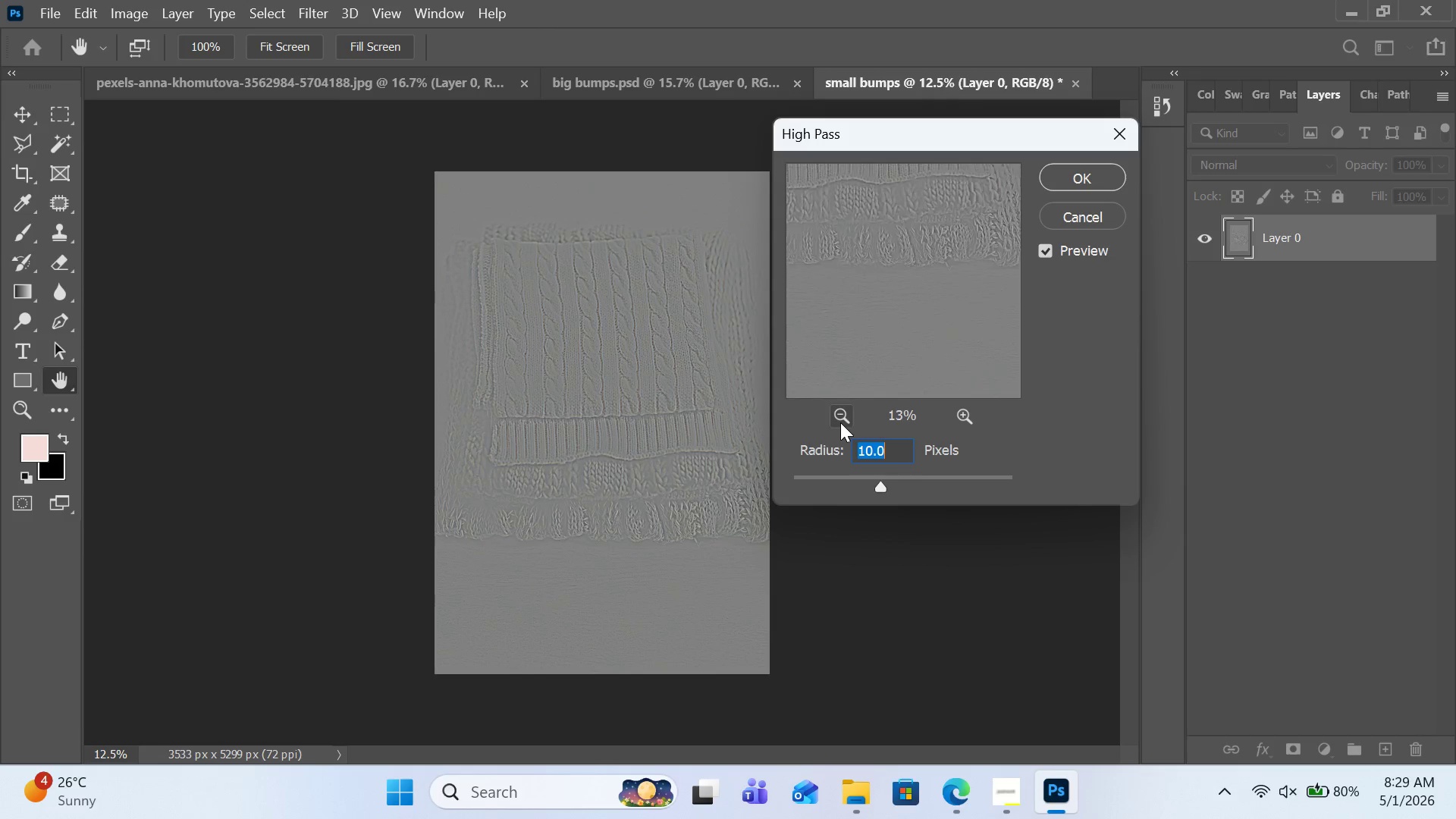 
triple_click([840, 422])
 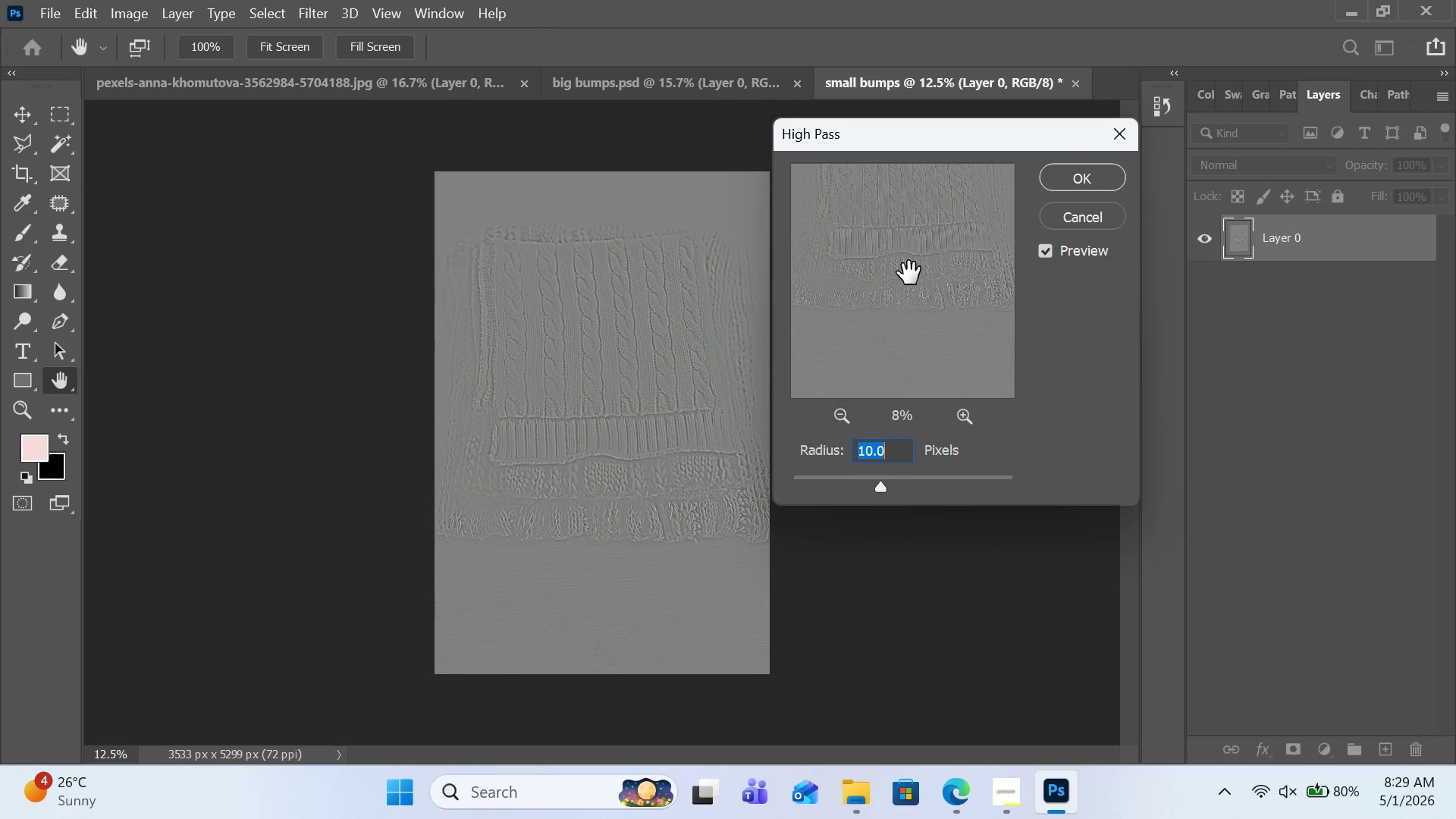 
left_click_drag(start_coordinate=[909, 271], to_coordinate=[912, 419])
 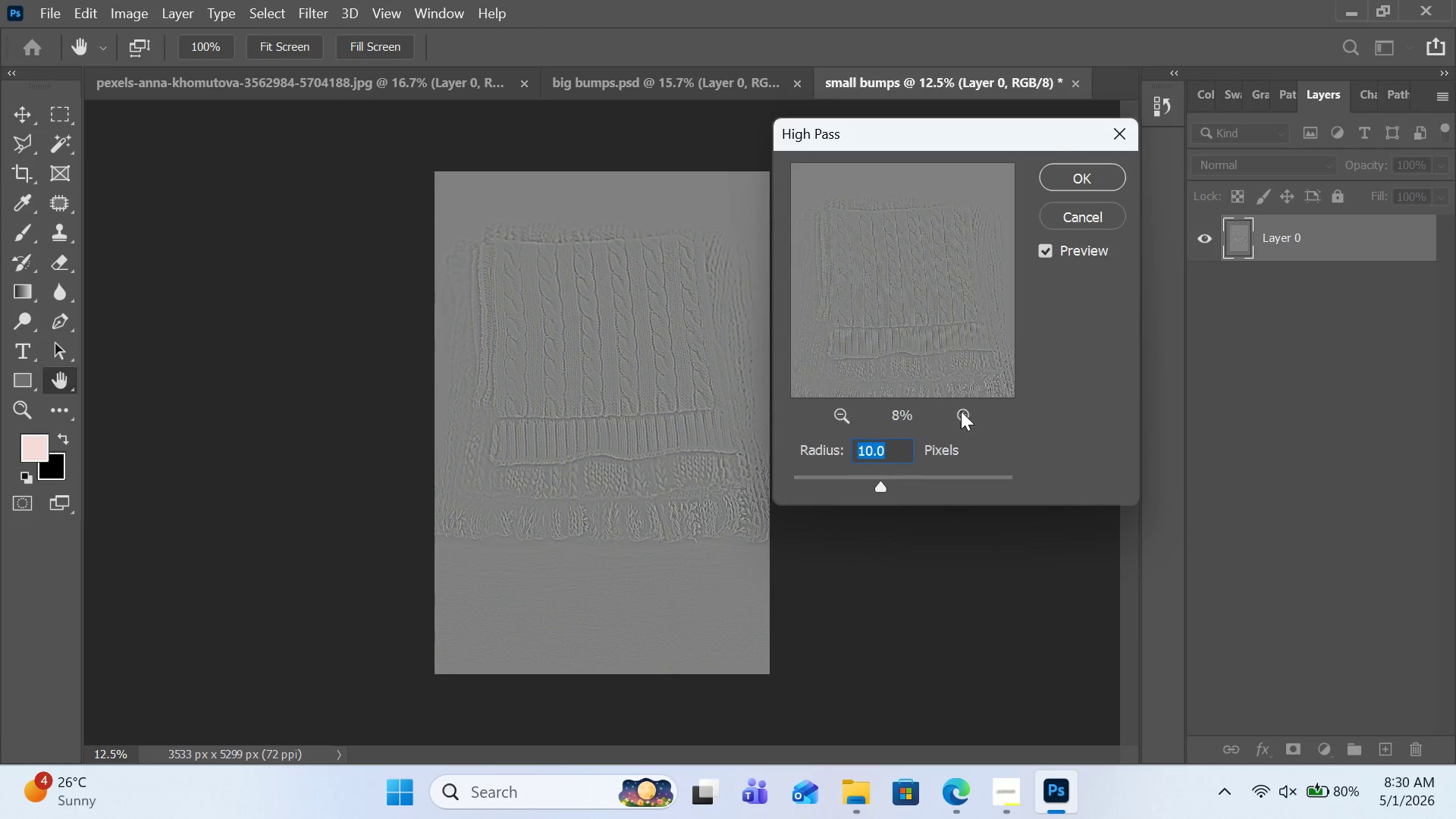 
left_click([961, 411])
 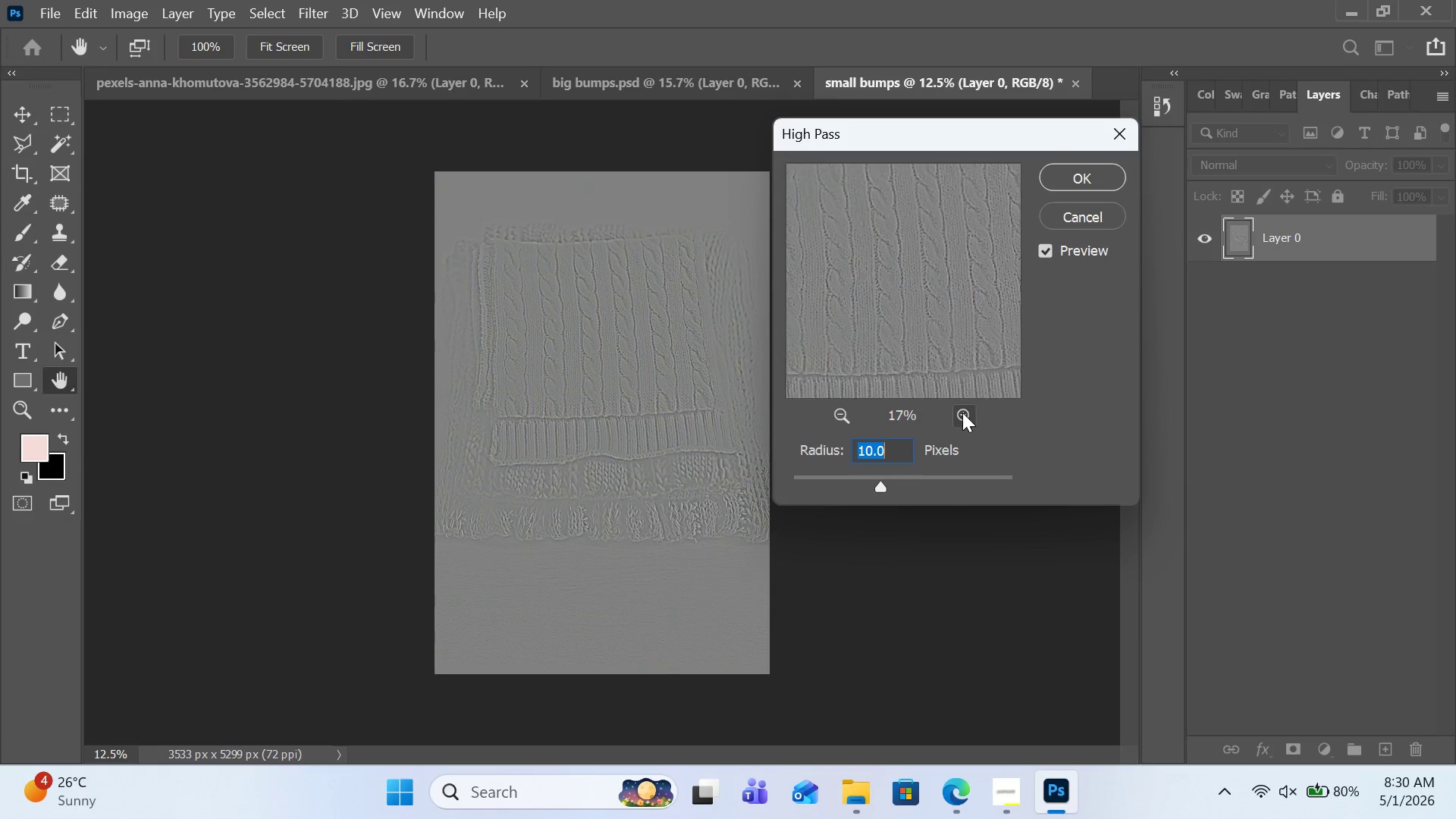 
triple_click([962, 413])
 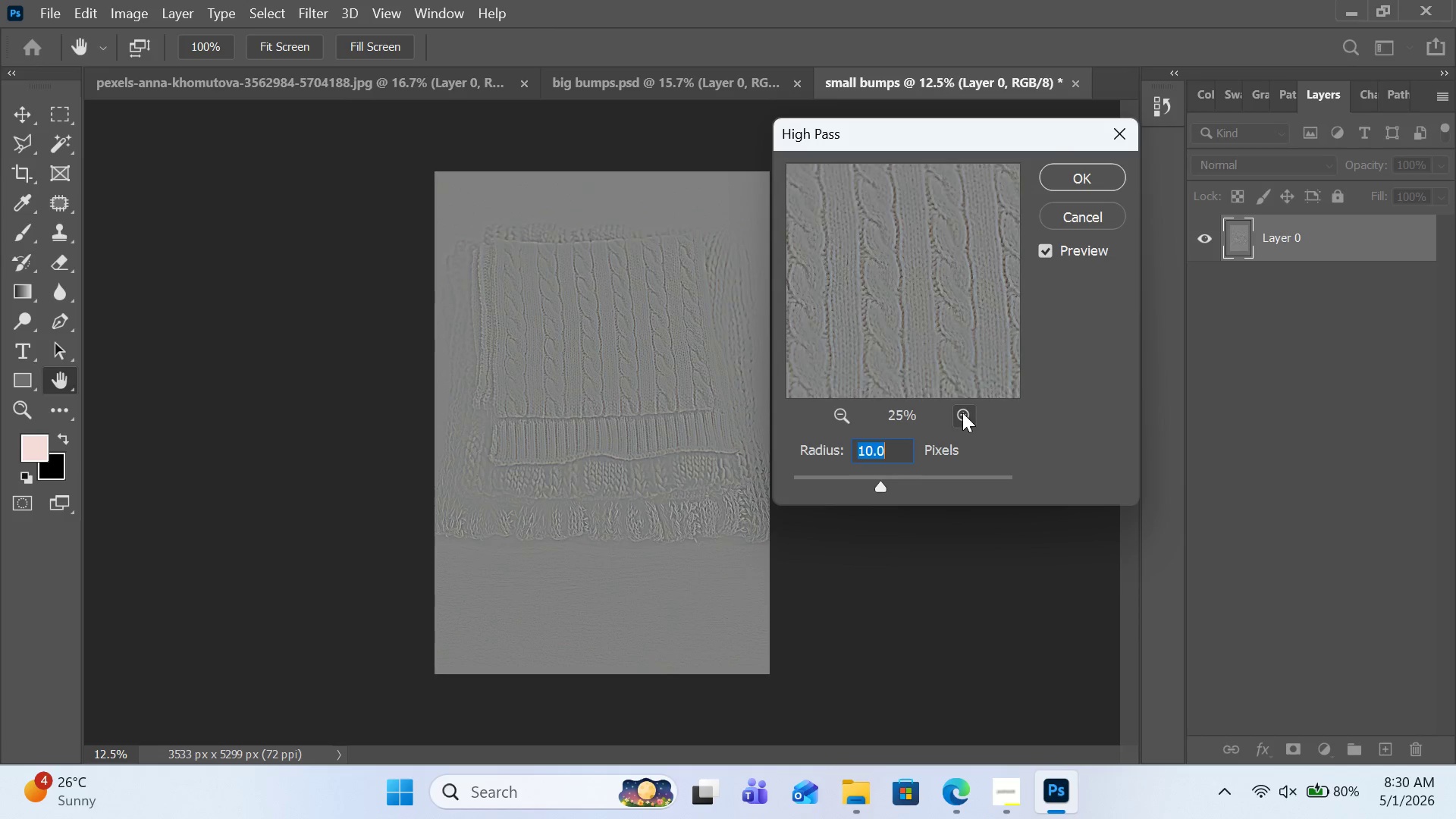 
triple_click([962, 413])
 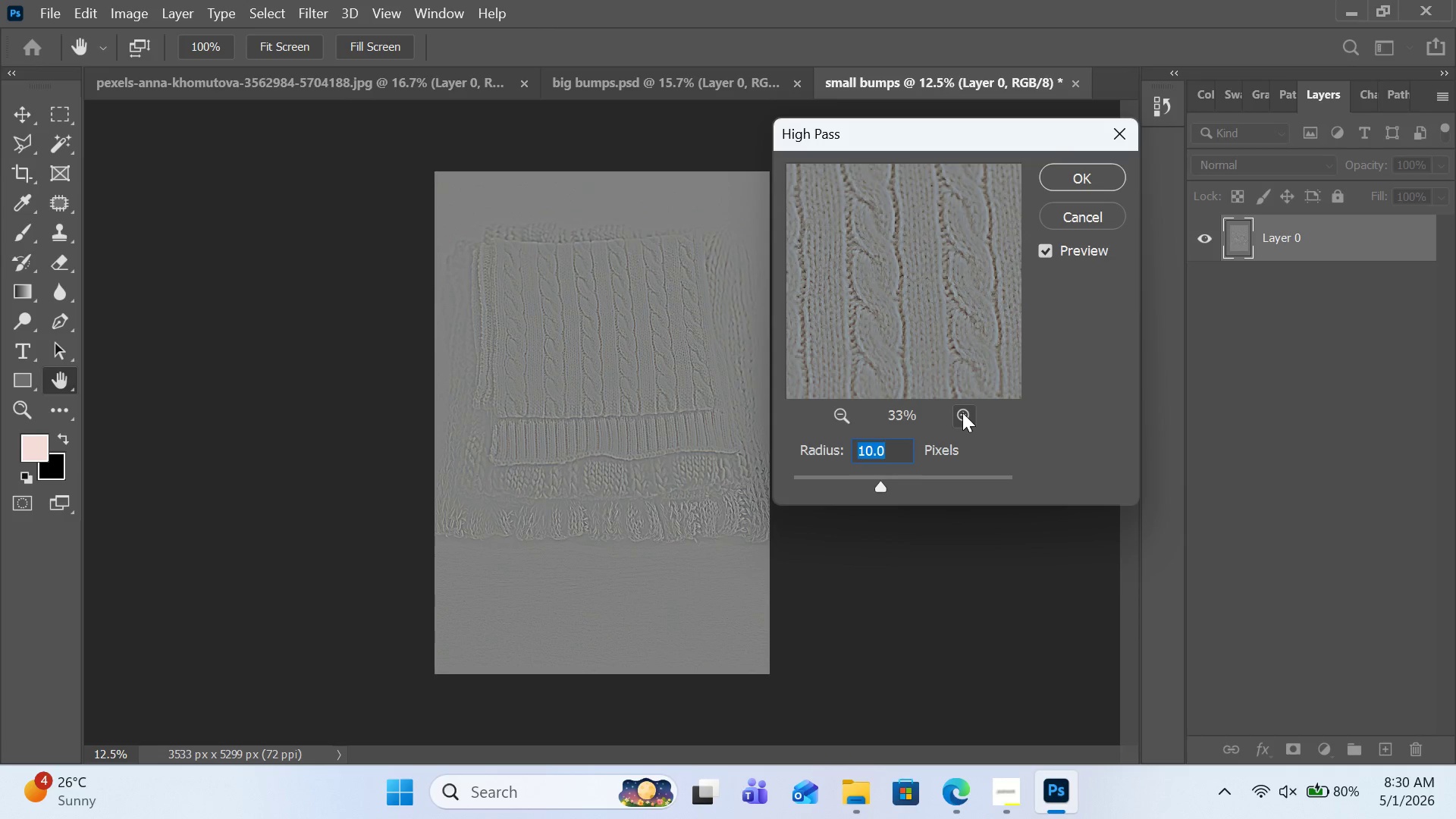 
left_click([962, 413])
 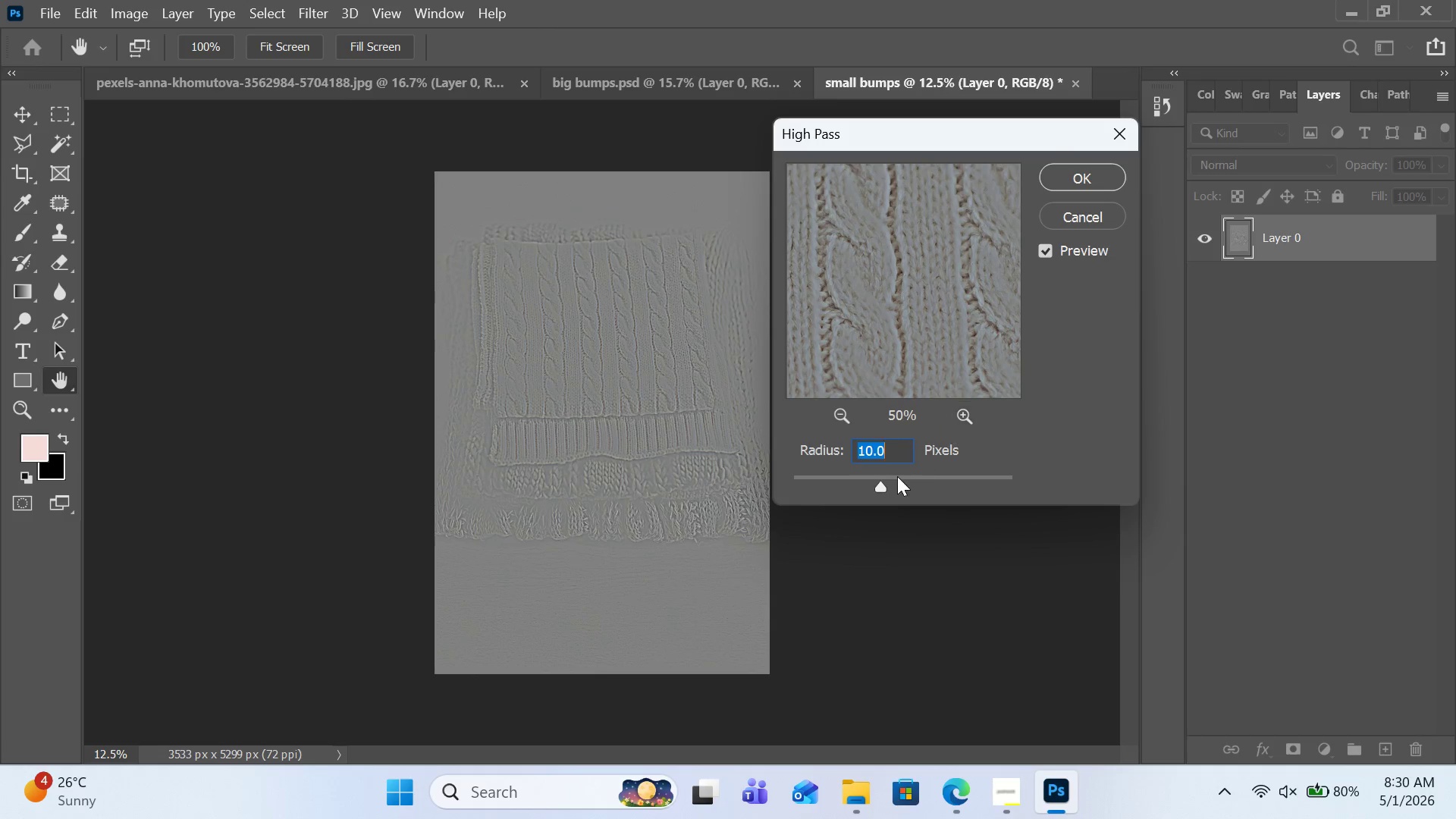 
left_click([894, 479])
 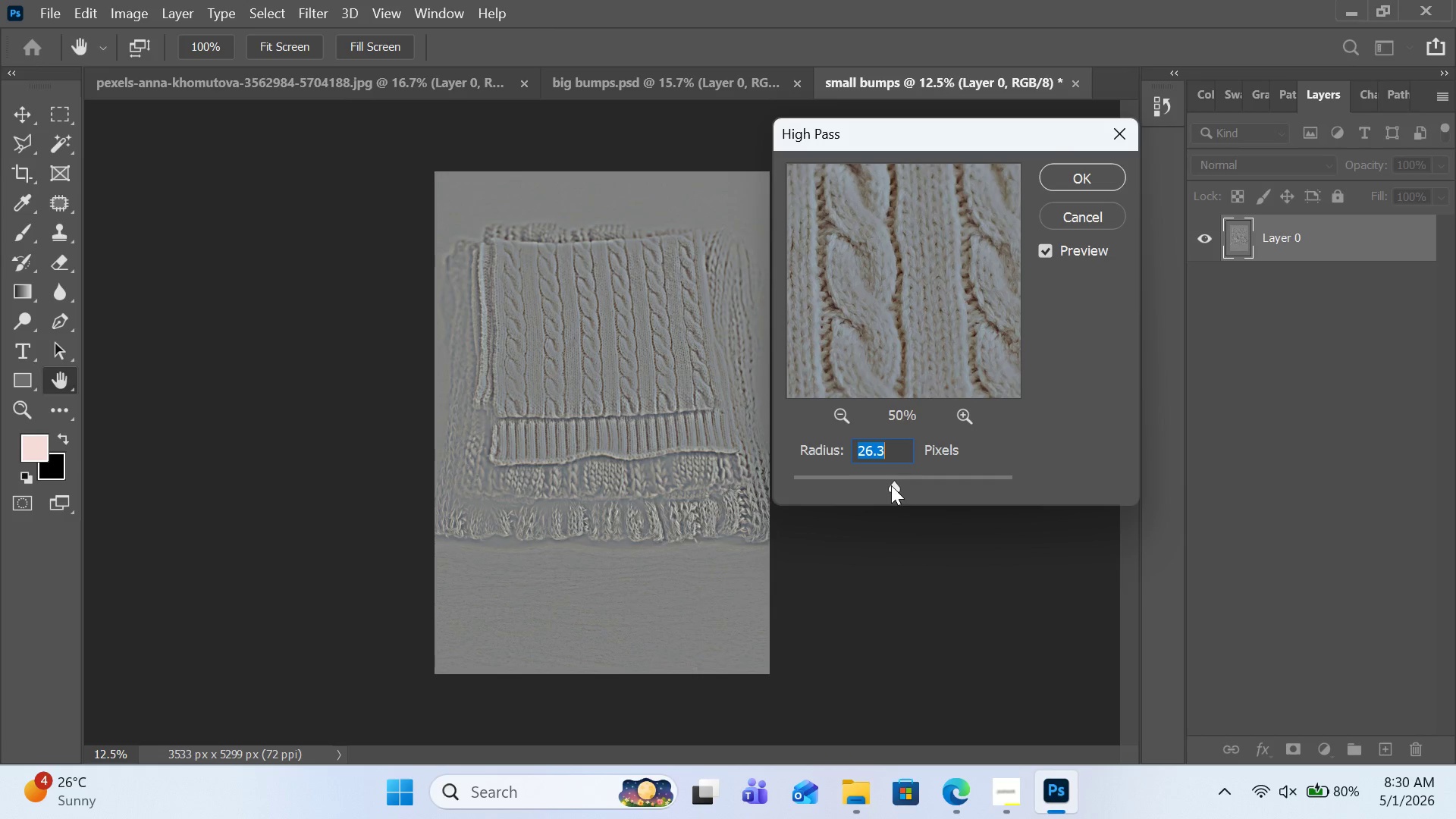 
left_click([891, 485])
 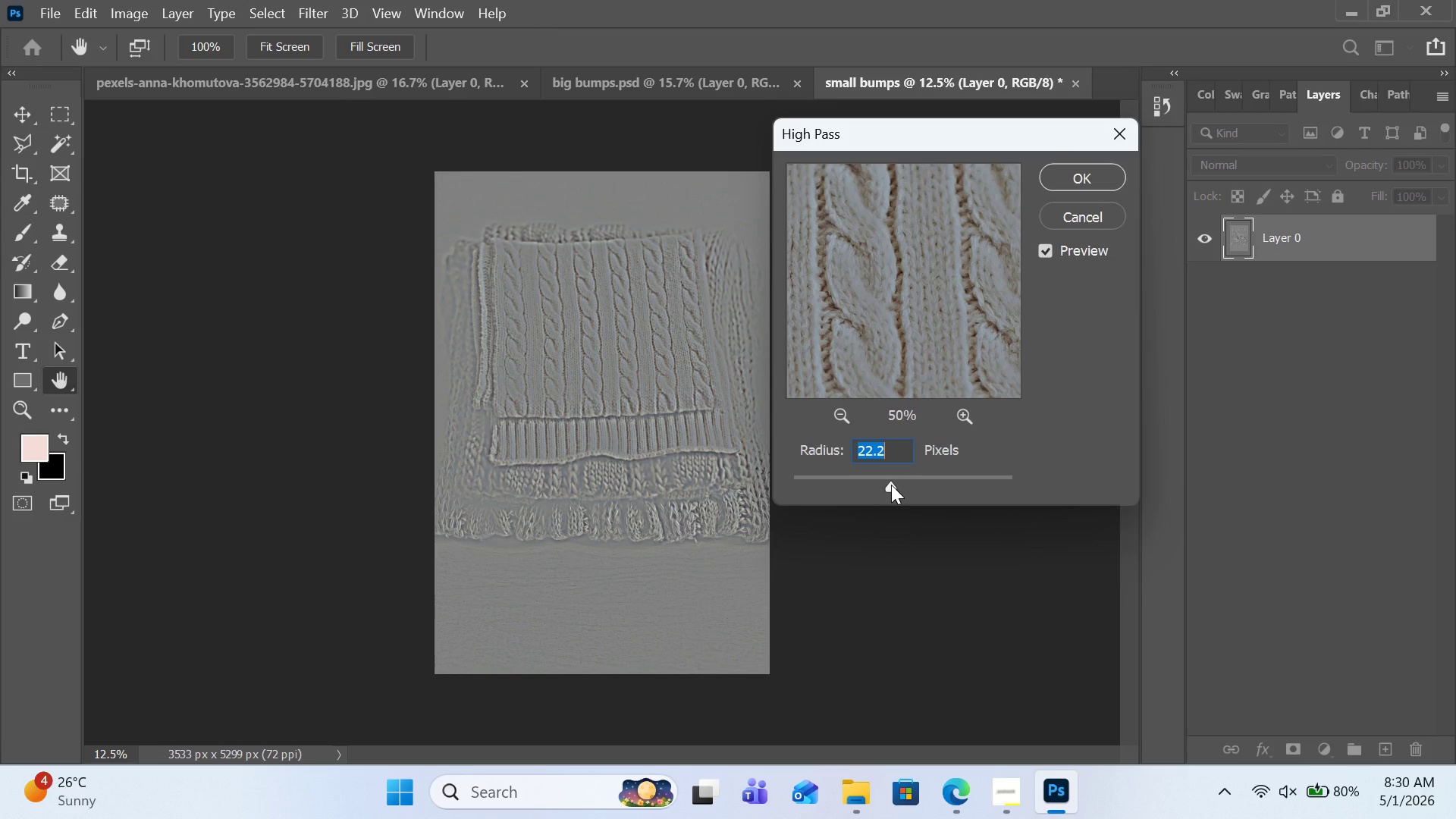 
left_click([910, 475])
 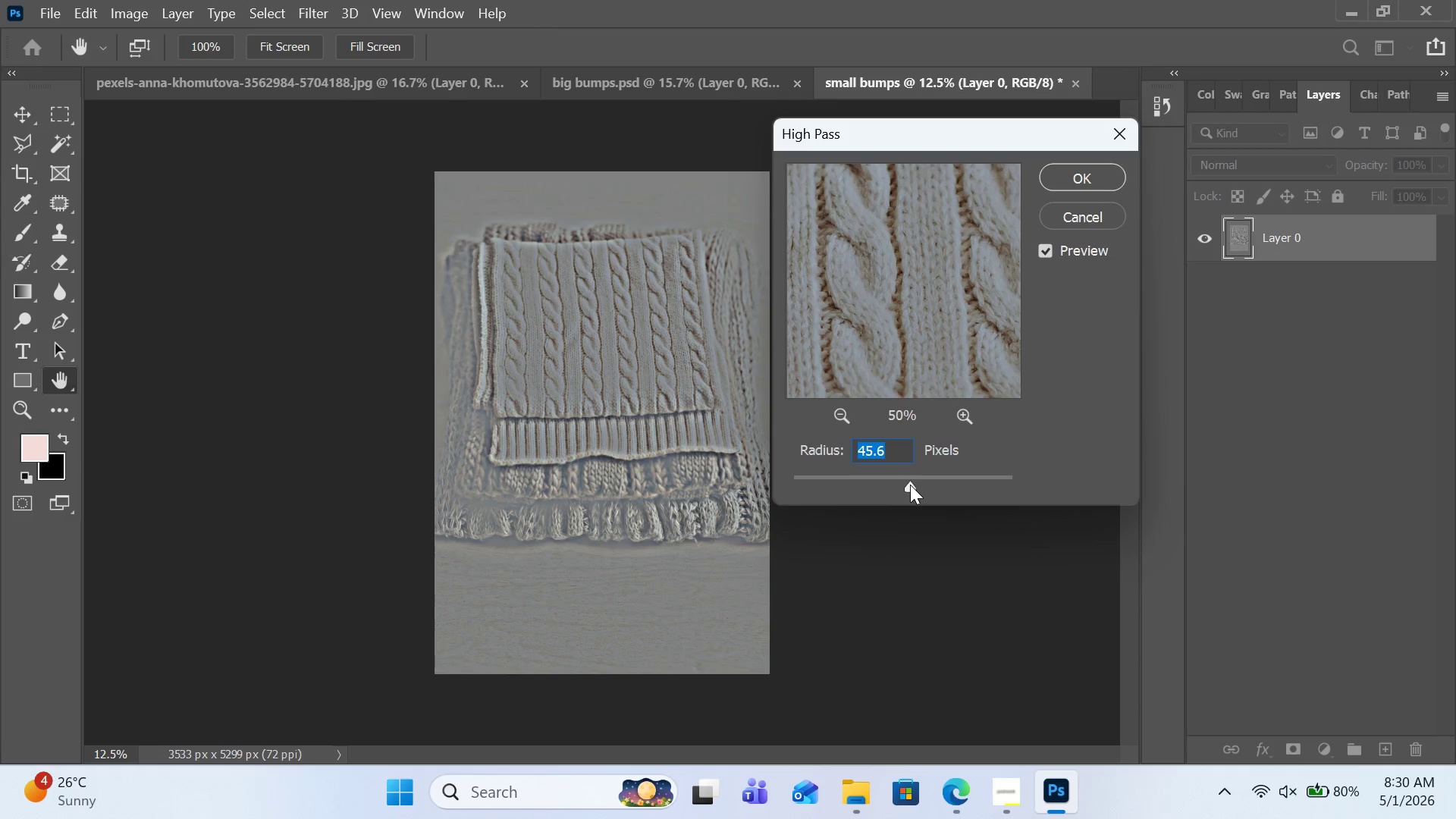 
left_click([927, 480])
 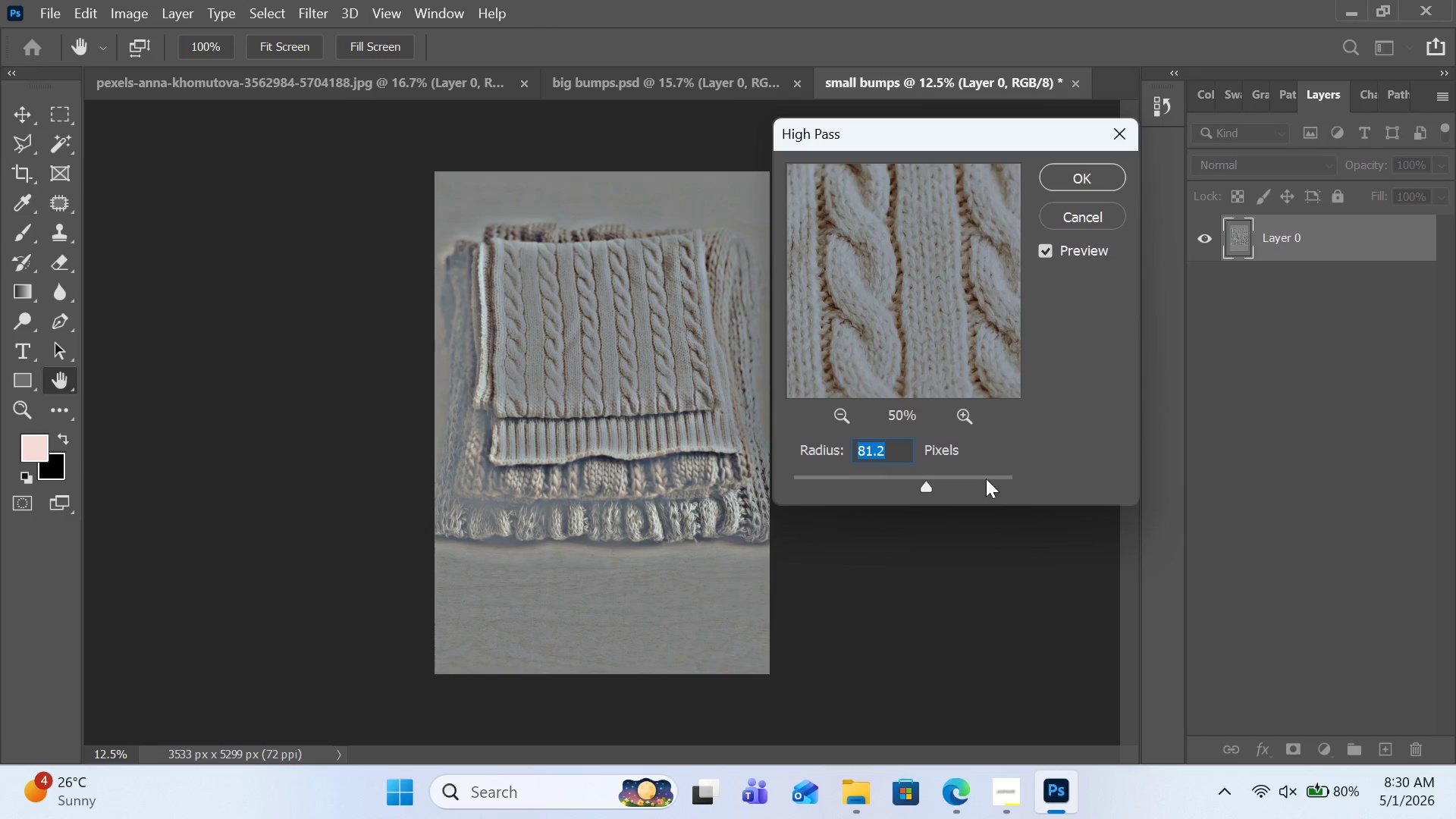 
left_click([986, 479])
 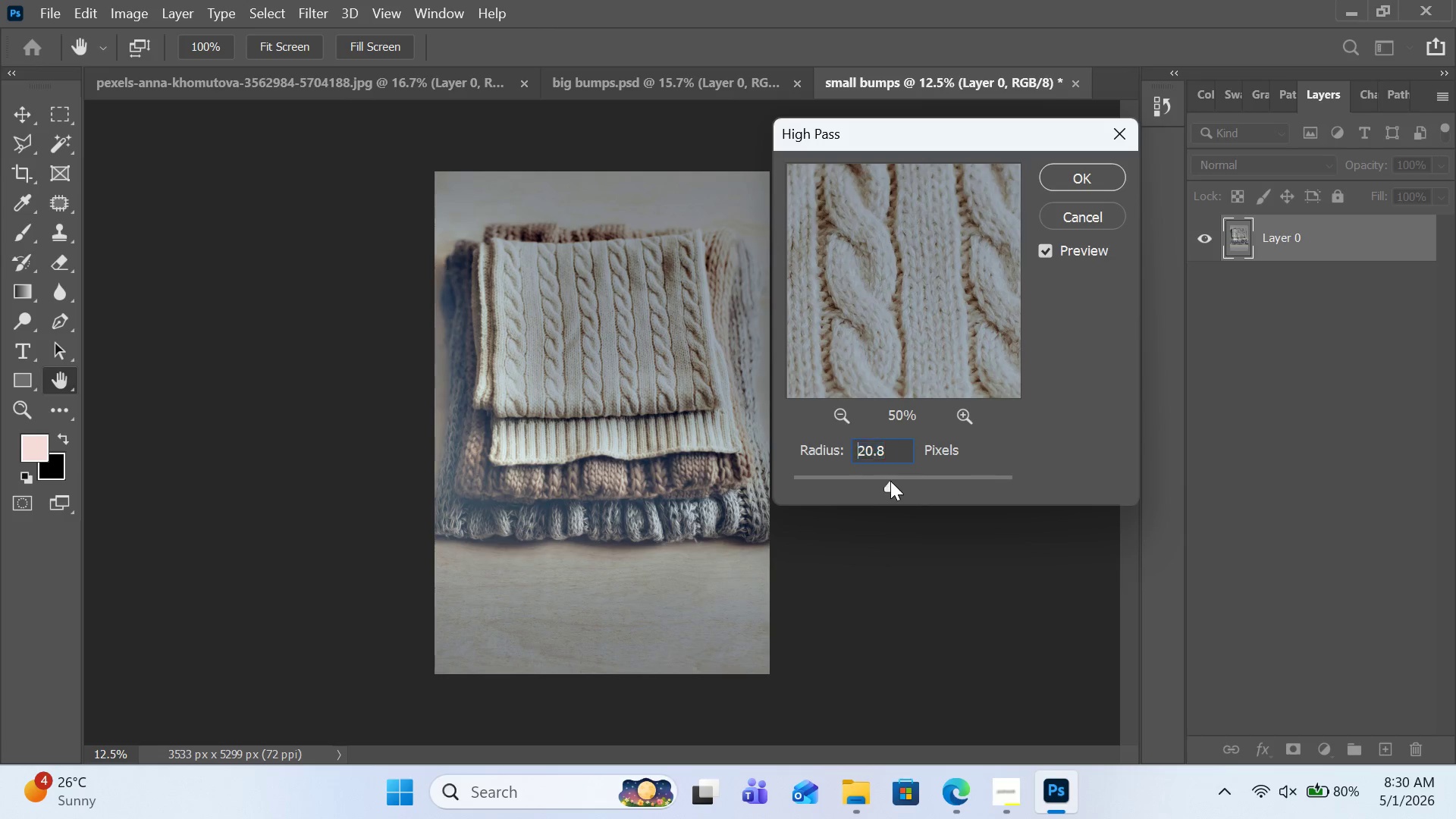 
double_click([852, 481])
 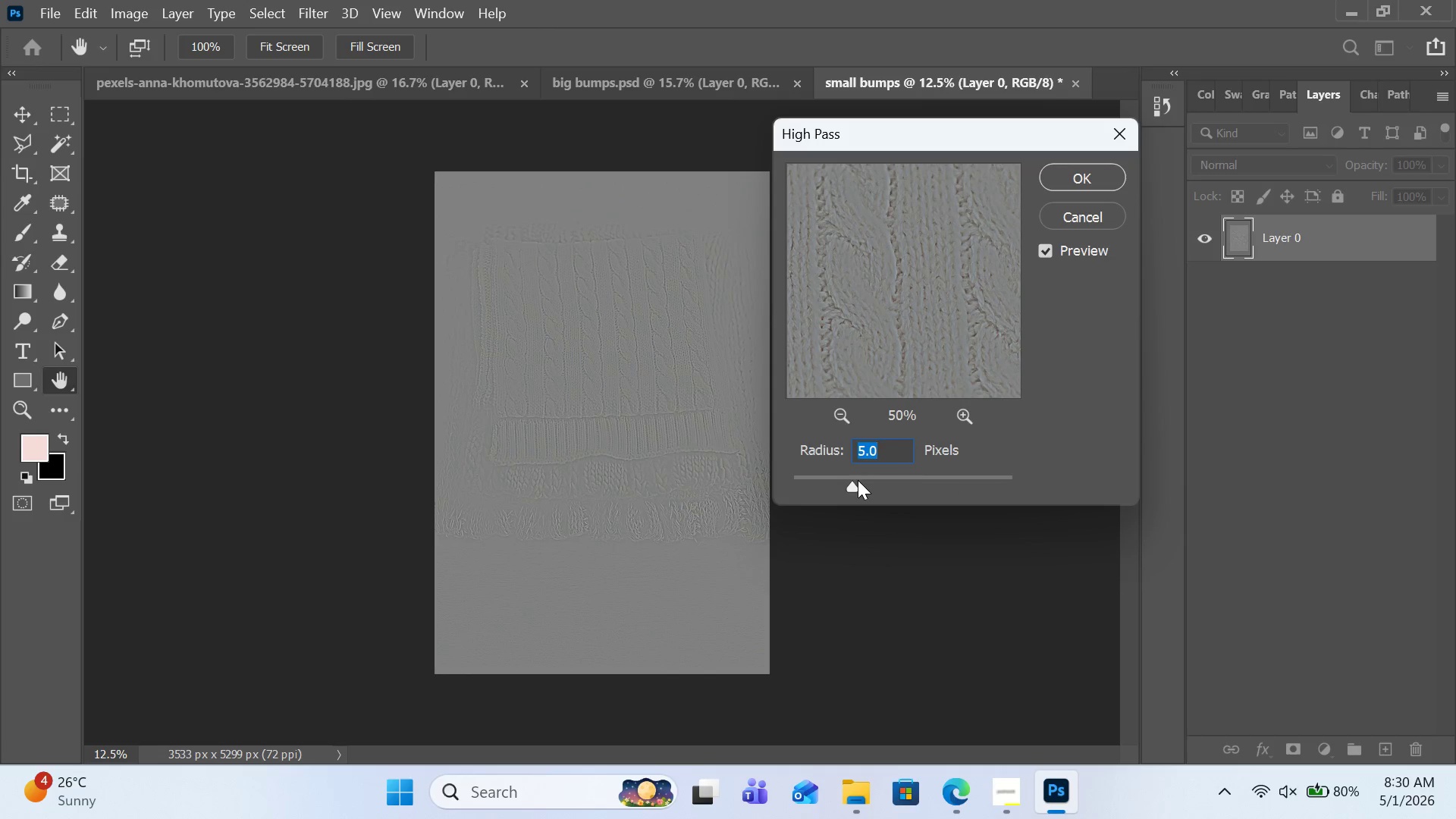 
left_click([840, 486])
 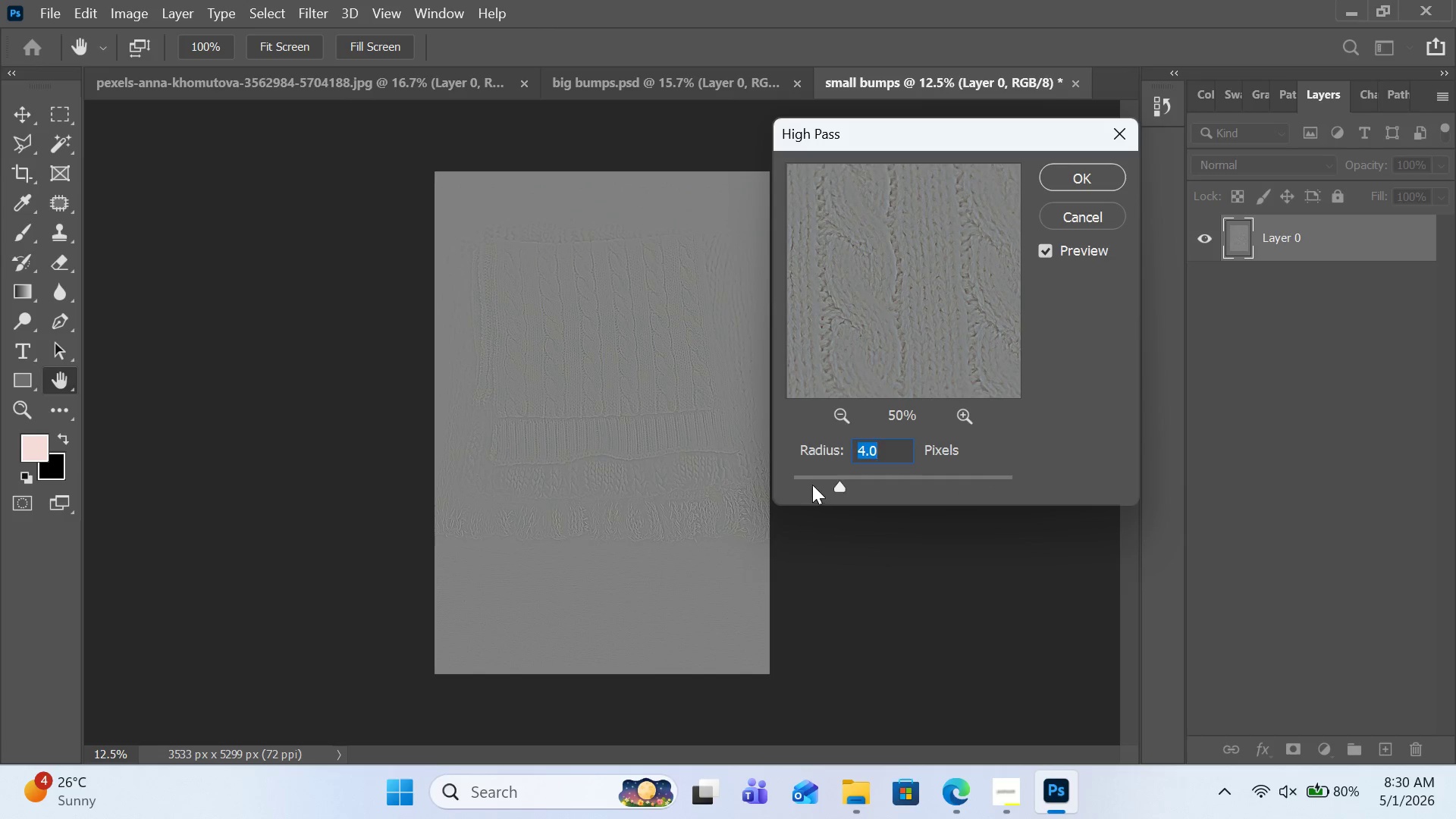 
left_click([812, 485])
 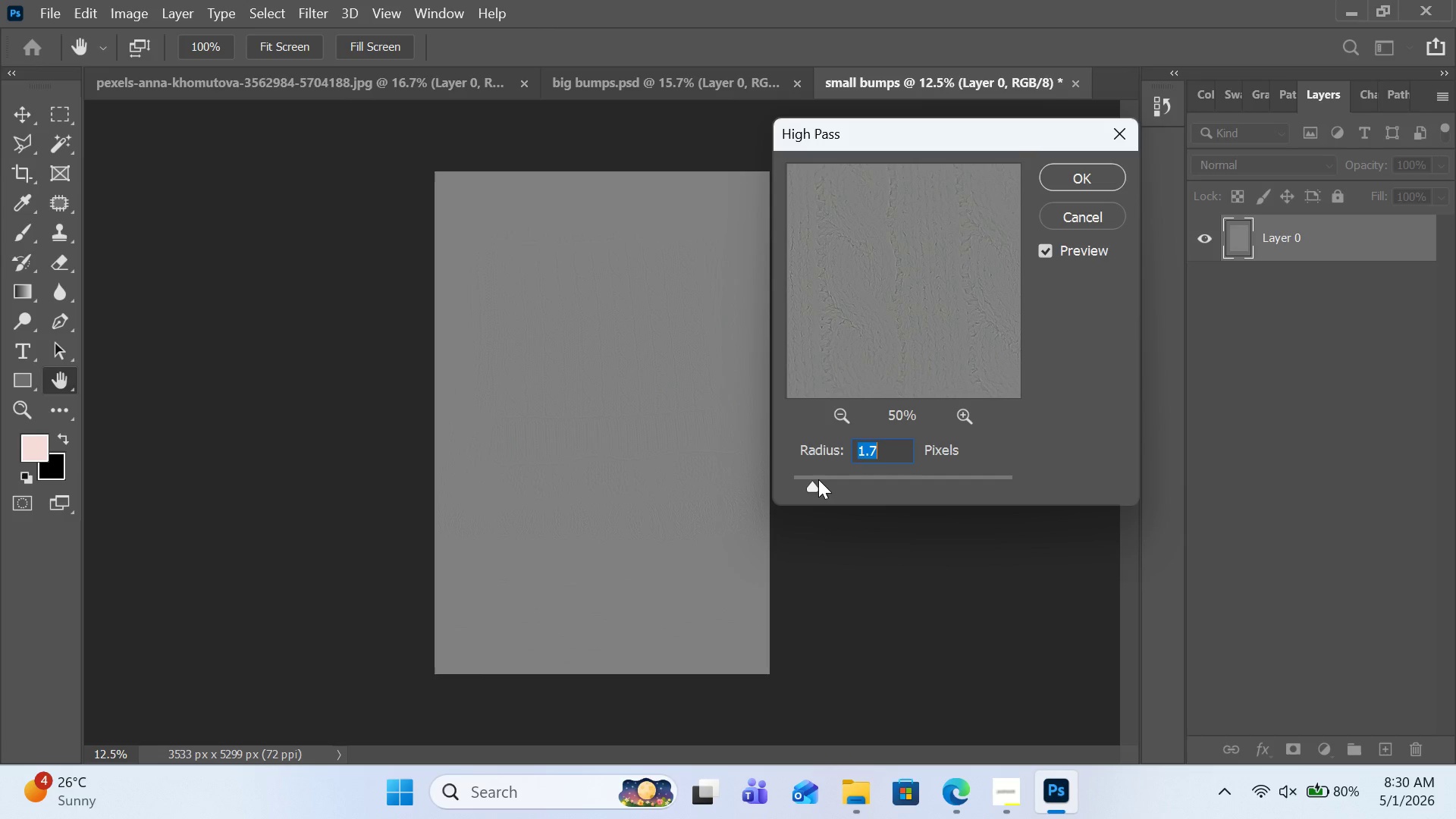 
left_click([818, 479])
 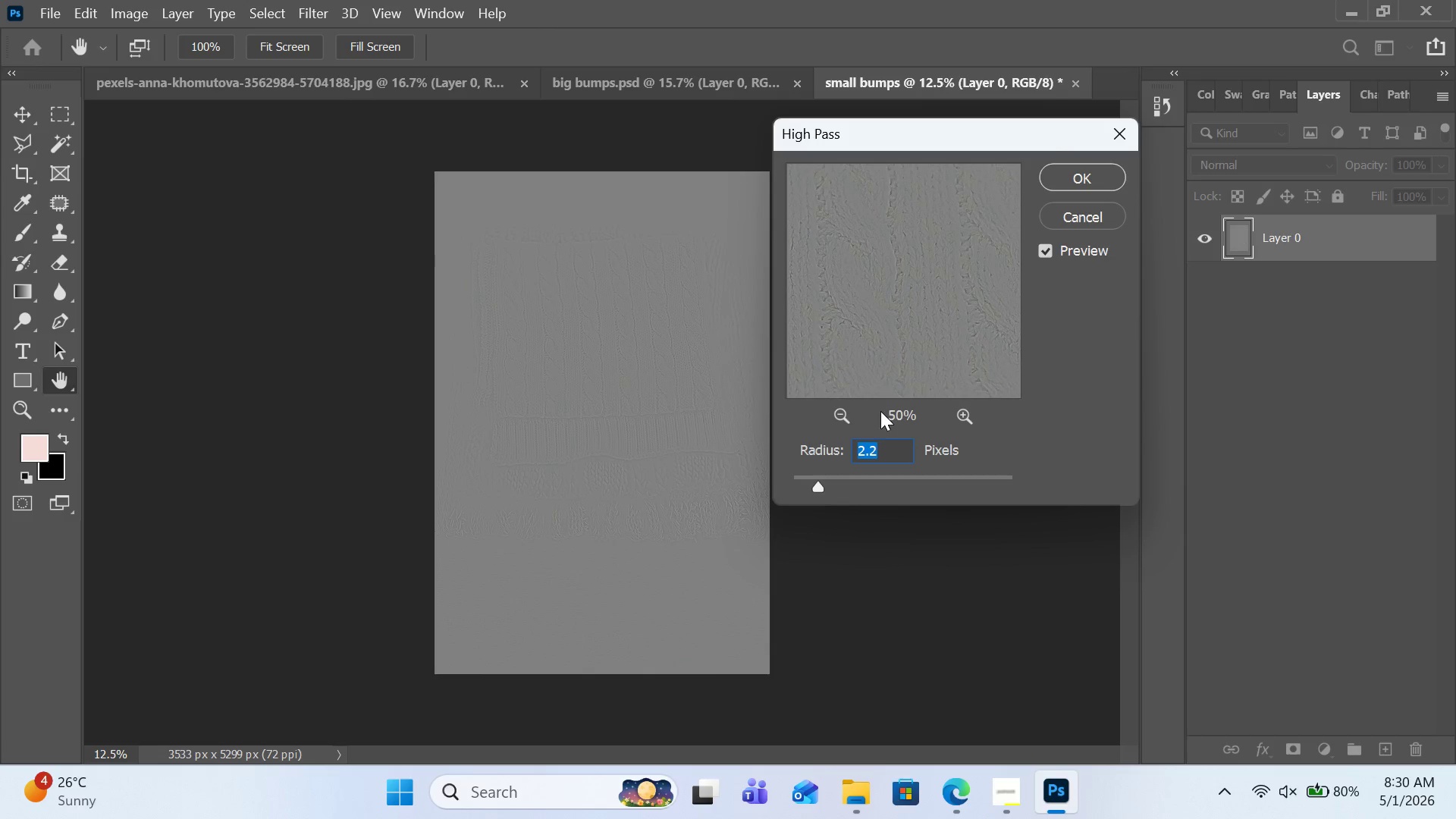 
wait(5.06)
 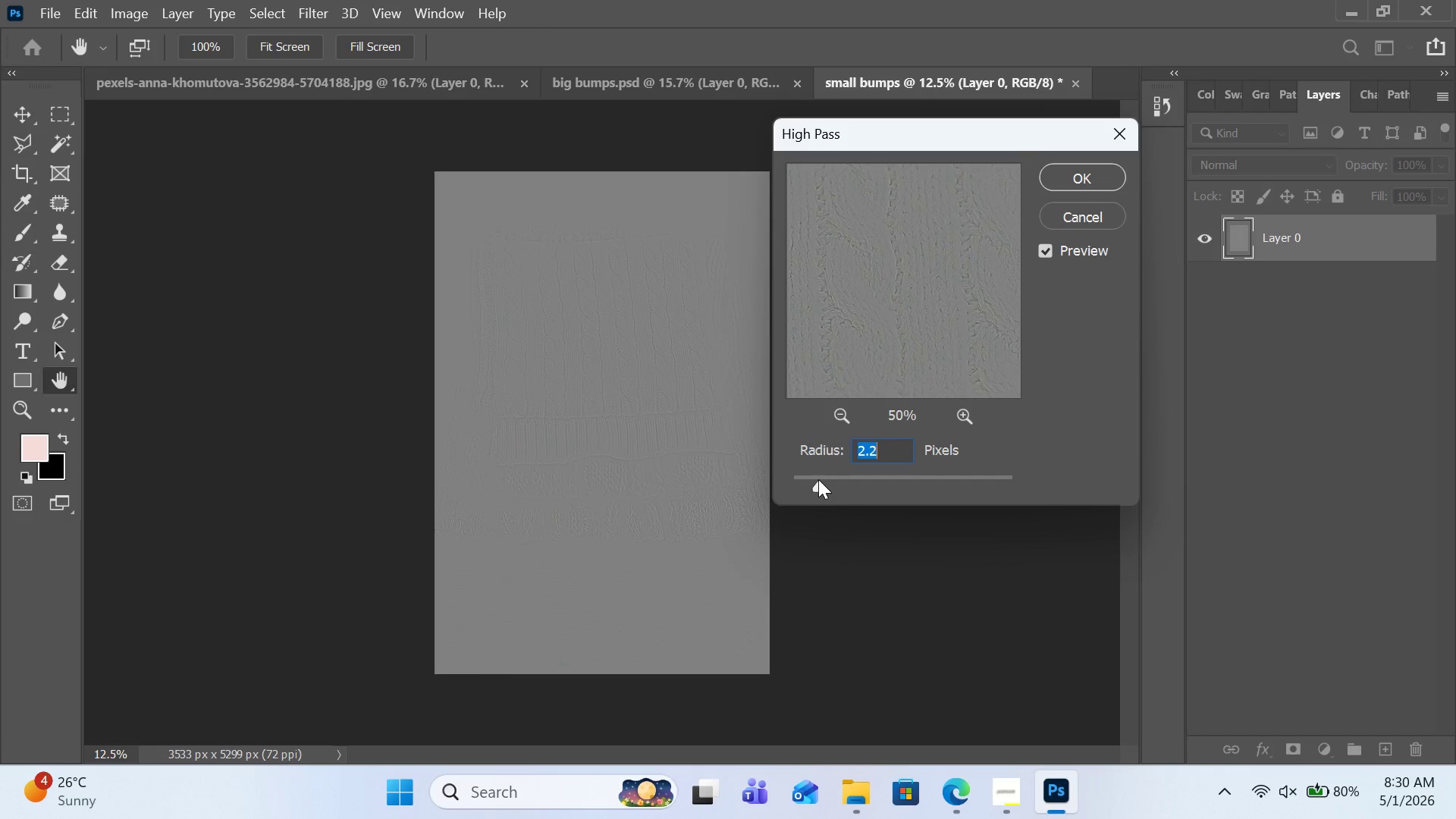 
double_click([962, 420])
 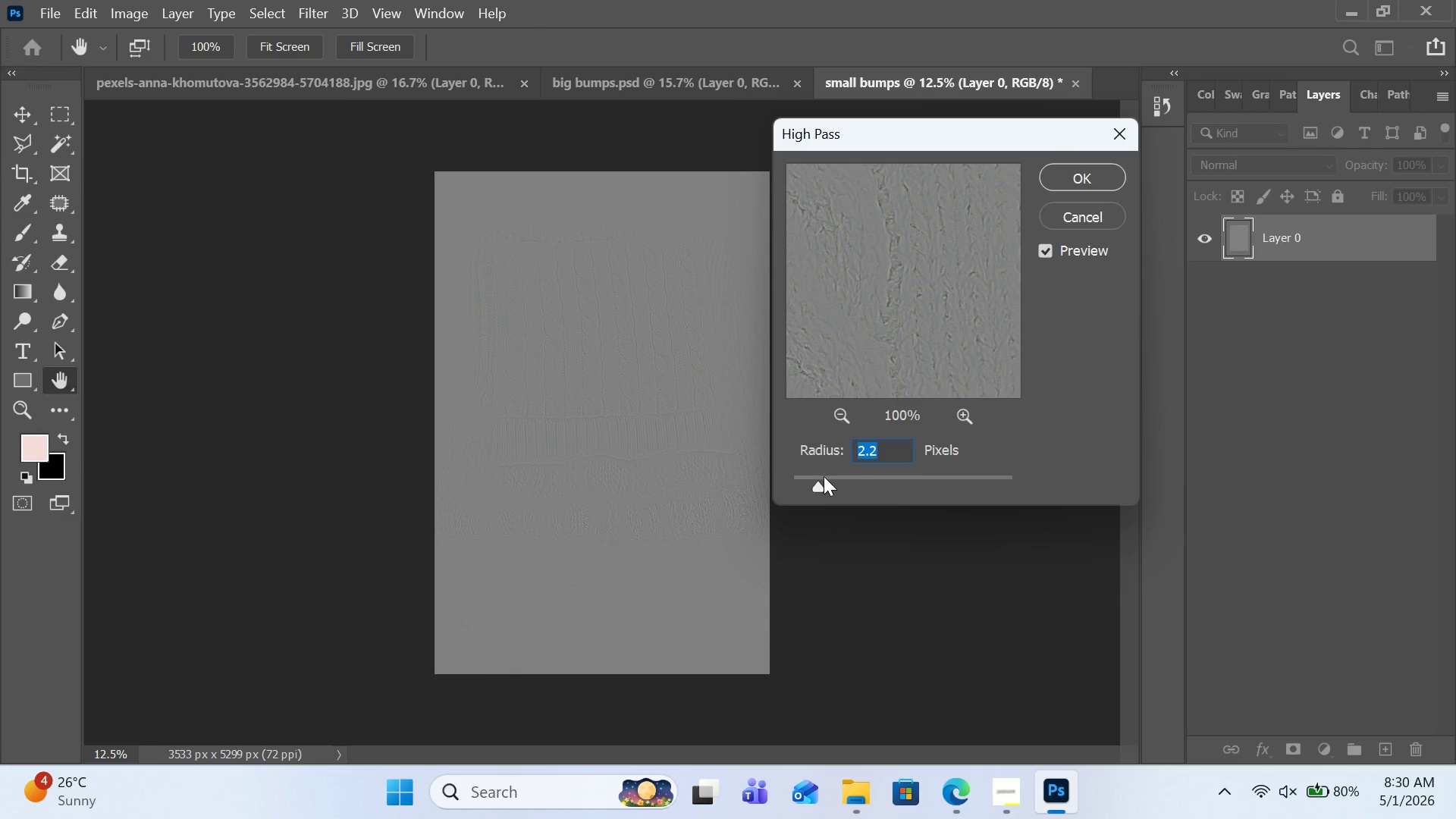 
left_click([824, 480])
 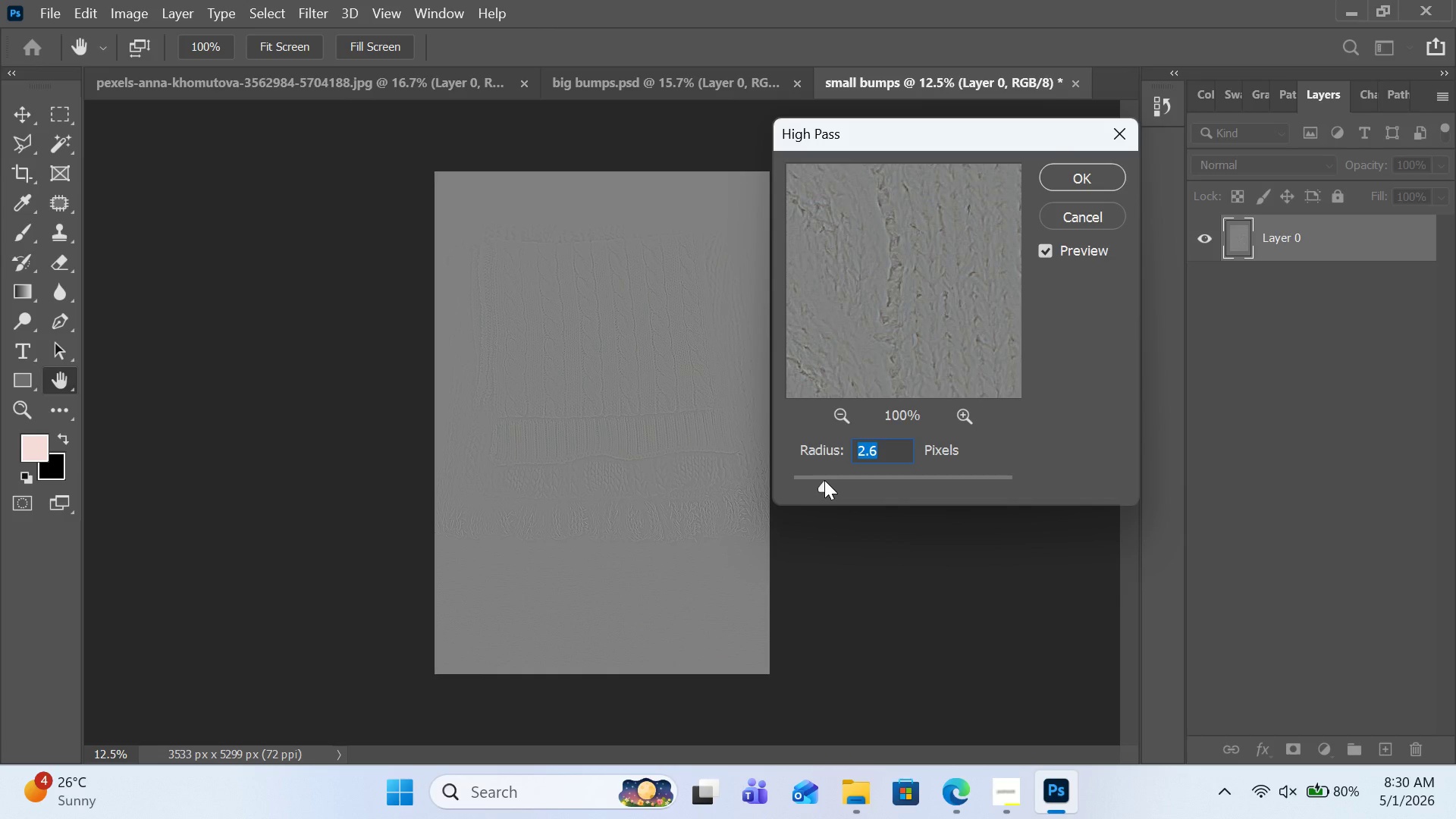 
left_click([824, 480])
 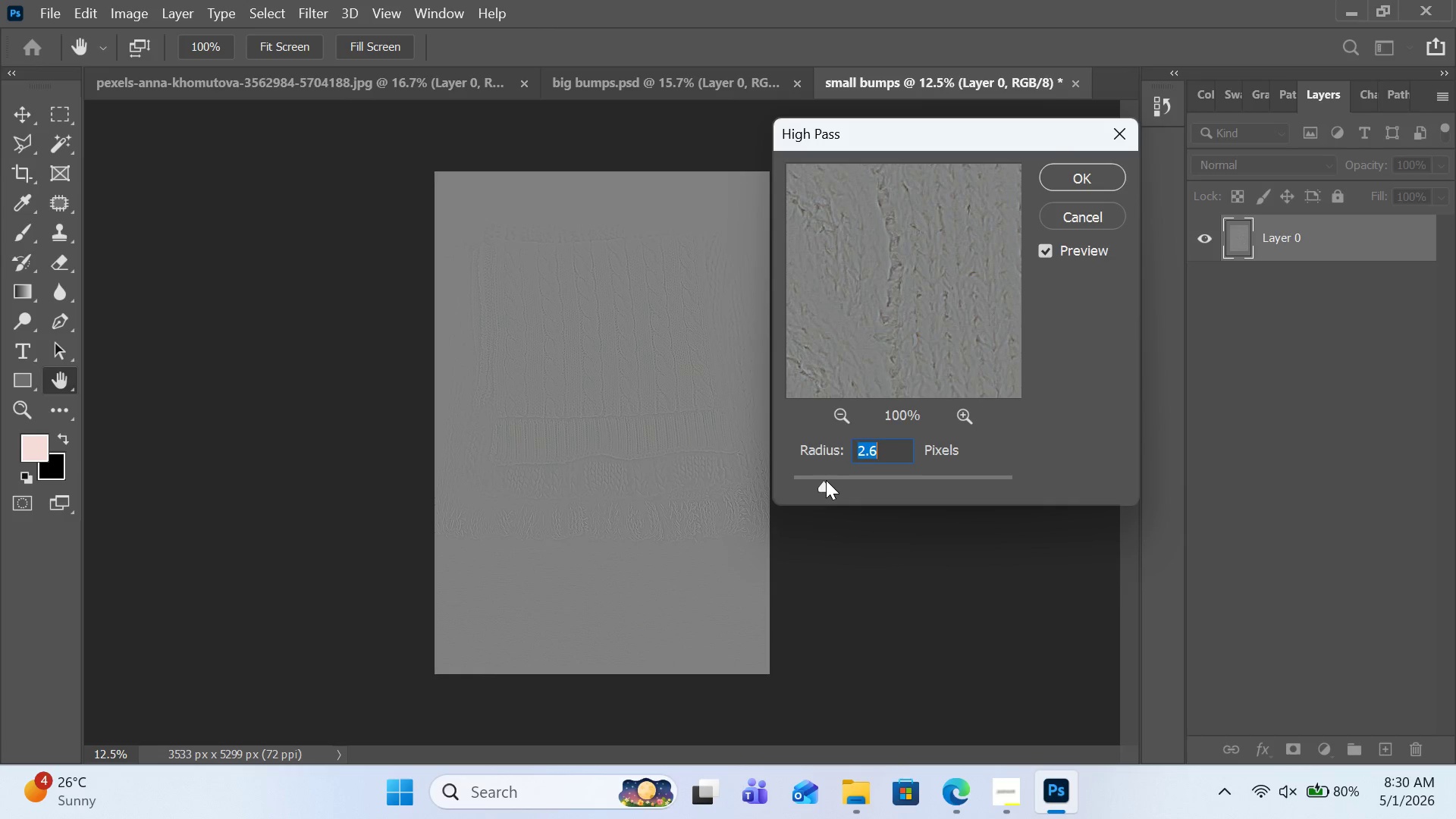 
left_click([826, 480])
 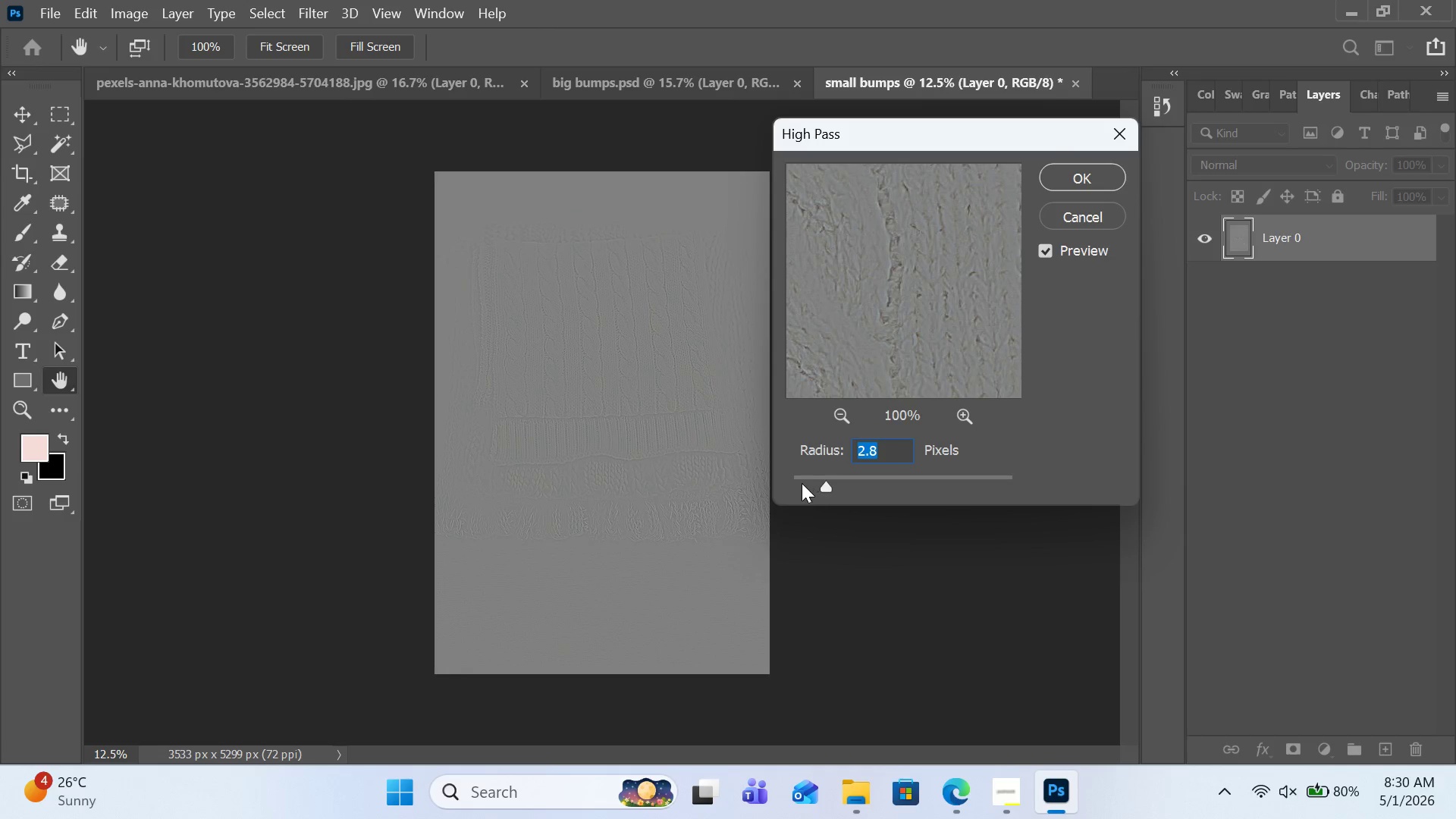 
left_click([803, 483])
 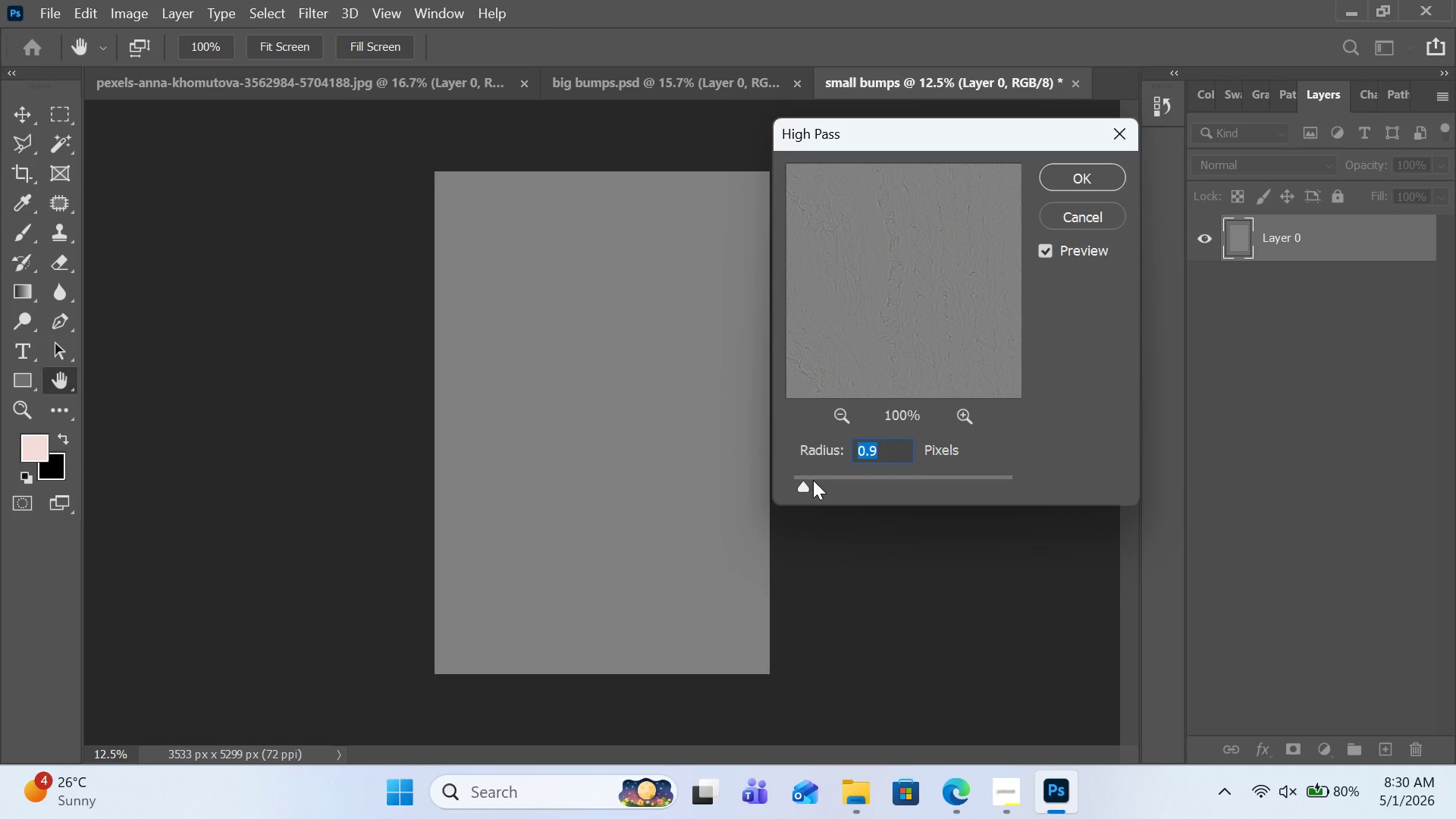 
left_click([814, 480])
 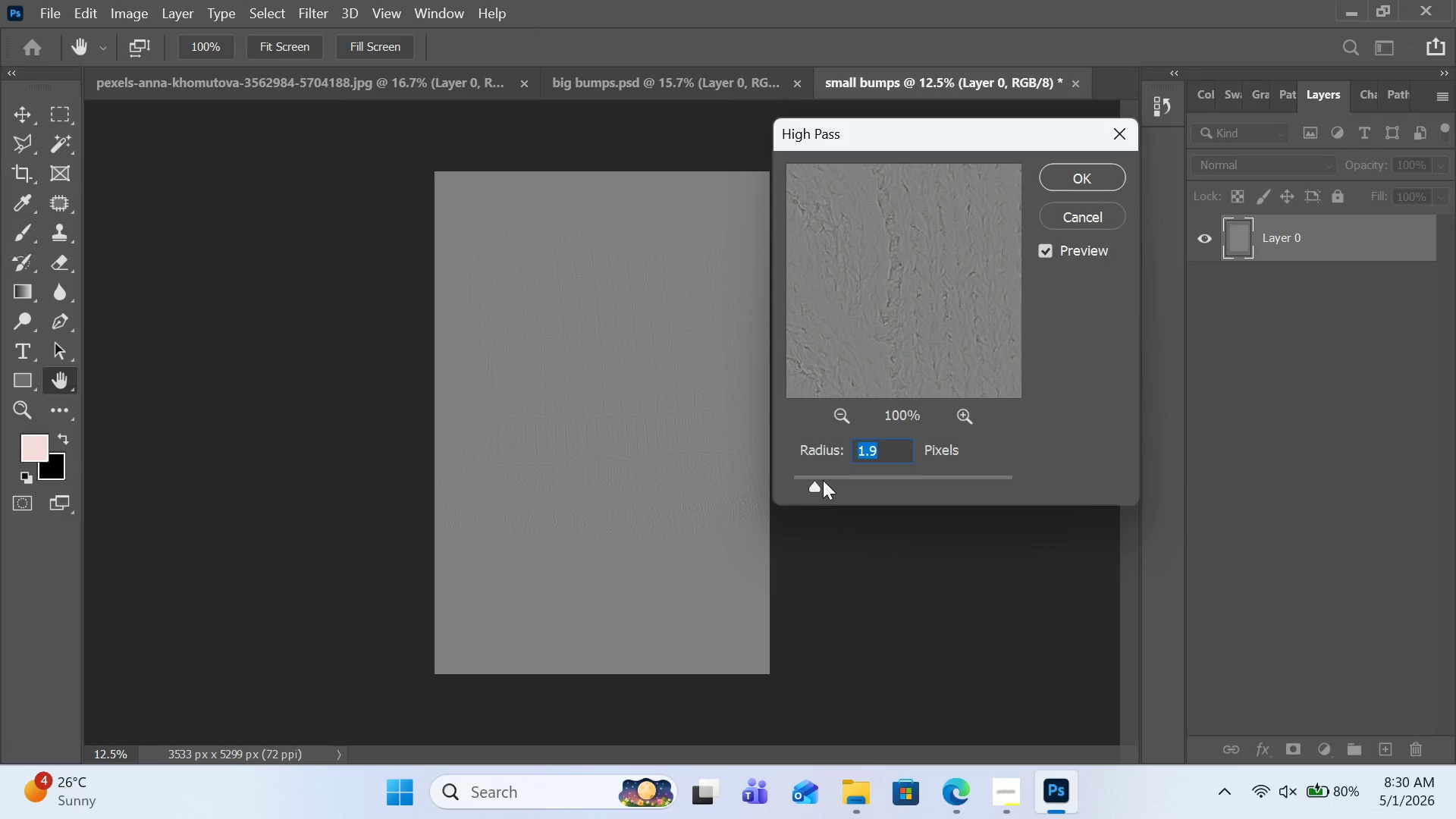 
left_click([823, 480])
 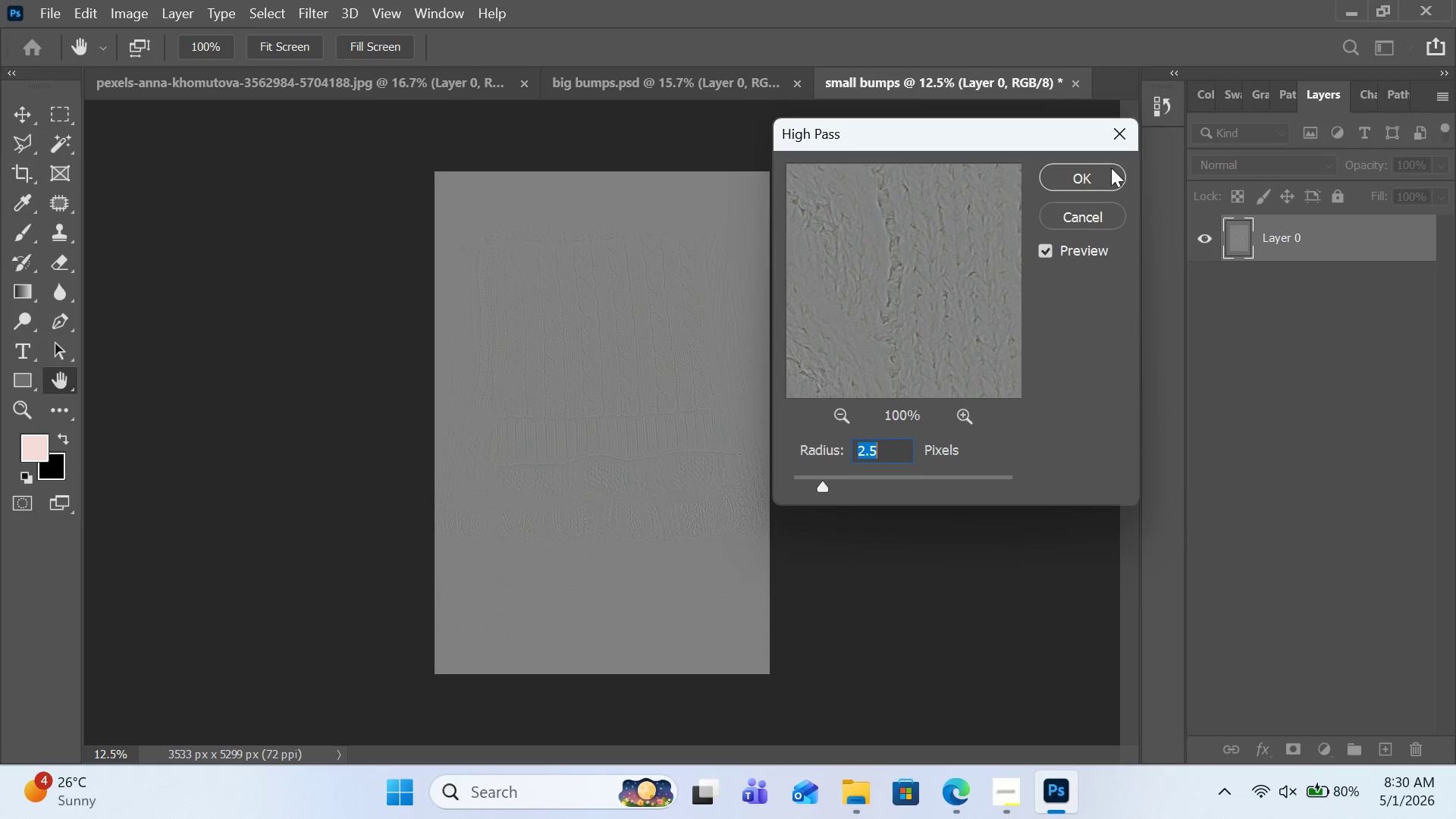 
left_click([1096, 179])
 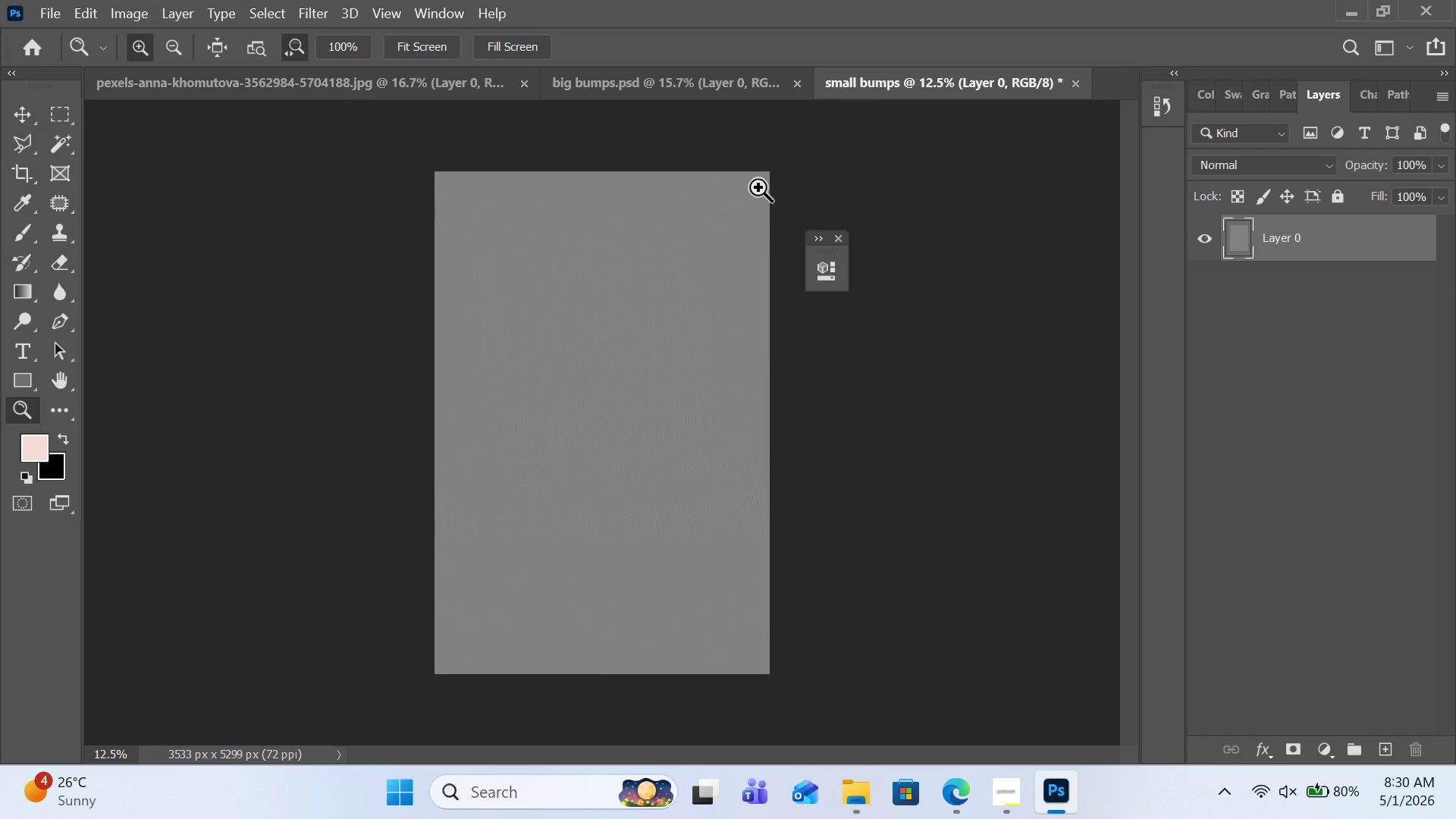 
double_click([585, 350])
 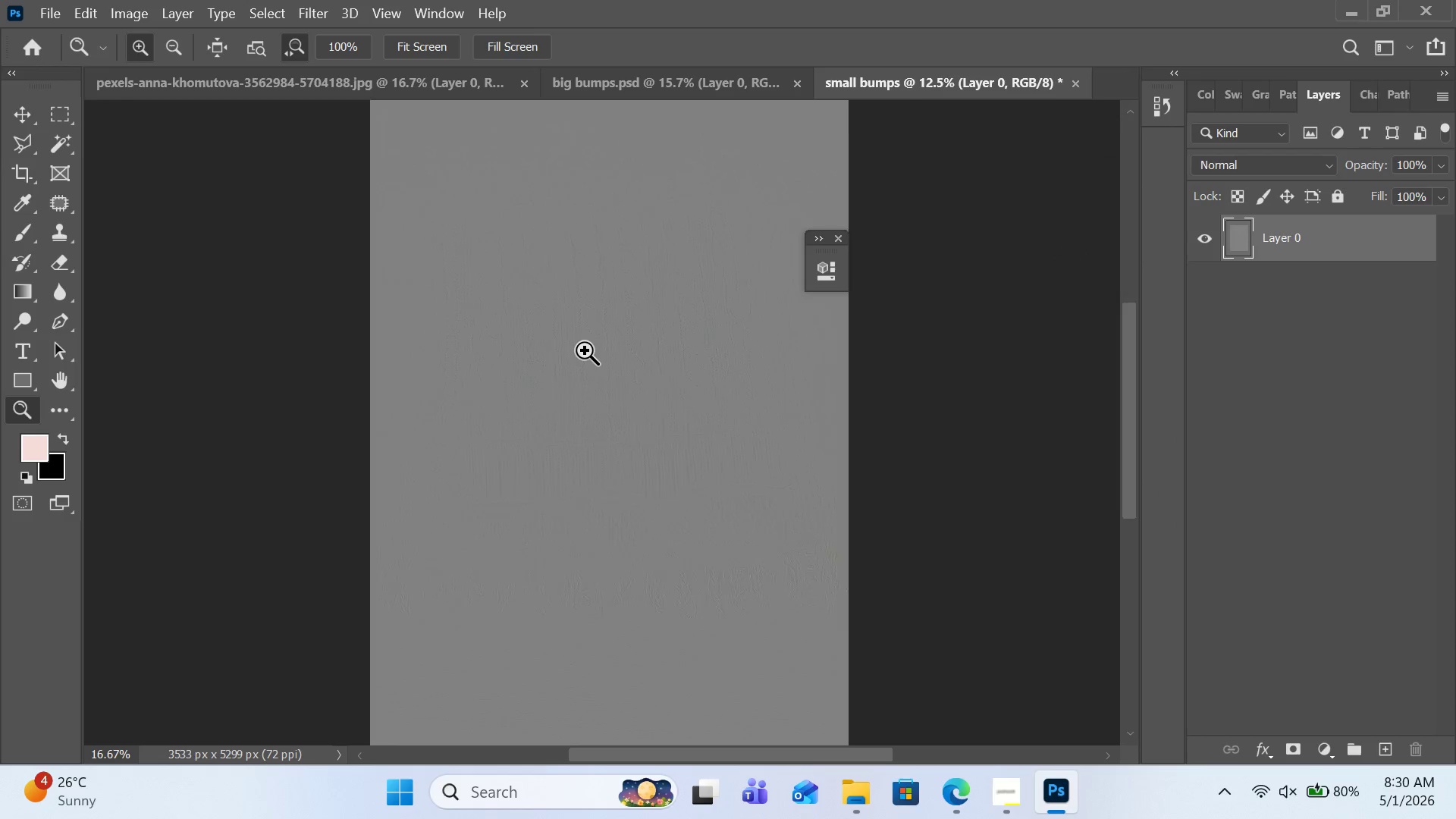 
triple_click([585, 350])
 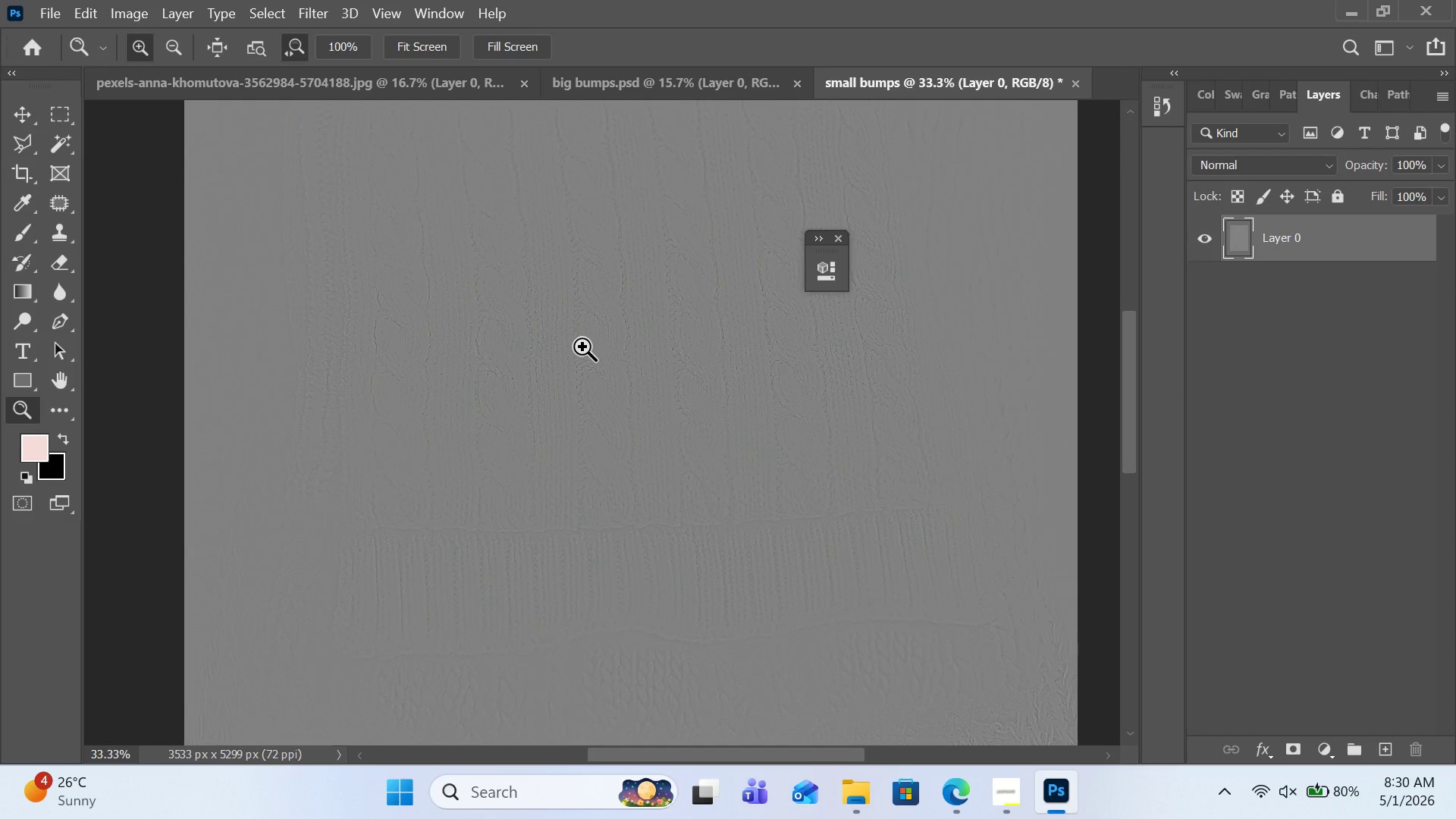 
wait(5.25)
 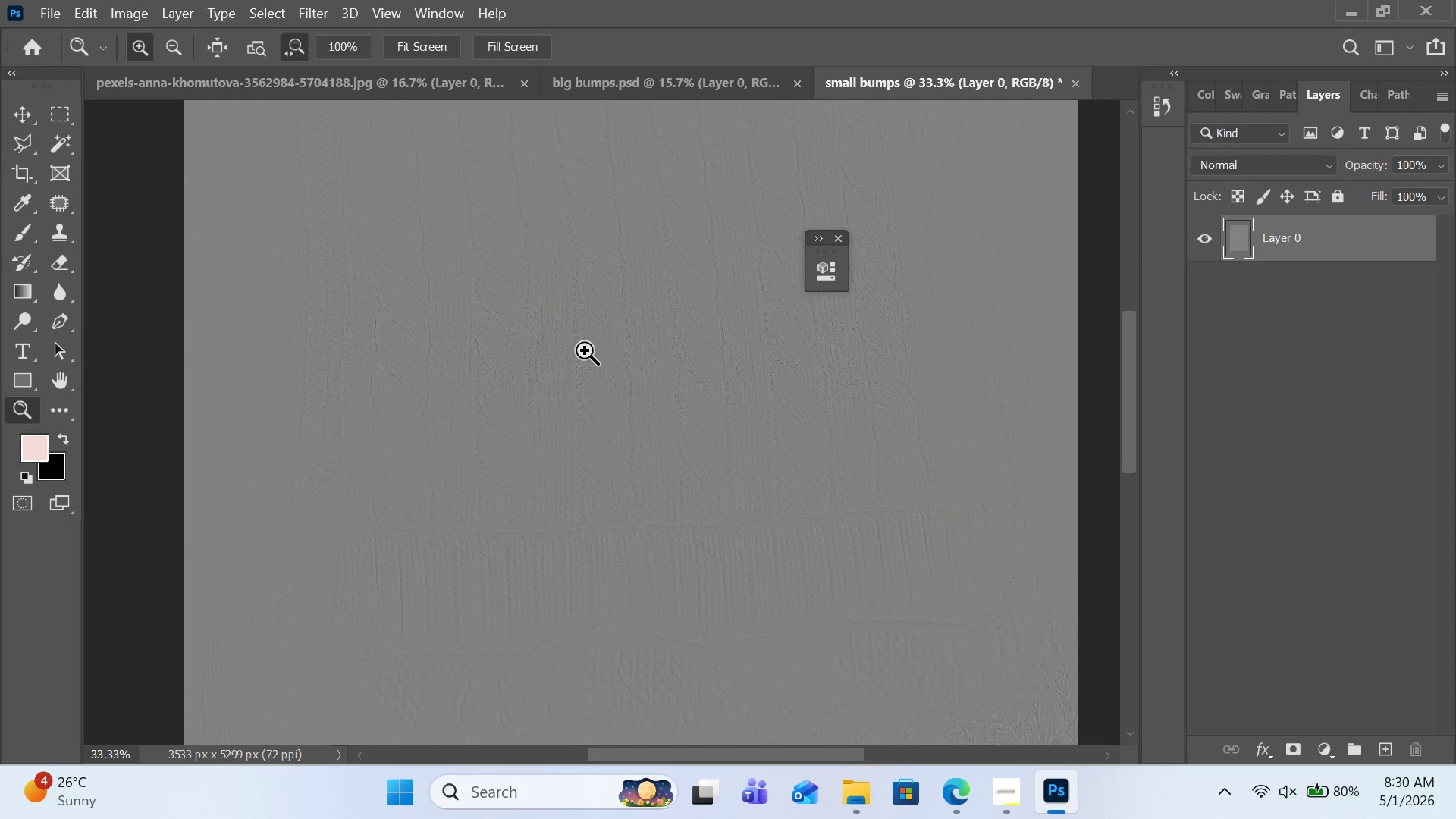 
left_click([113, 13])
 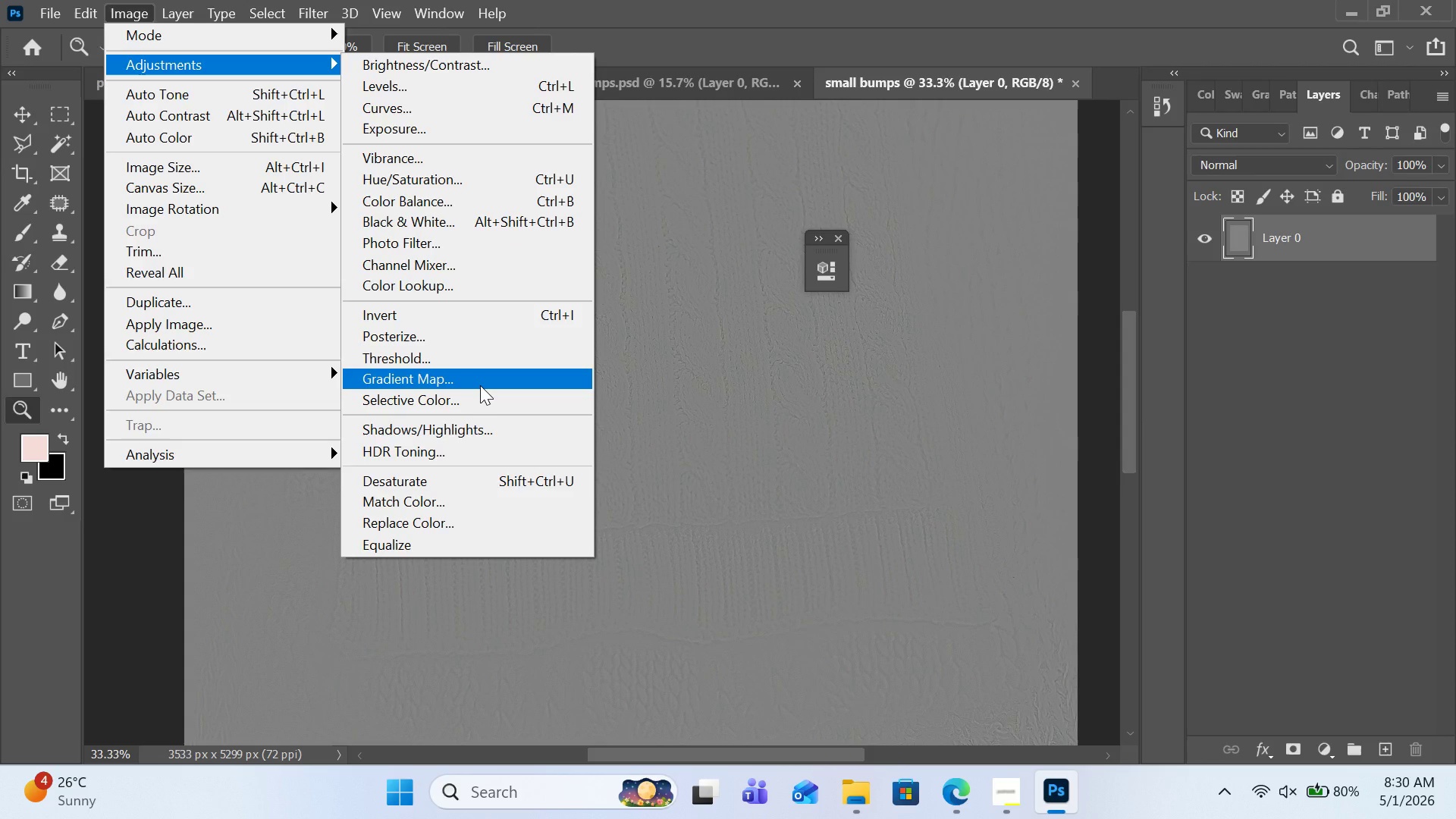 
wait(17.39)
 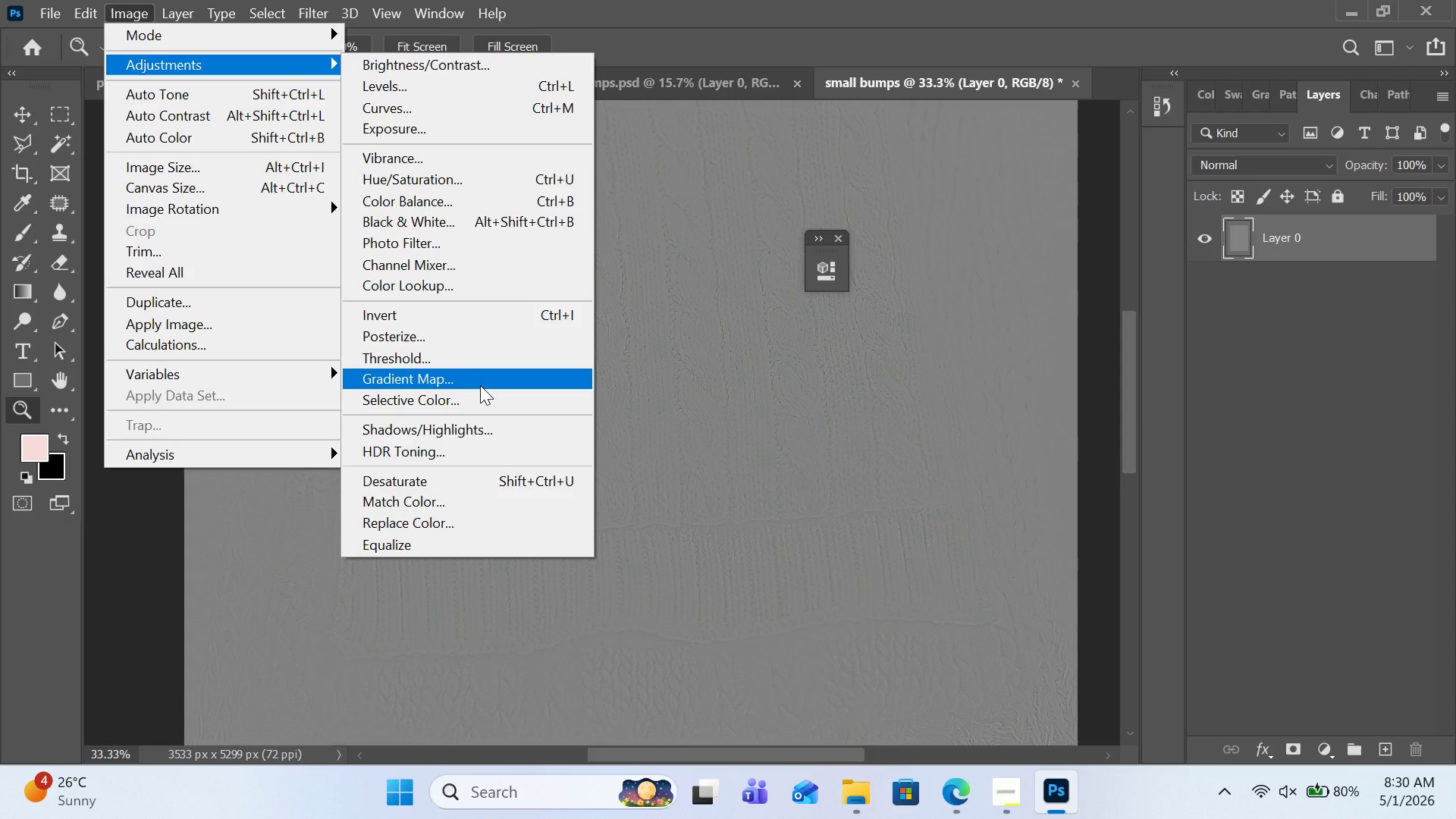 
left_click([474, 478])
 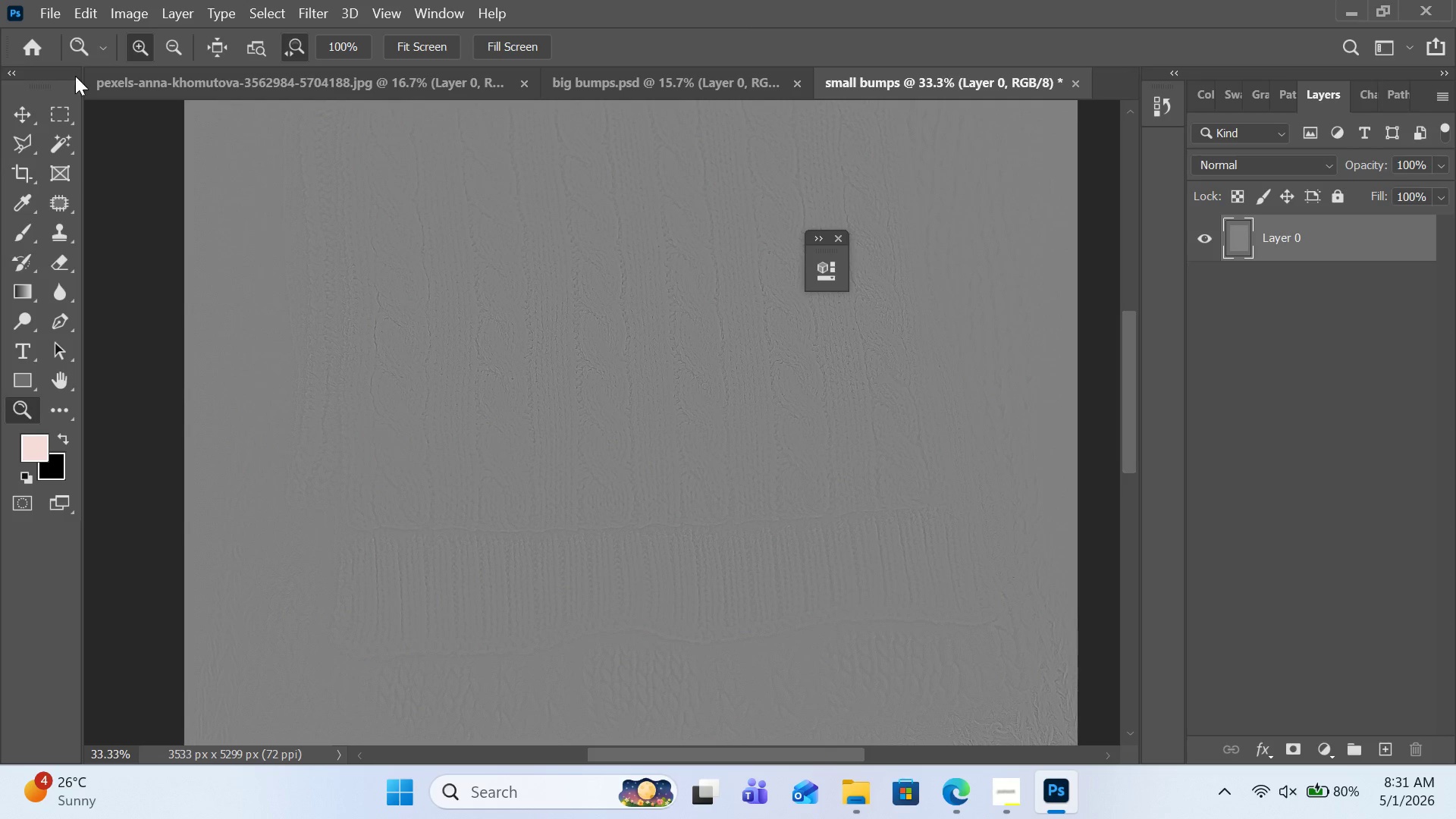 
left_click([55, 18])
 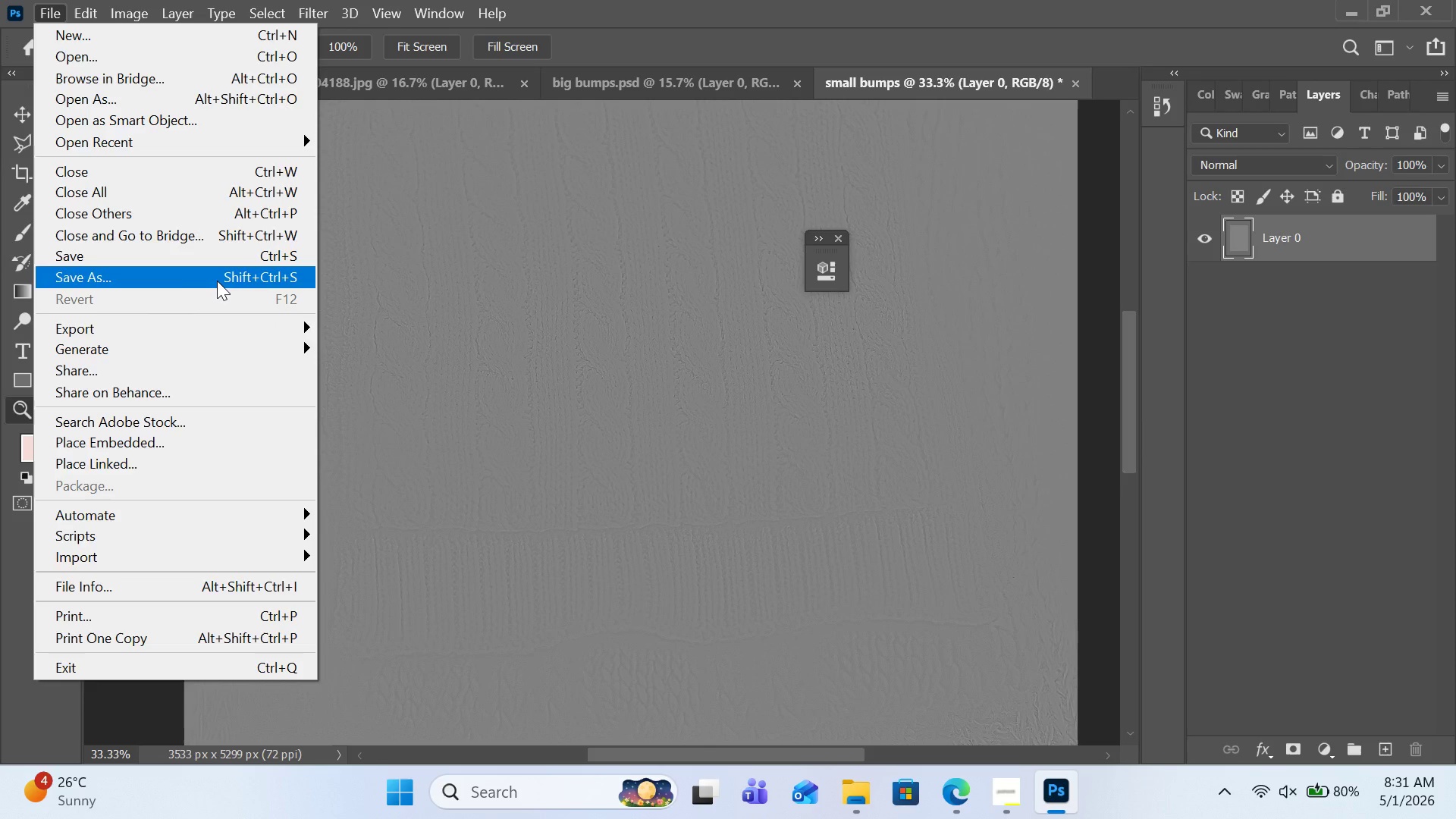 
left_click([217, 281])
 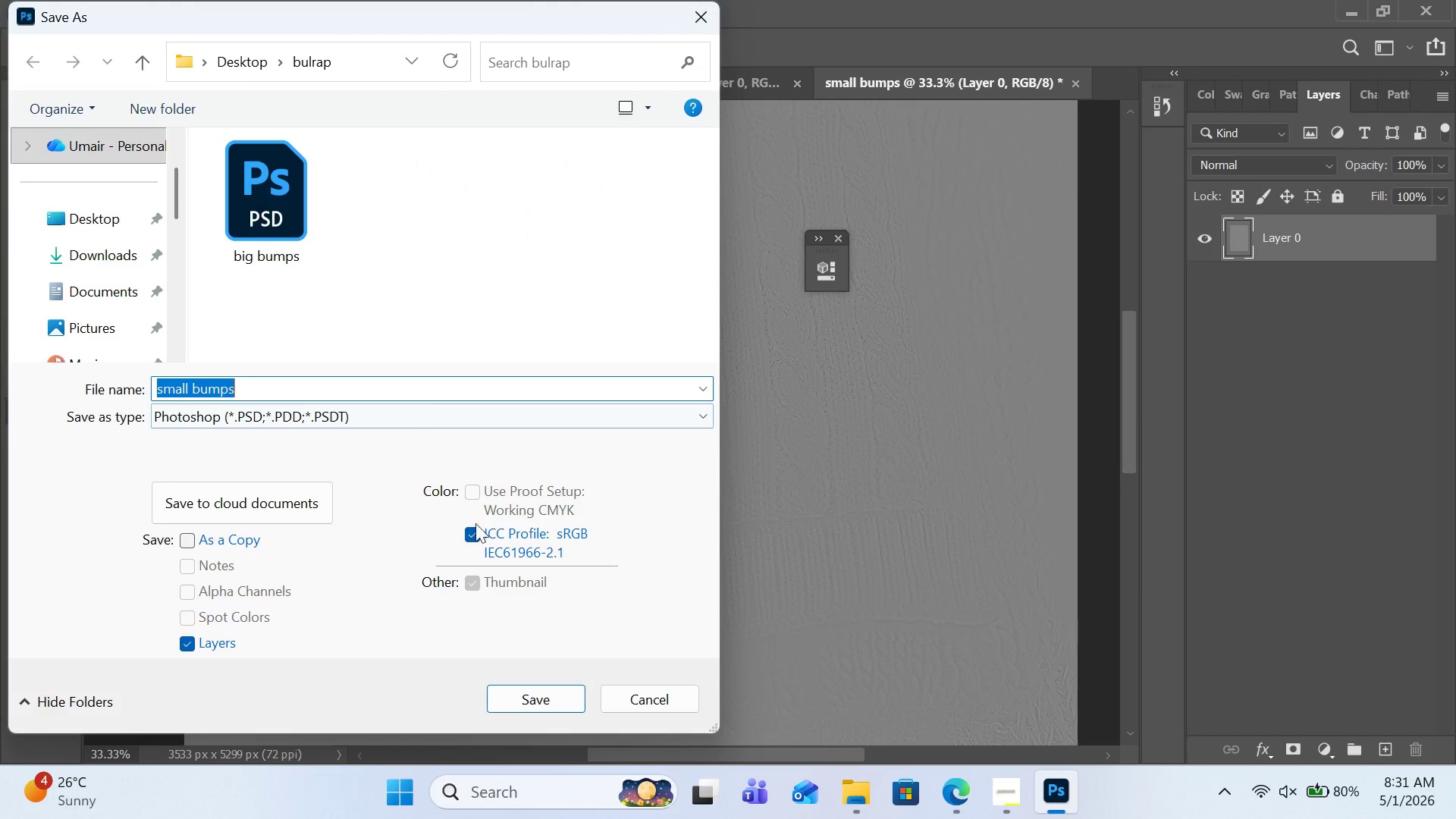 
left_click([544, 707])
 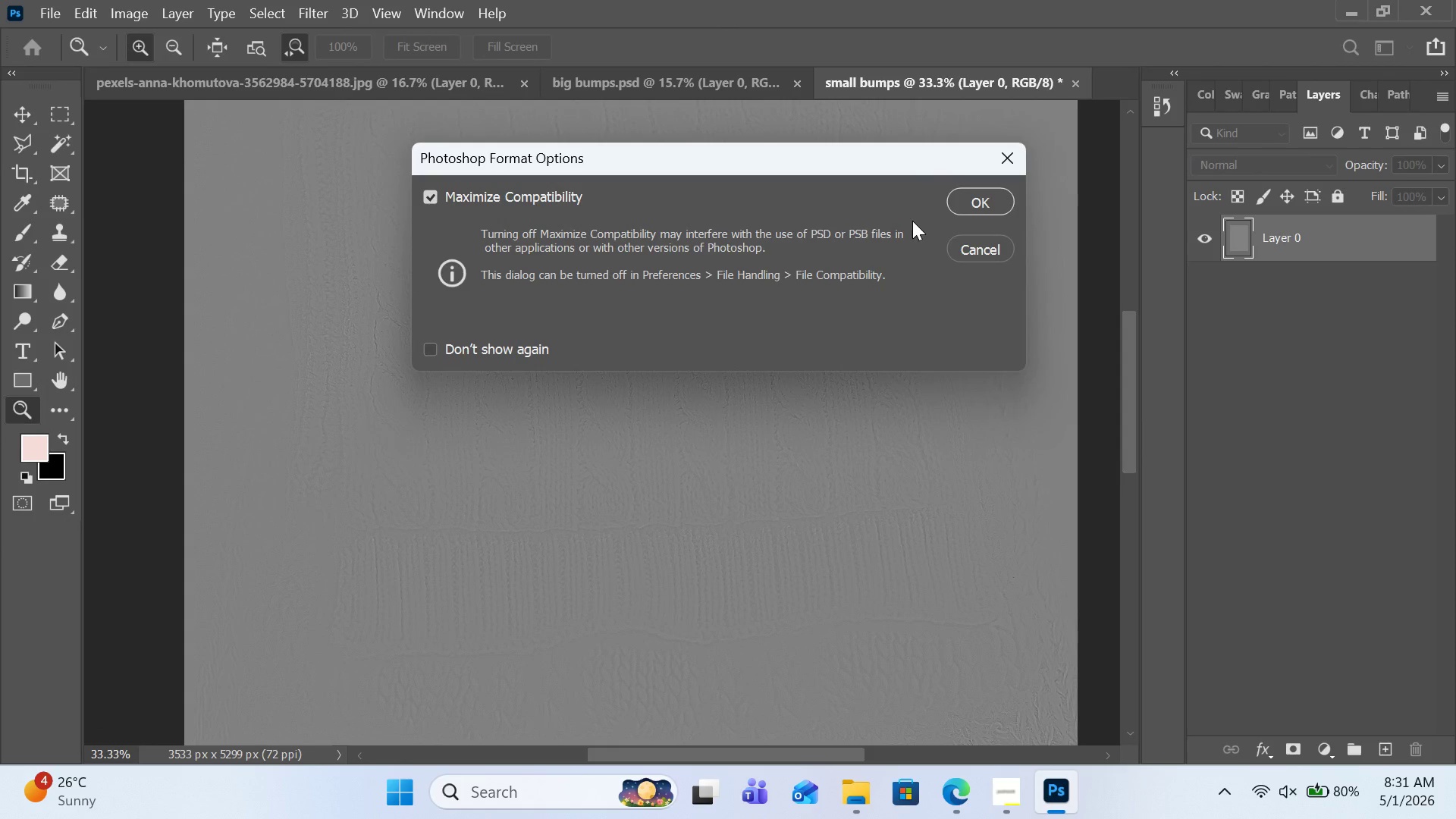 
left_click([1008, 204])
 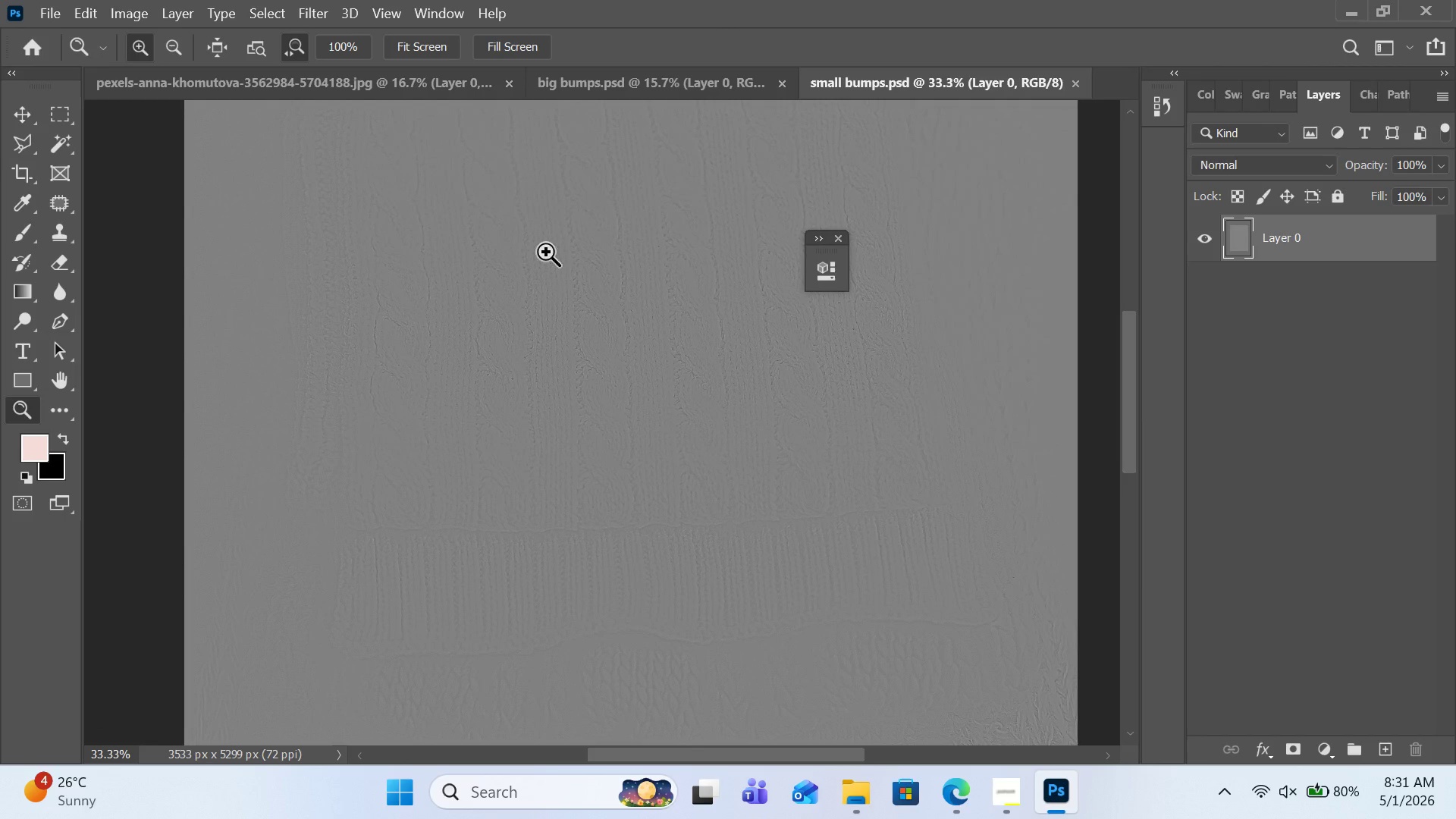 
left_click([412, 87])
 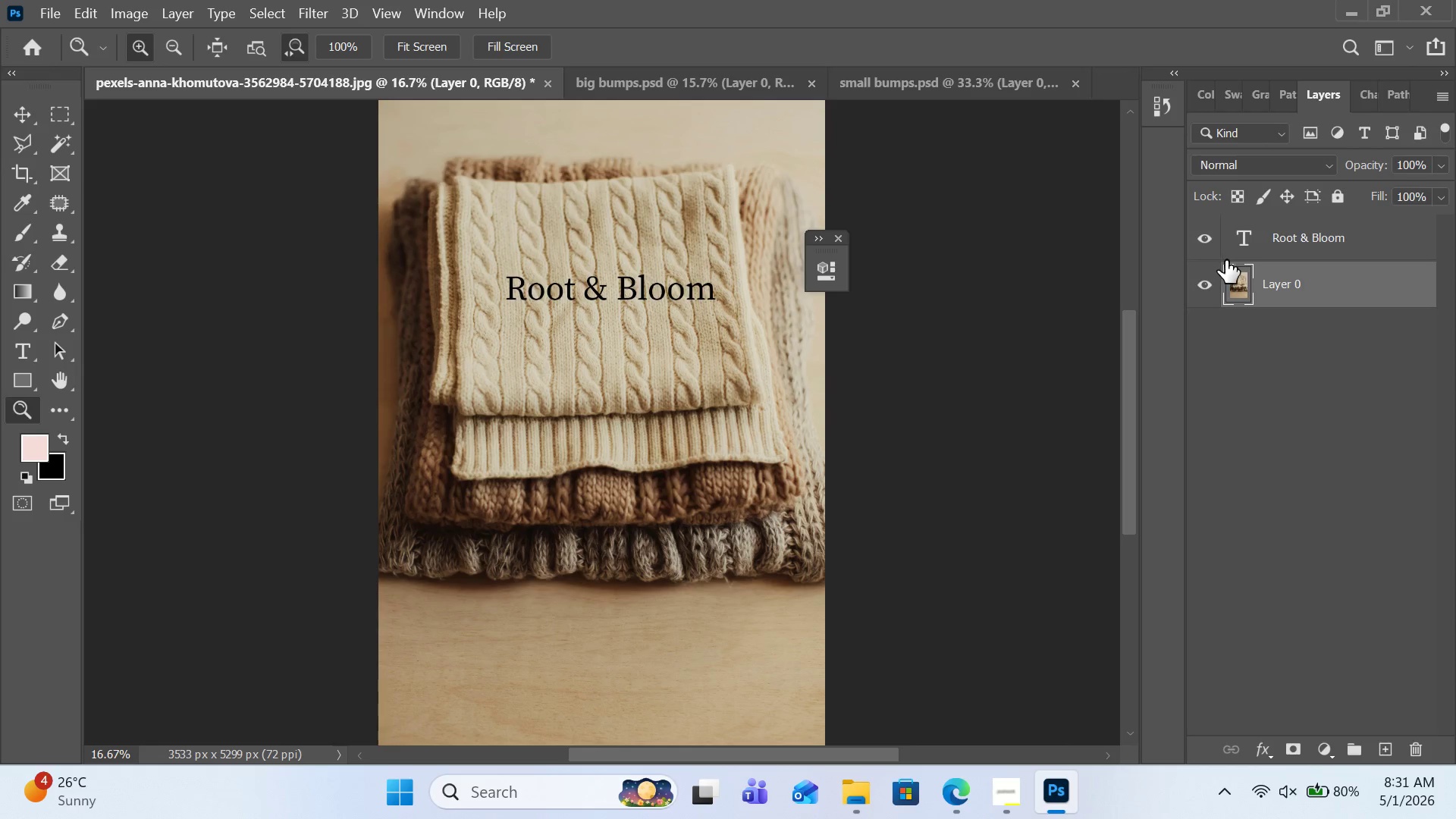 
left_click([1214, 237])
 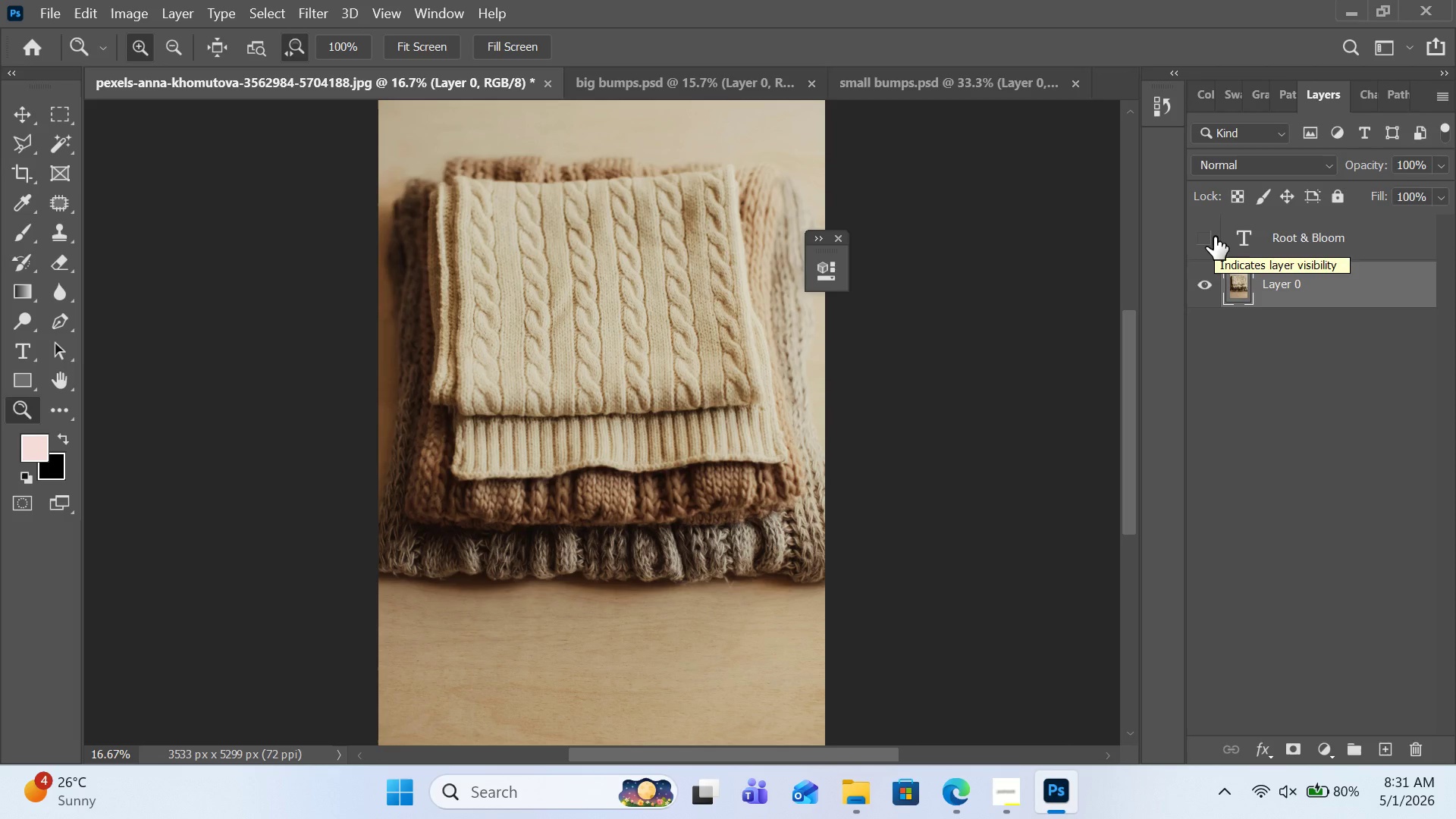 
left_click([1214, 237])
 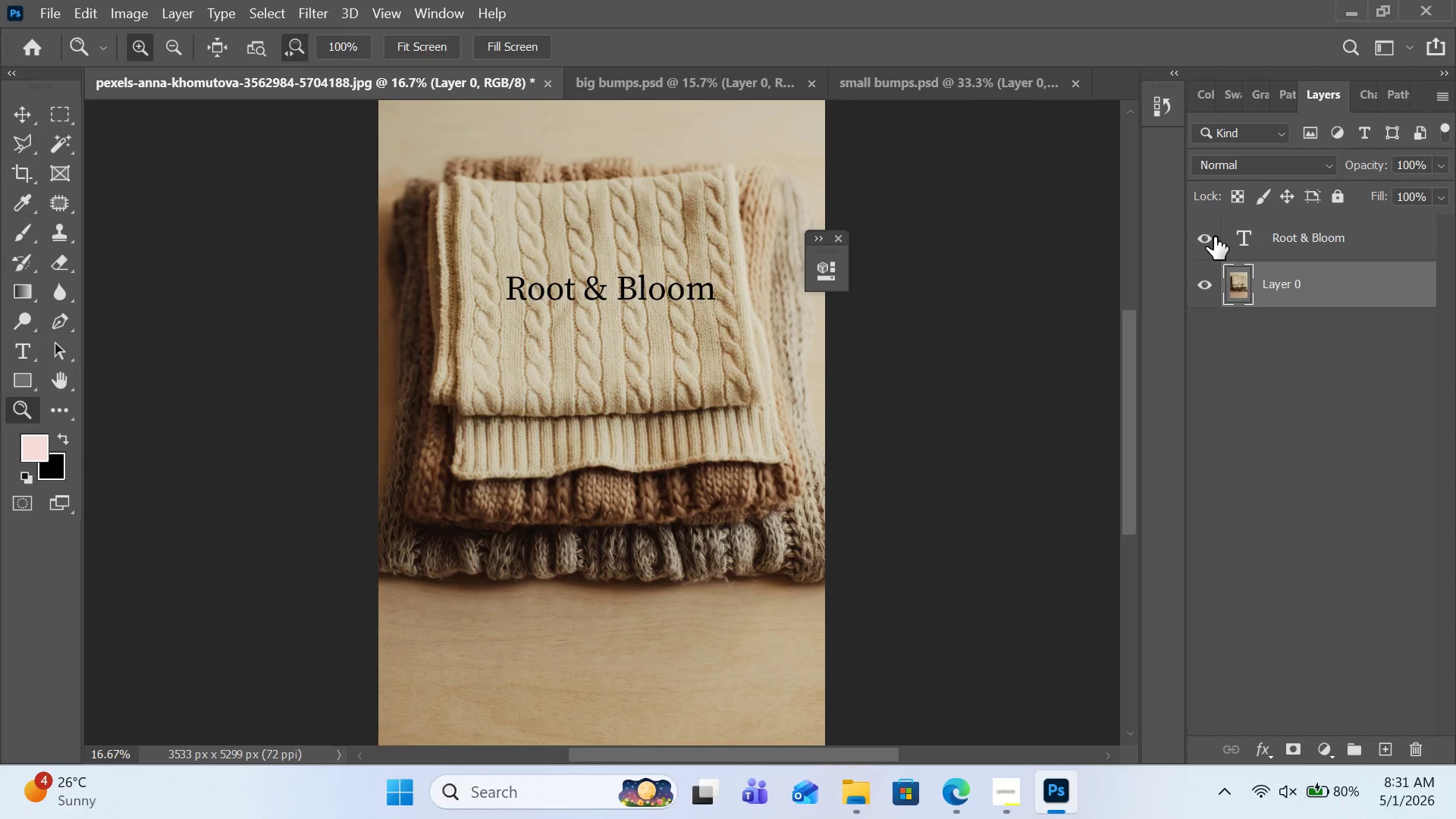 
wait(9.89)
 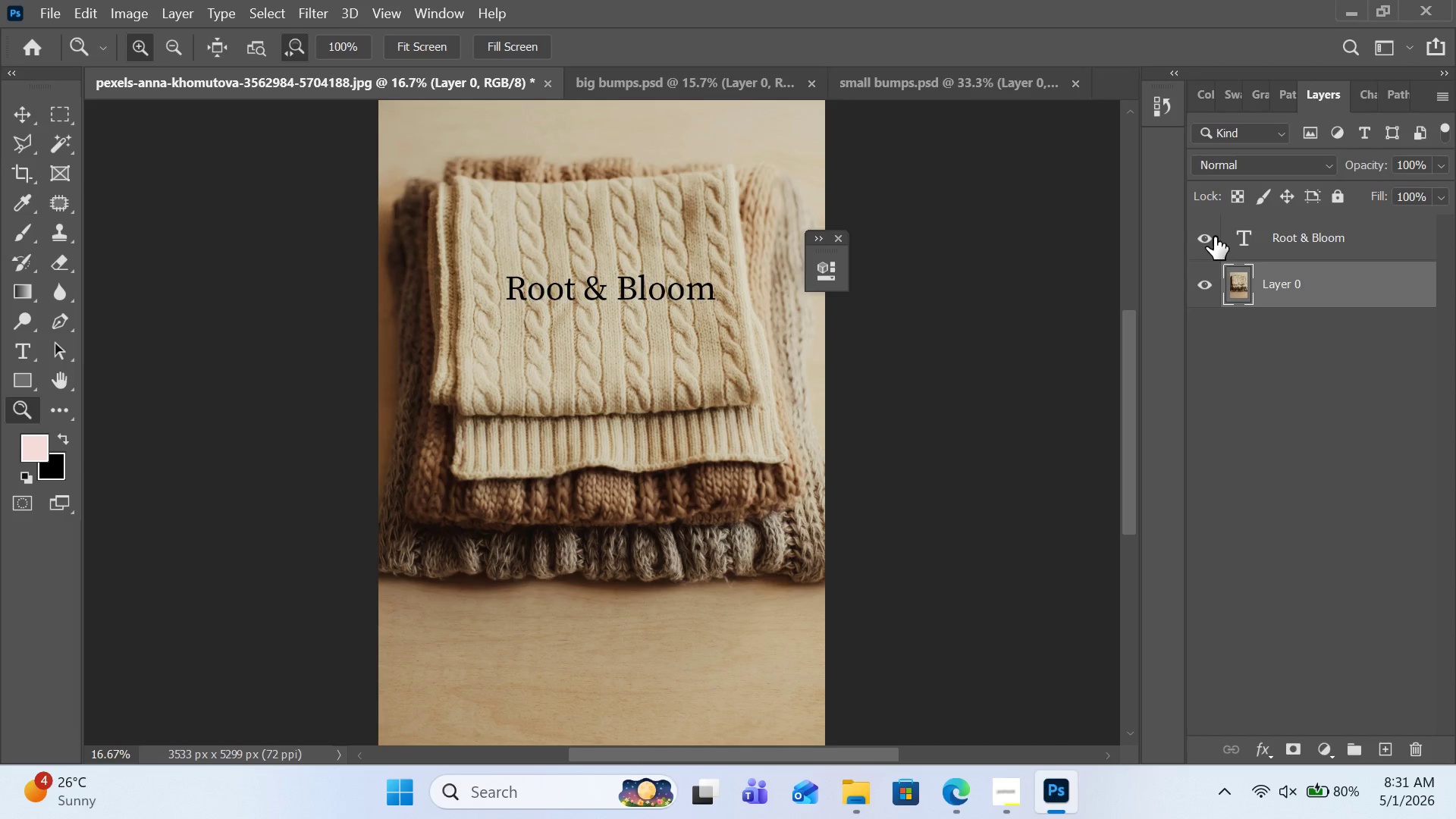 
left_click([24, 110])
 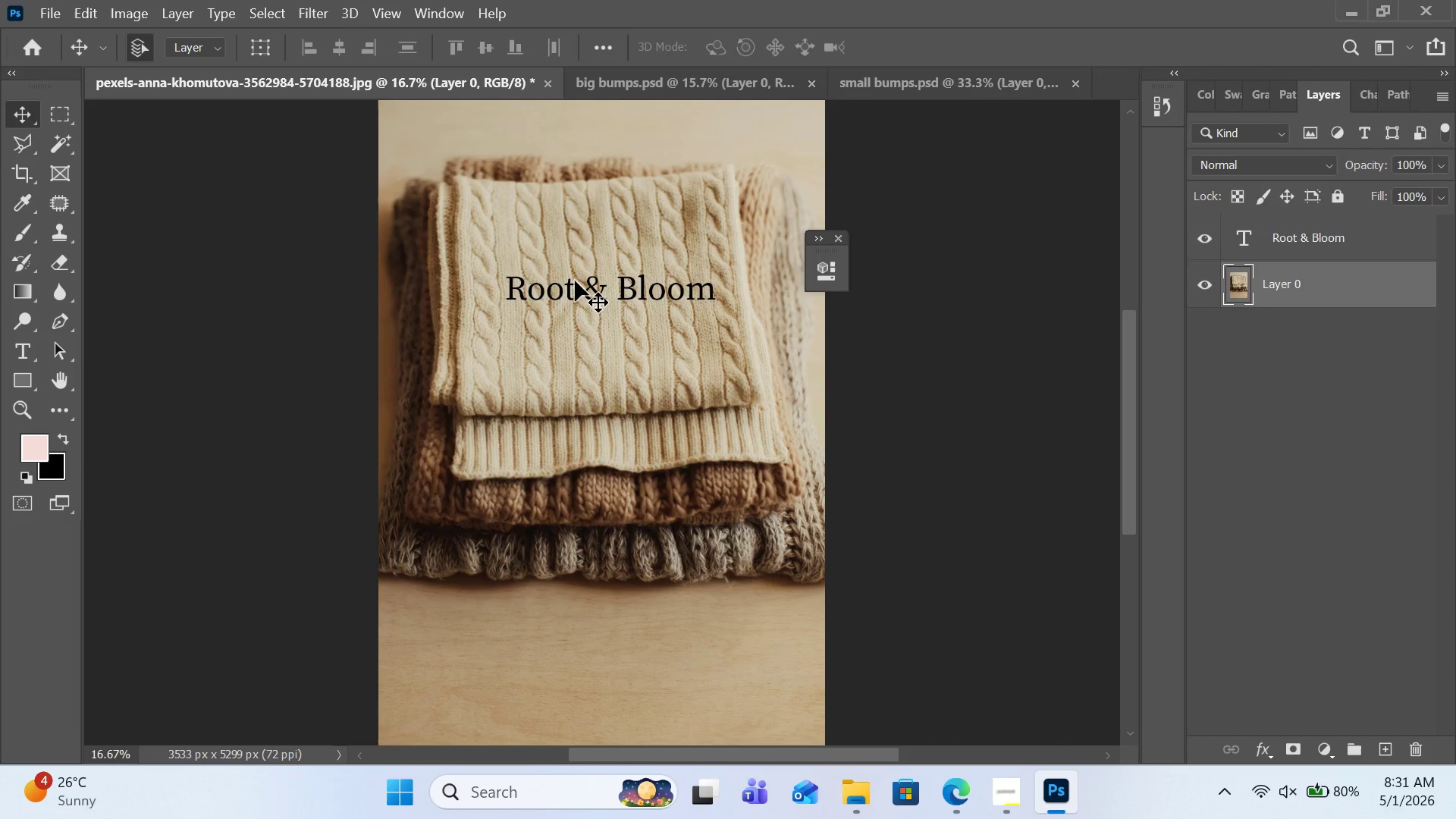 
left_click_drag(start_coordinate=[575, 281], to_coordinate=[571, 277])
 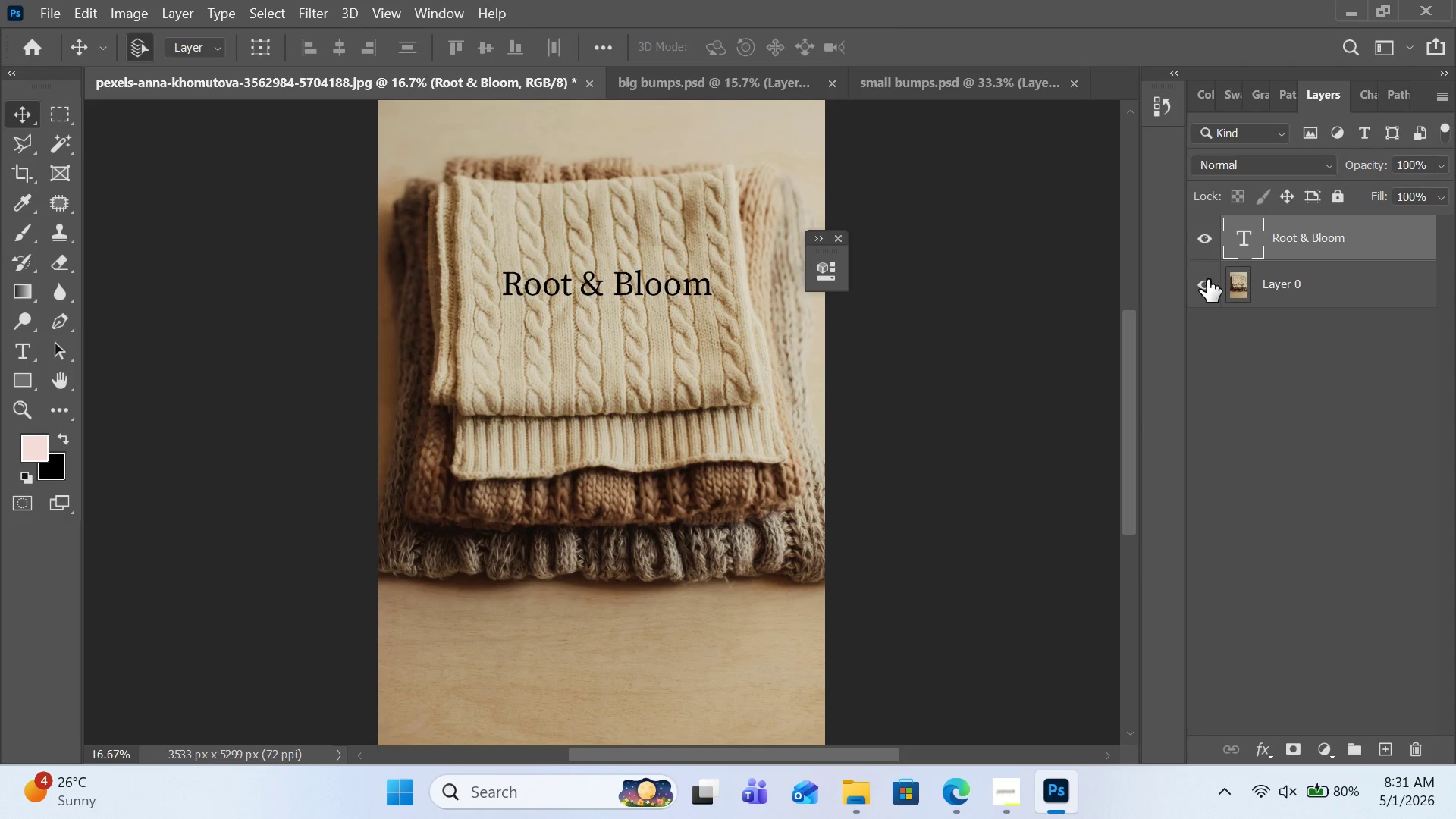 
right_click([1308, 245])
 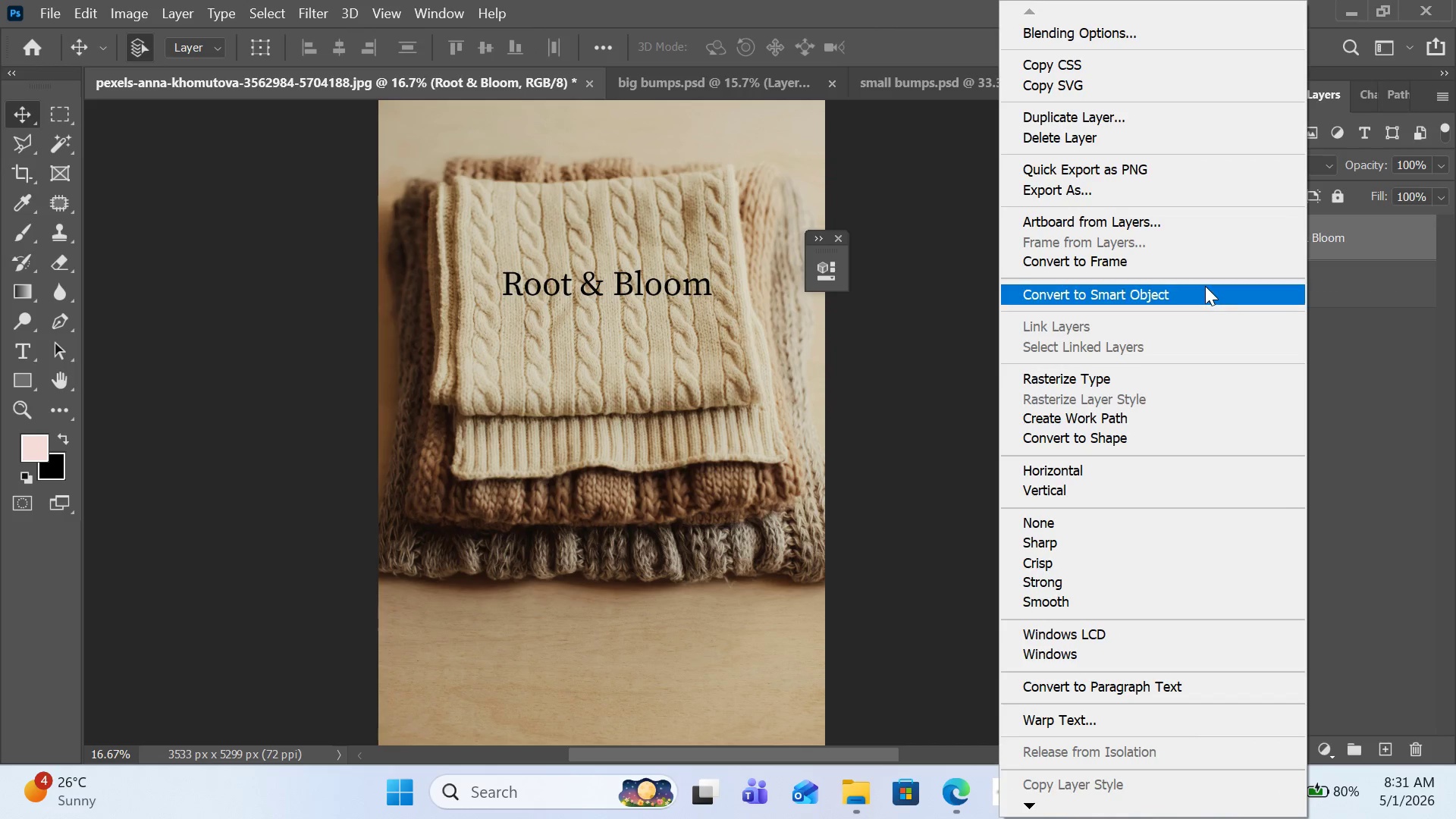 
left_click([1203, 287])
 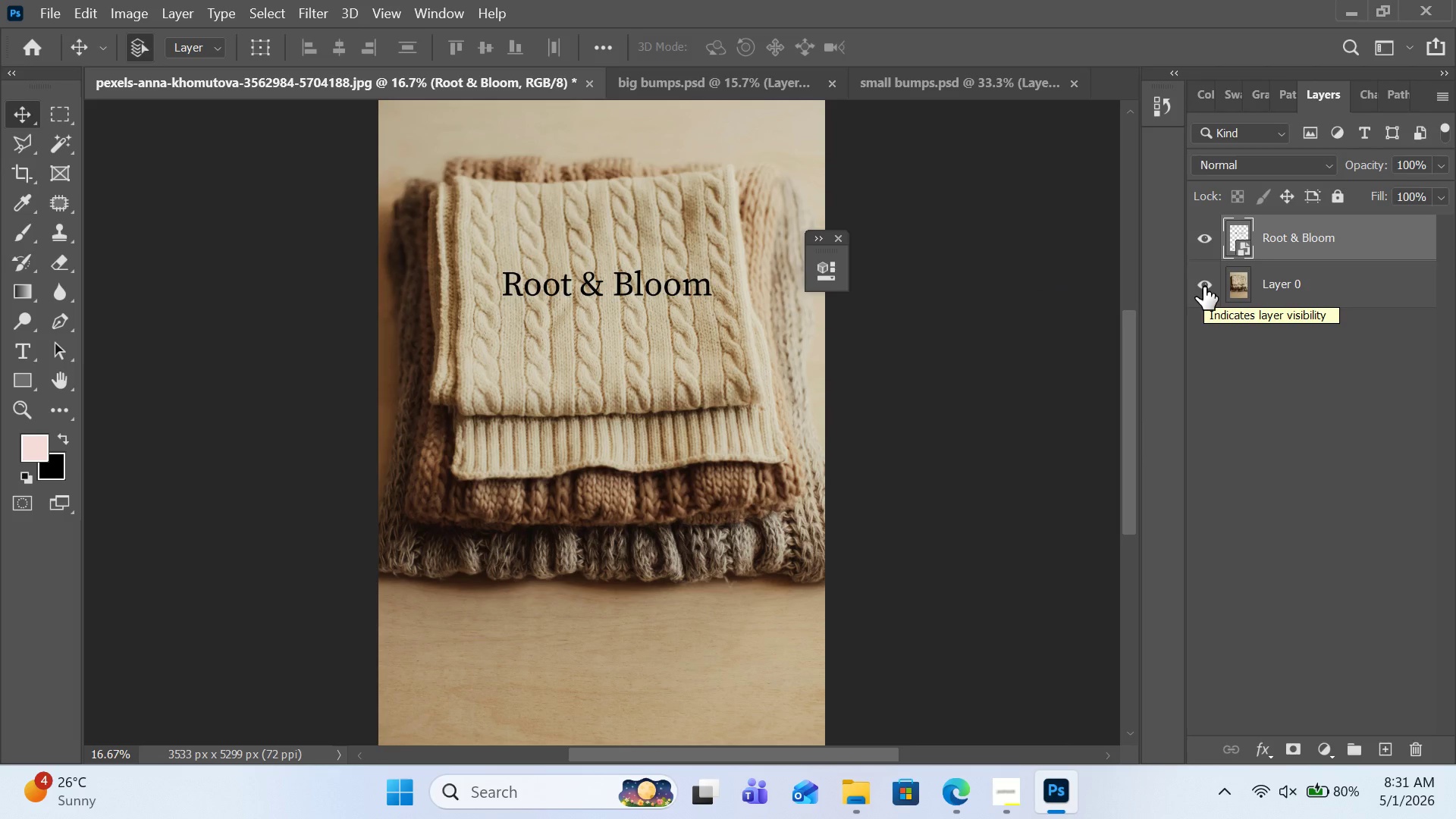 
wait(11.33)
 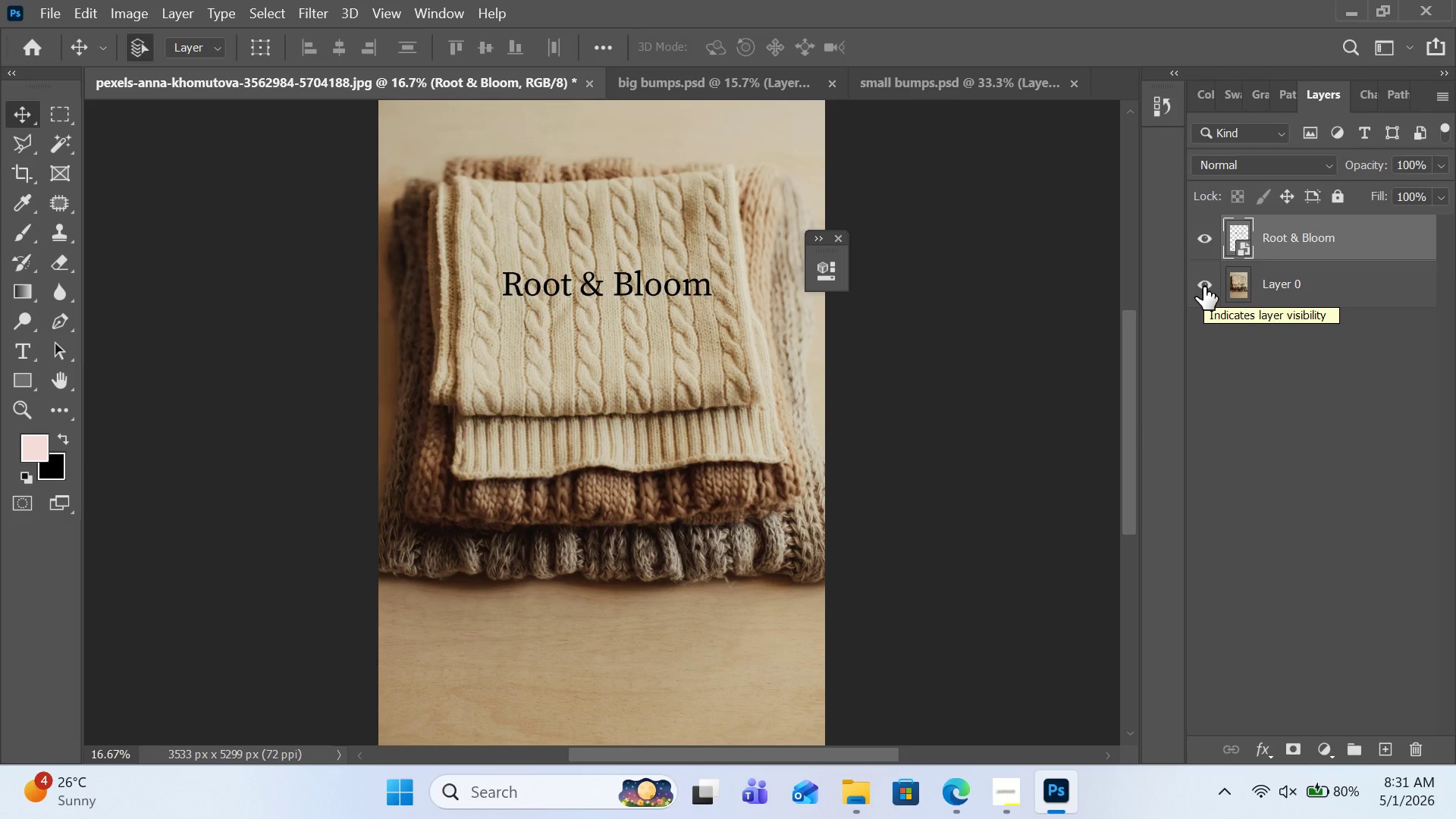 
left_click([328, 16])
 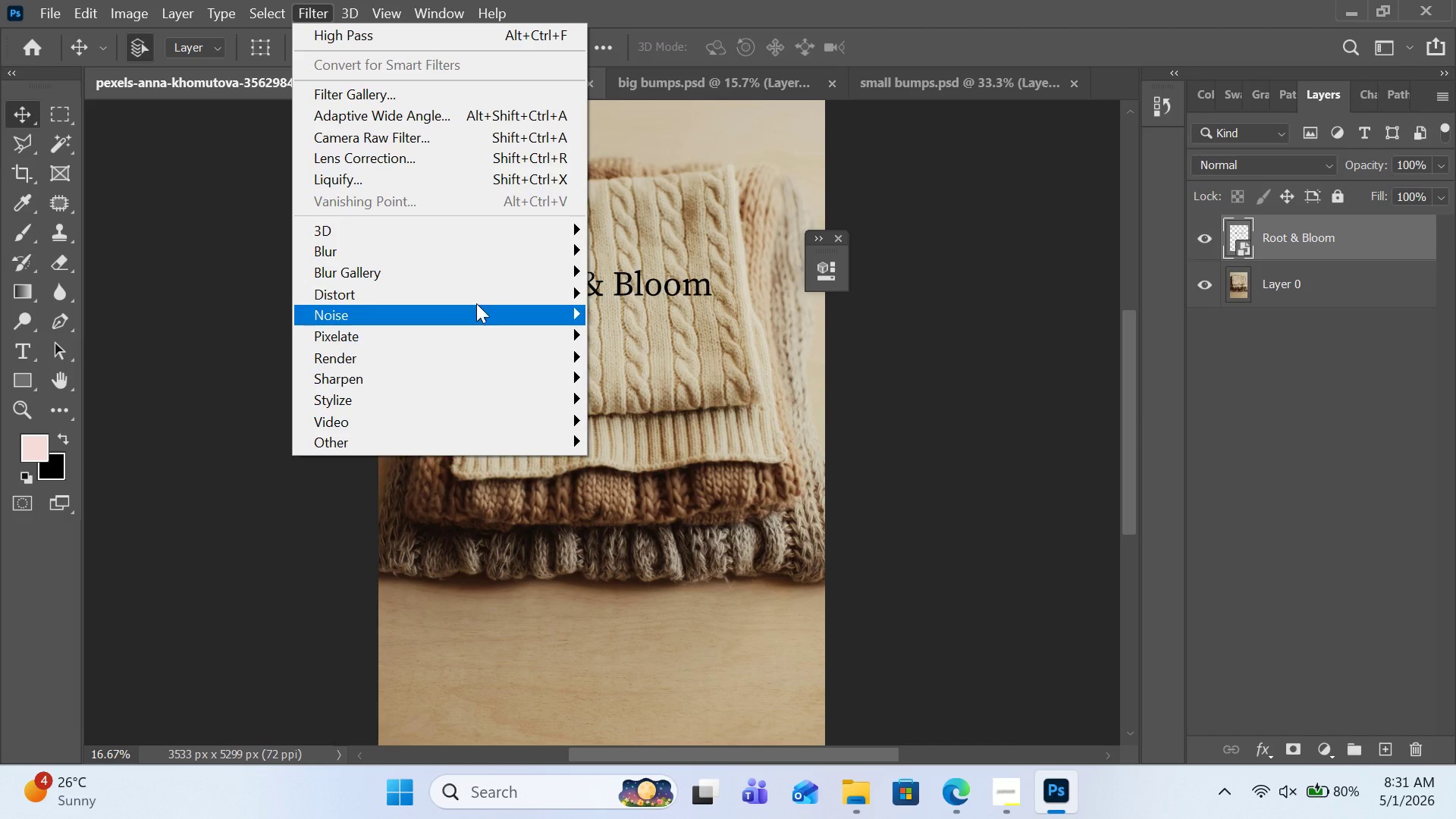 
left_click([477, 300])
 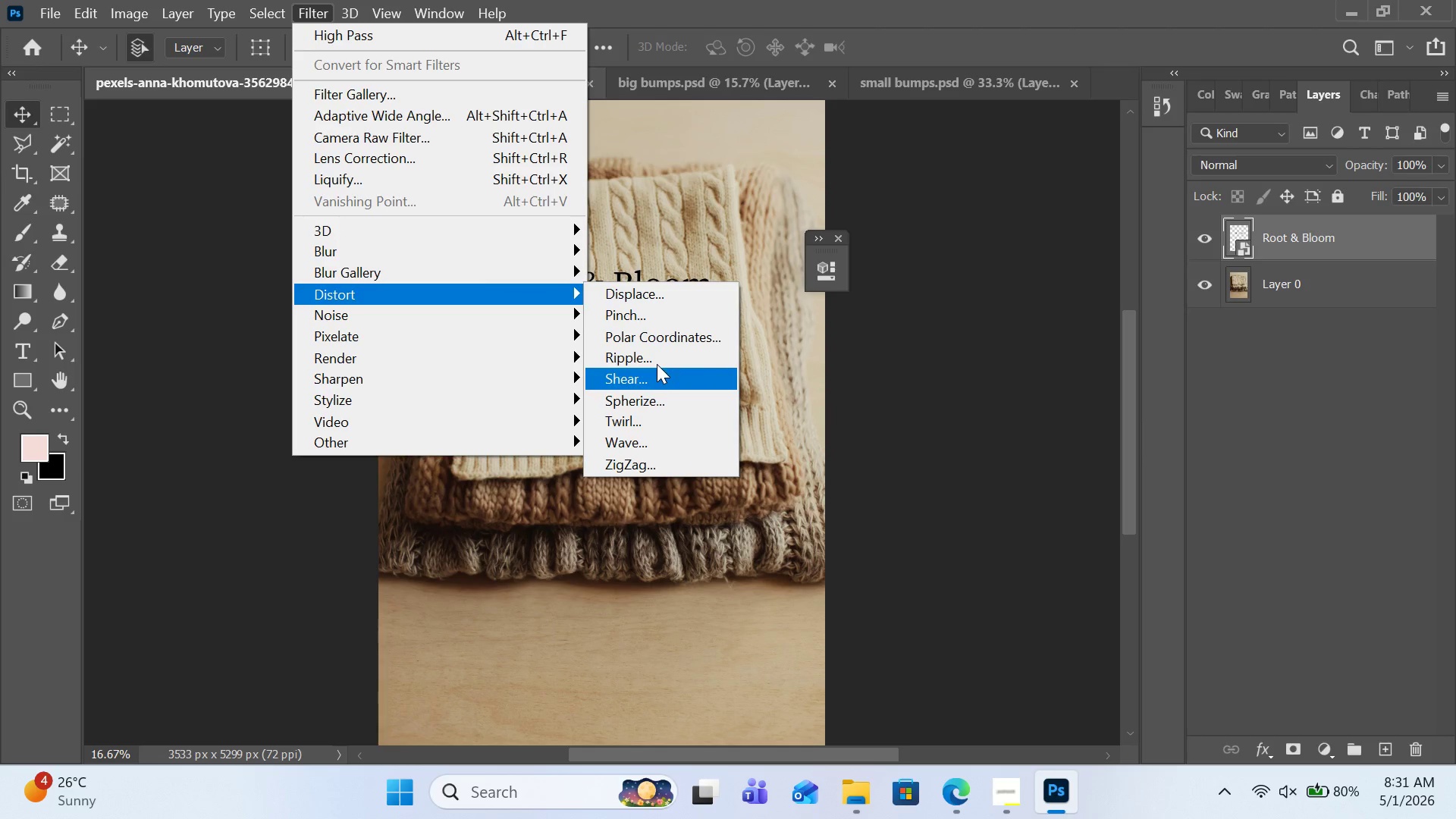 
wait(8.17)
 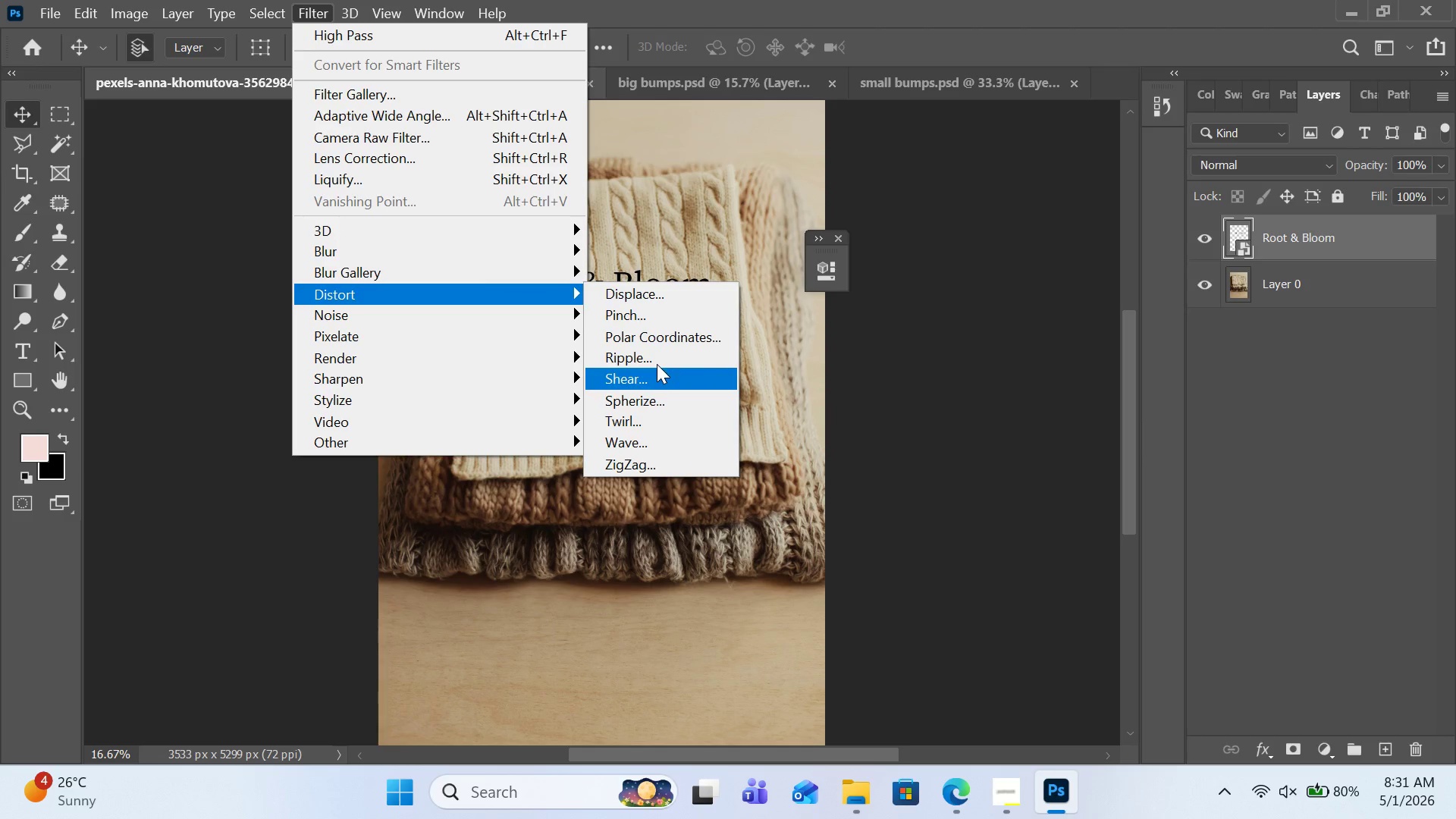 
left_click([635, 295])
 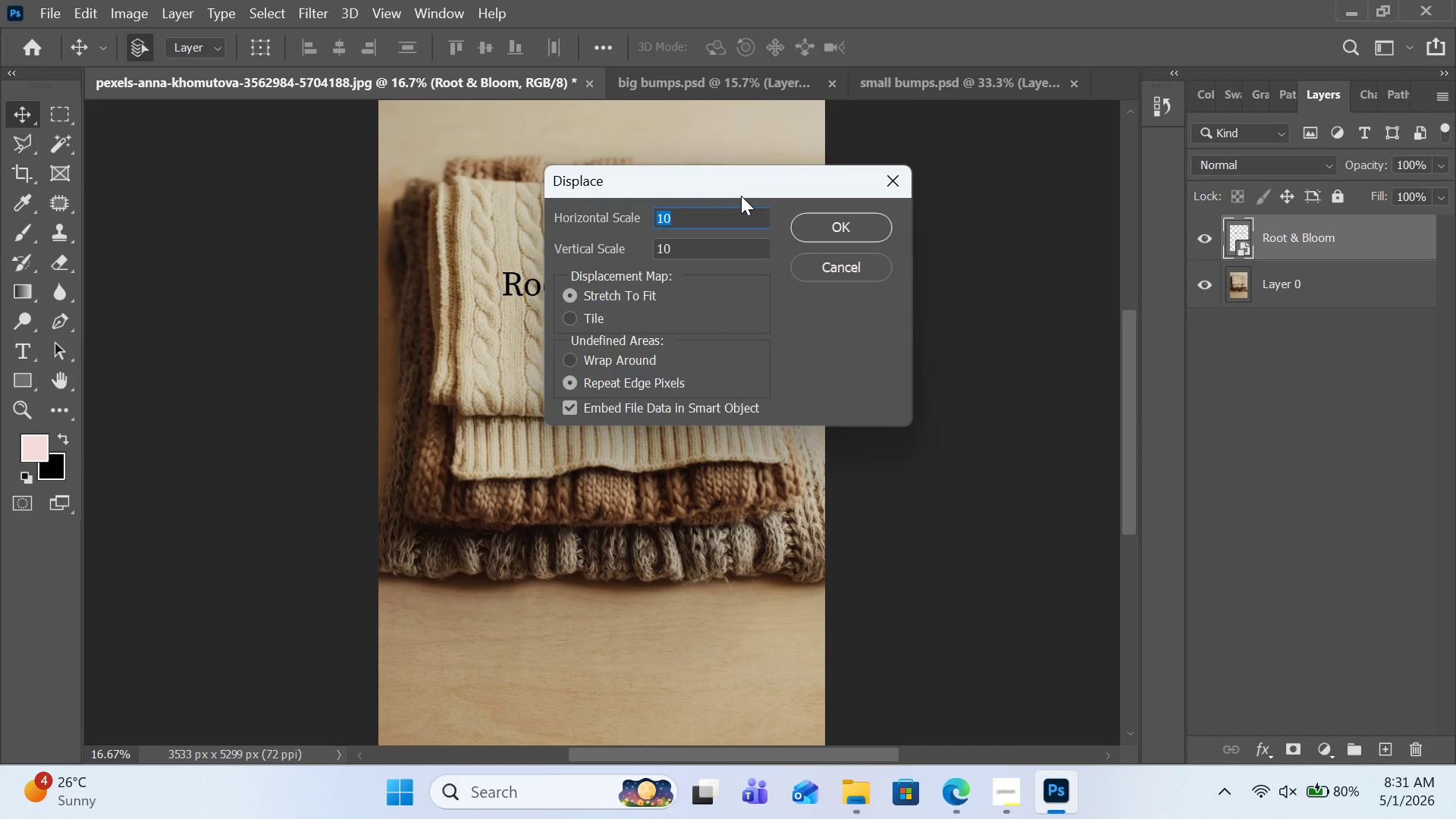 
left_click_drag(start_coordinate=[750, 177], to_coordinate=[871, 187])
 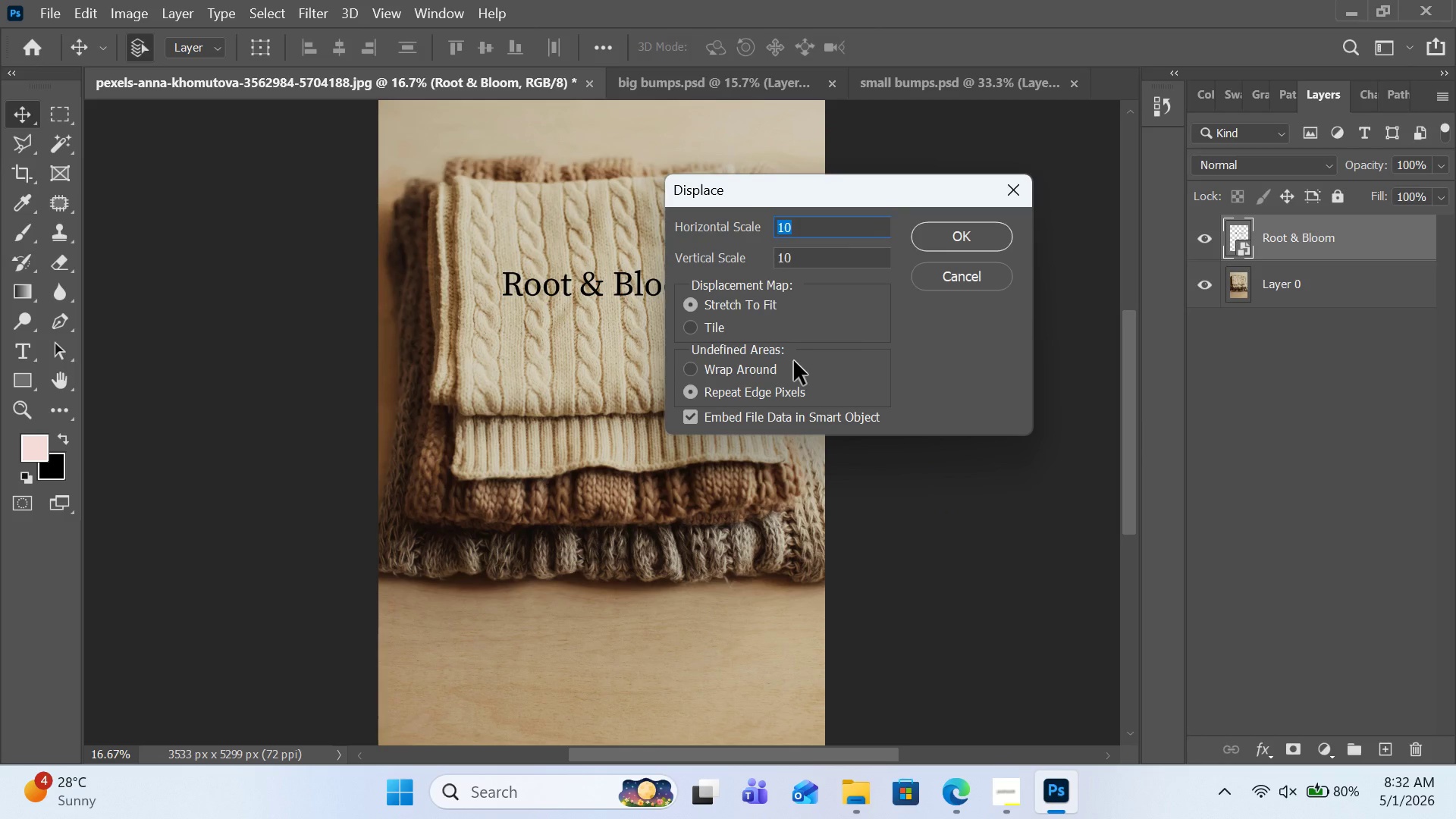 
wait(6.89)
 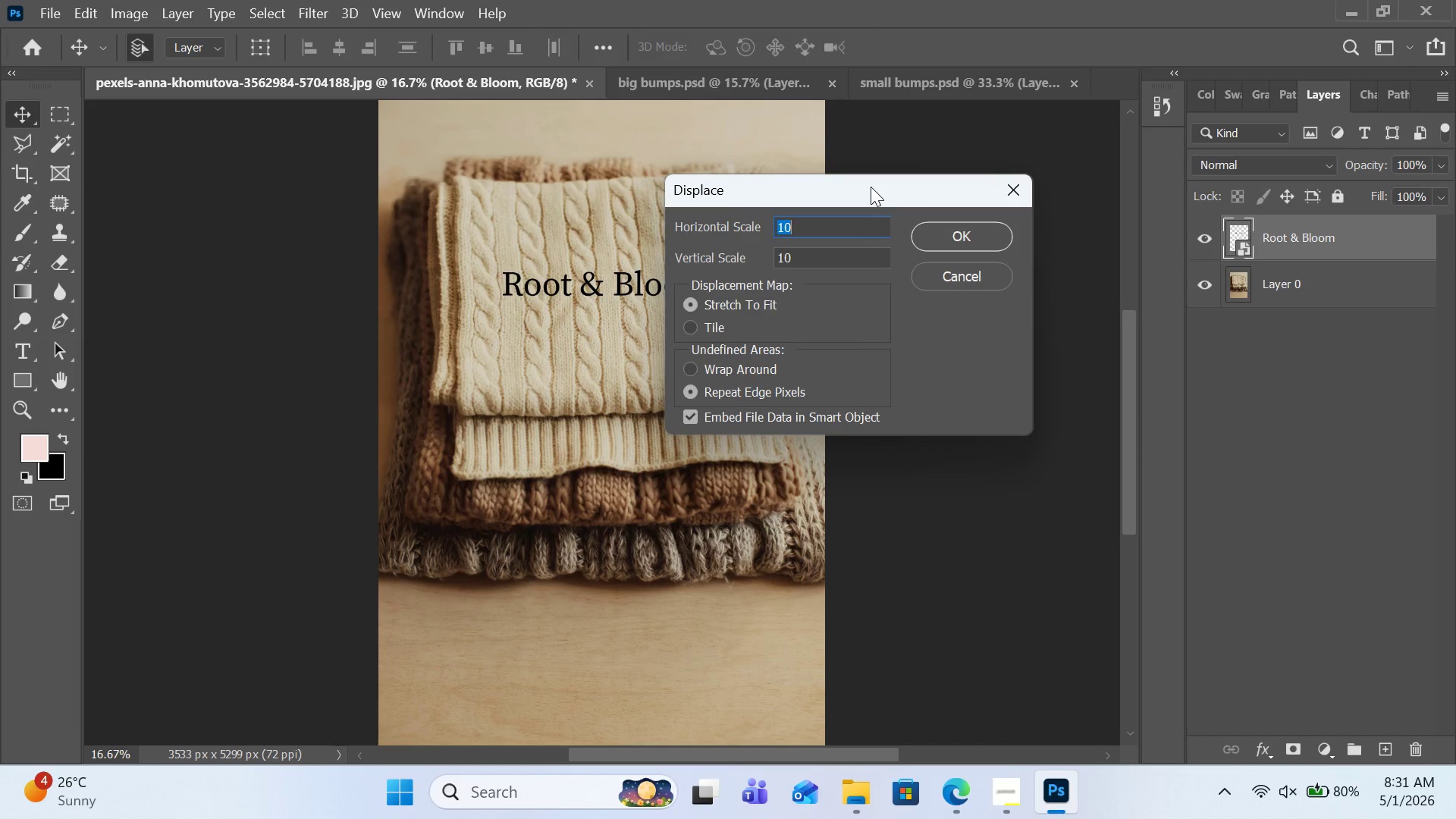 
left_click([972, 232])
 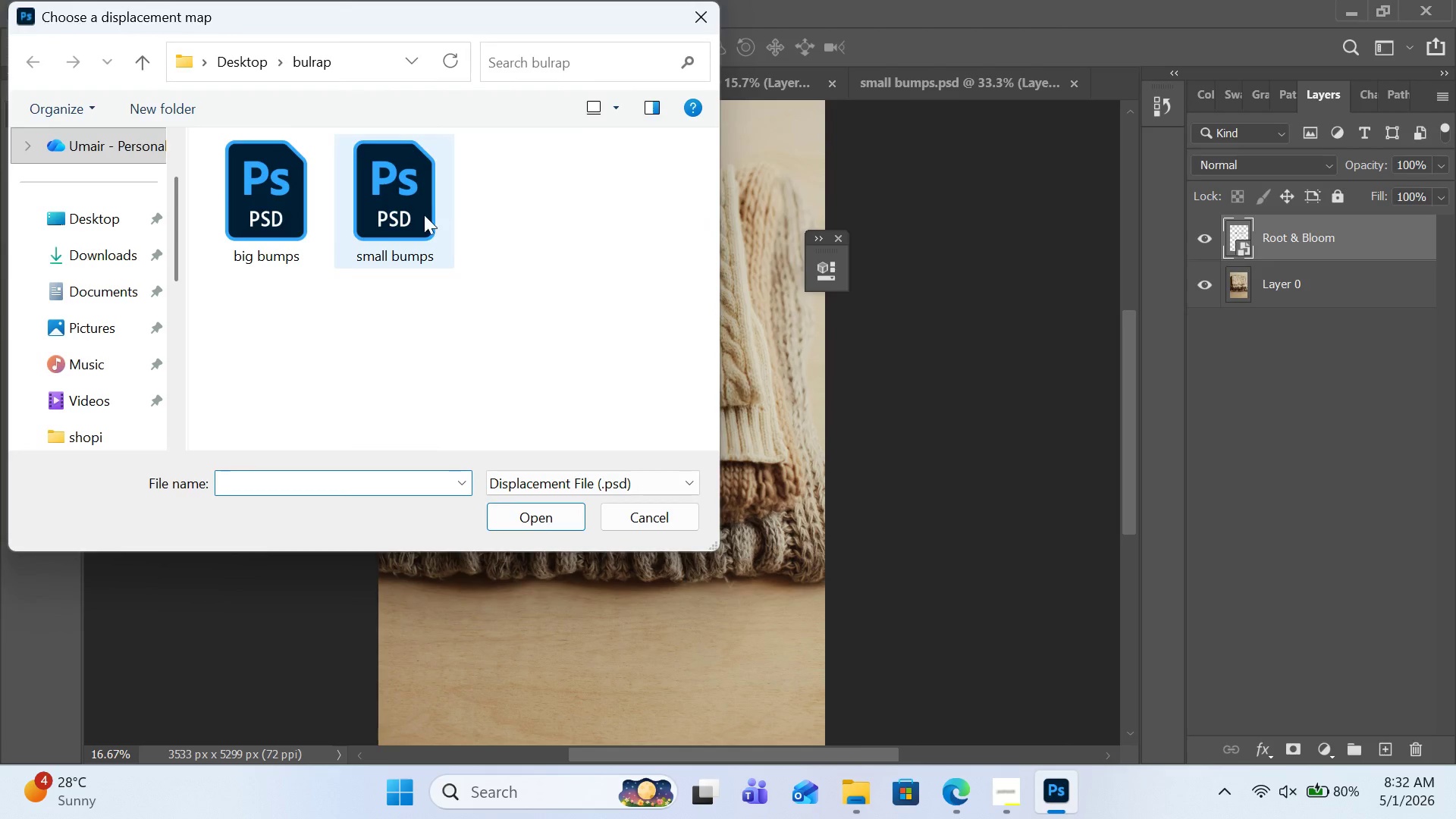 
double_click([424, 215])
 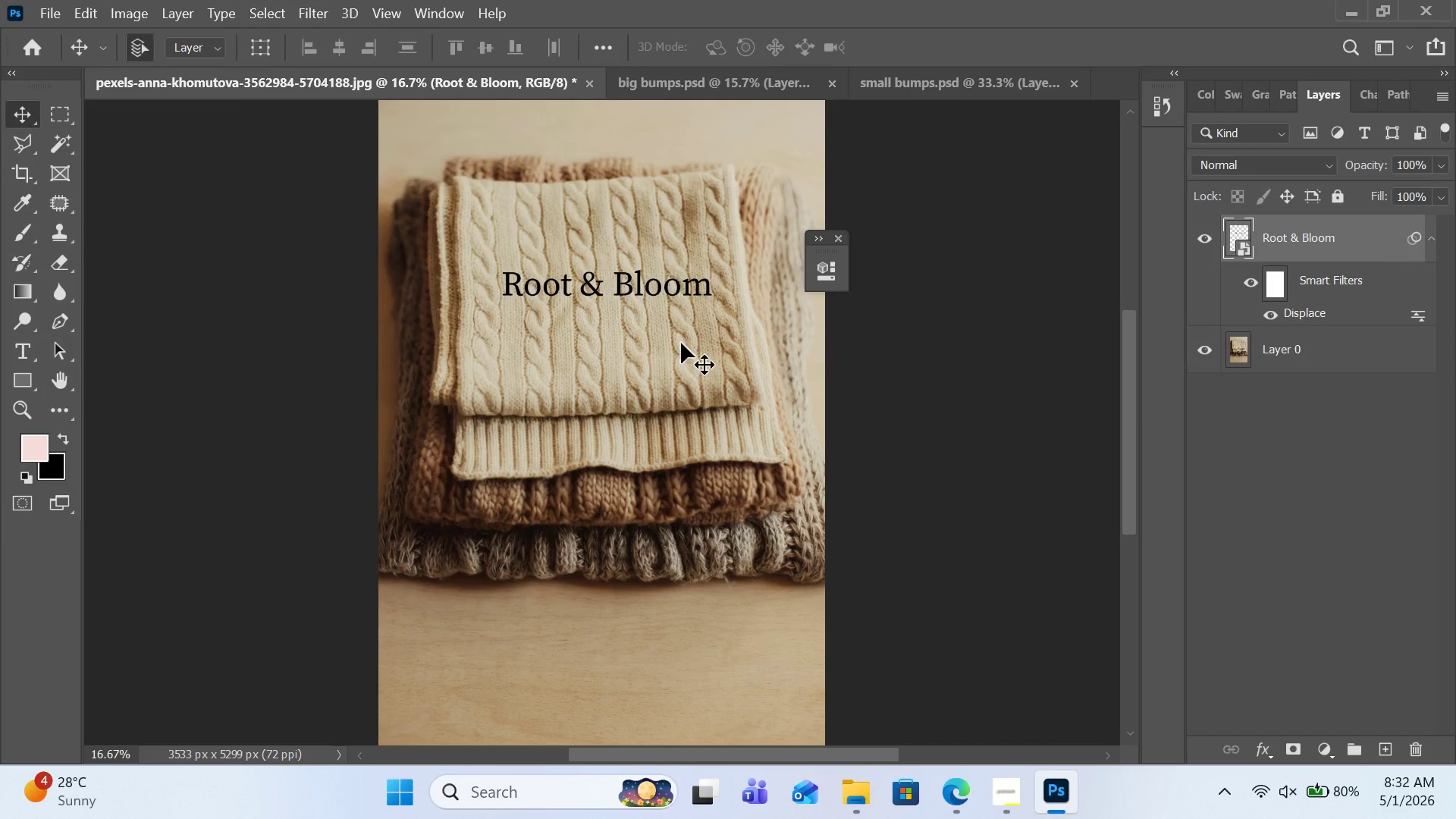 
key(Control+Equal)
 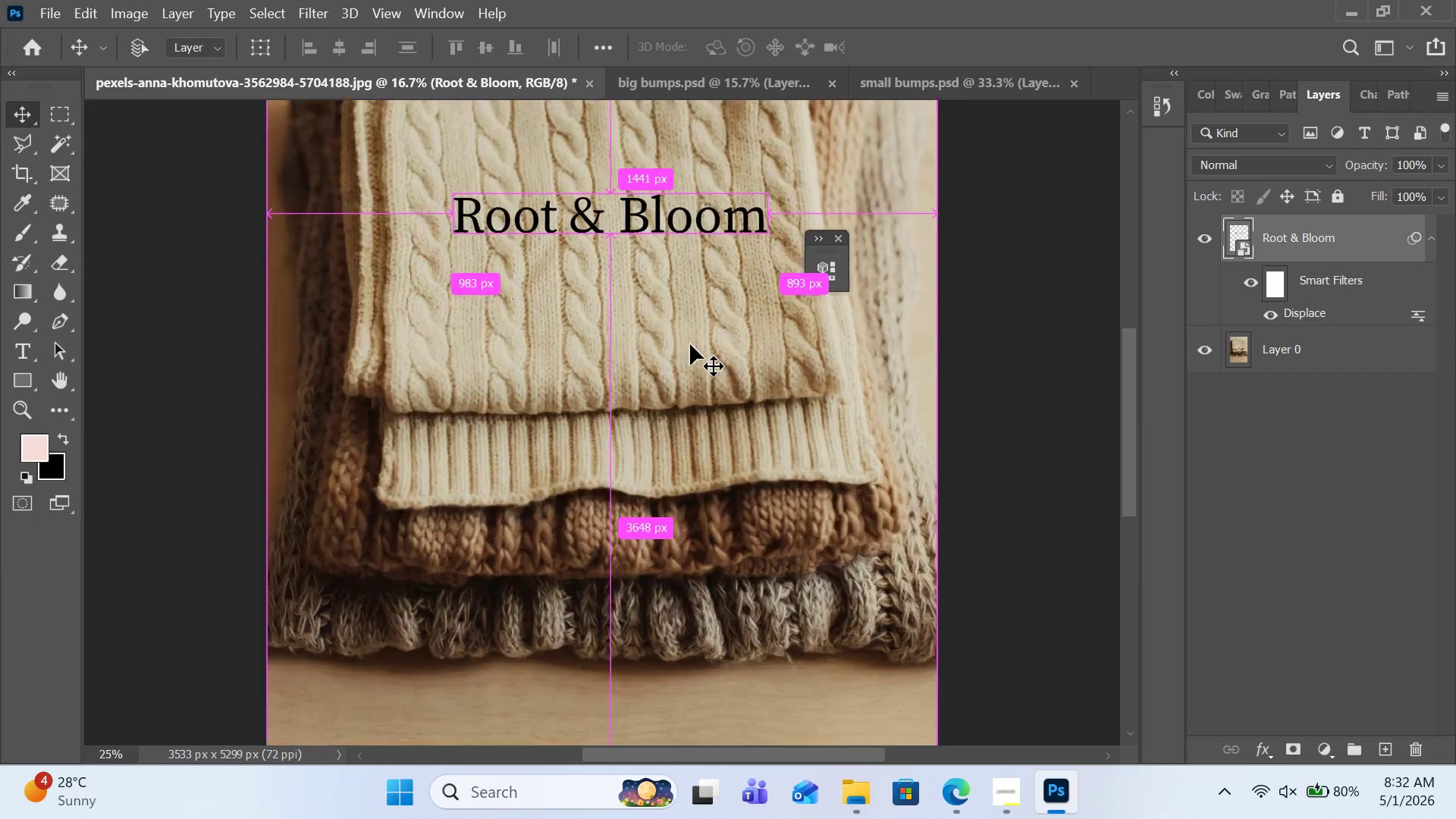 
key(Control+Equal)
 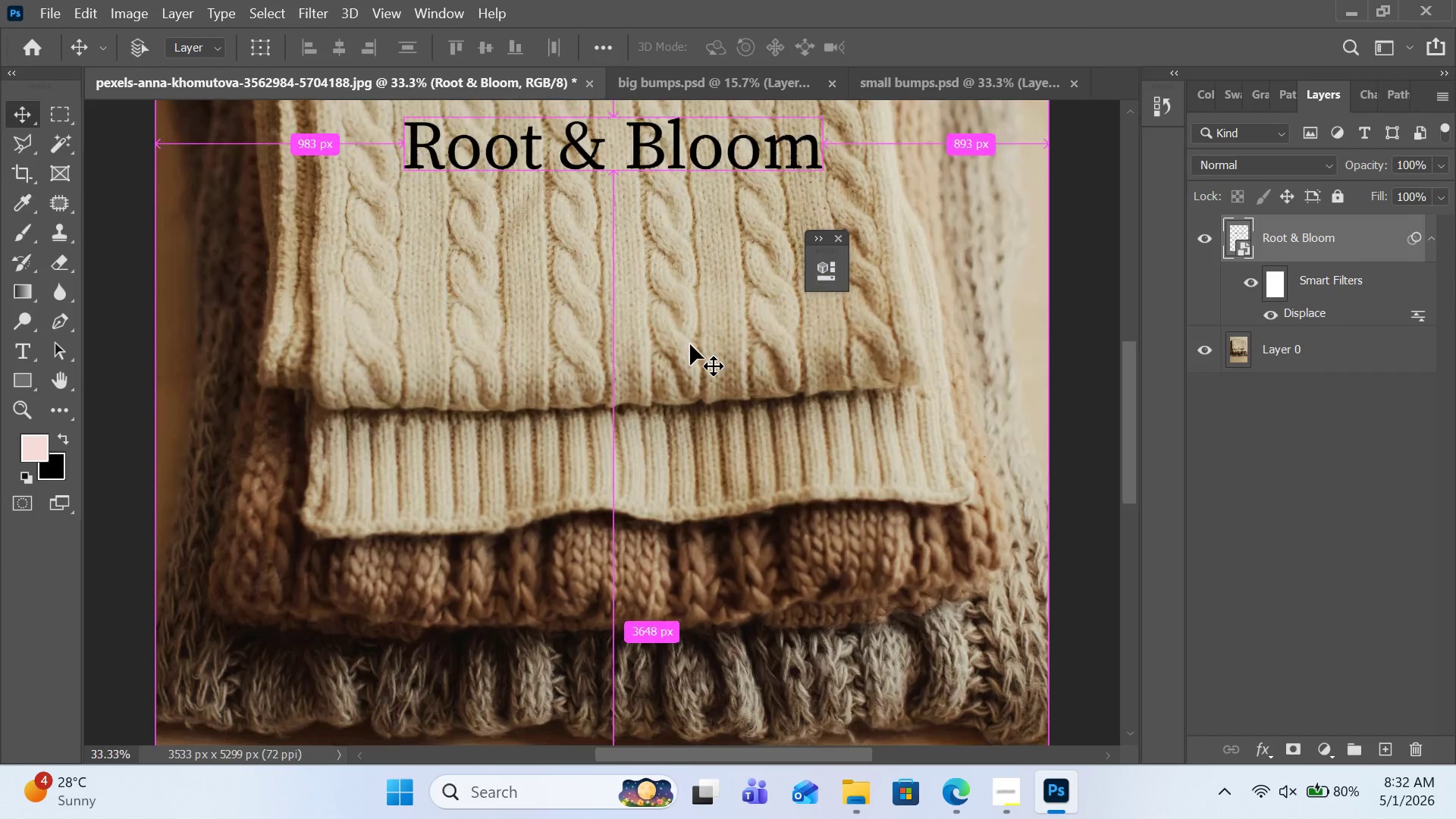 
key(Control+Equal)
 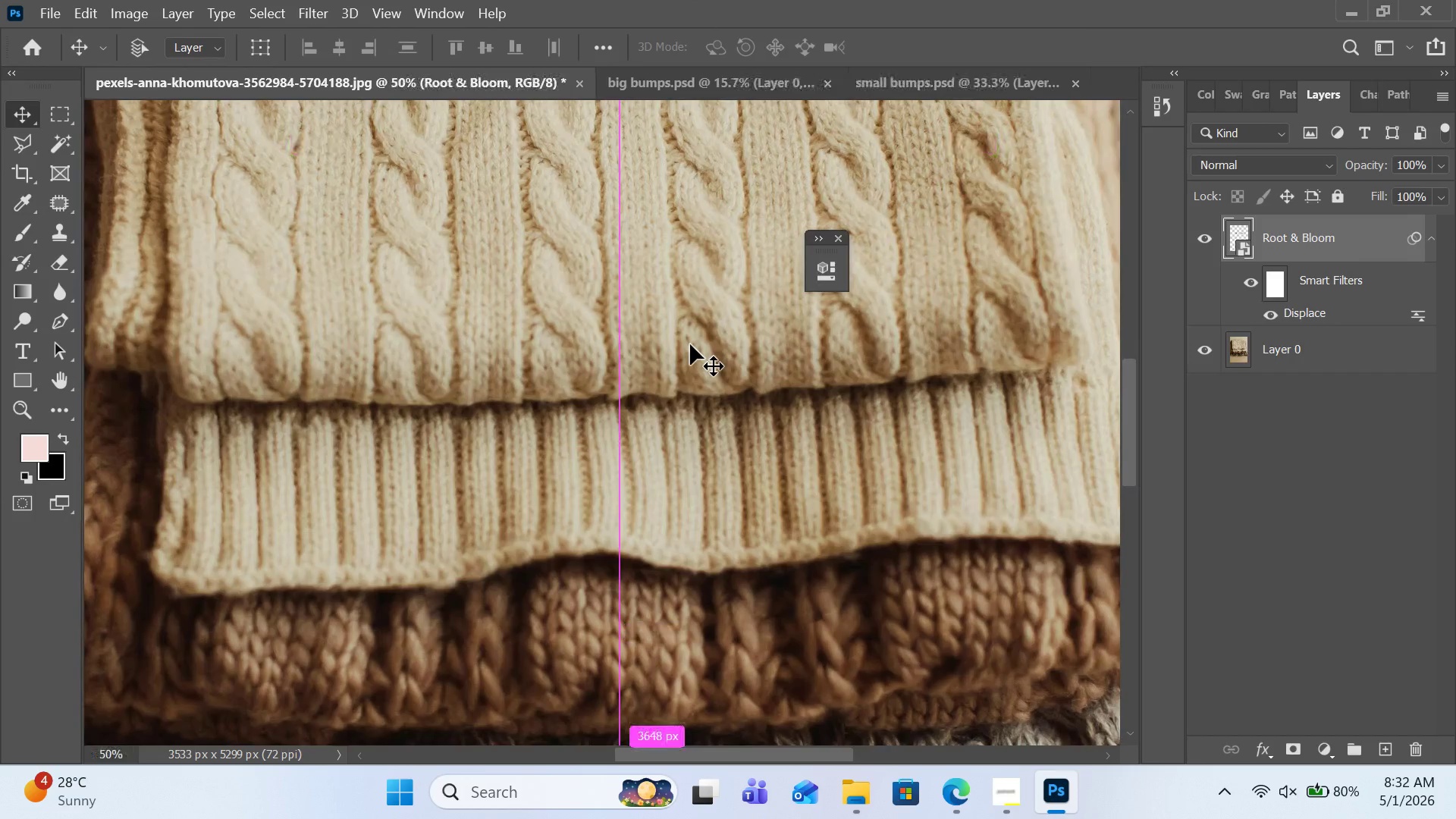 
key(Control+Equal)
 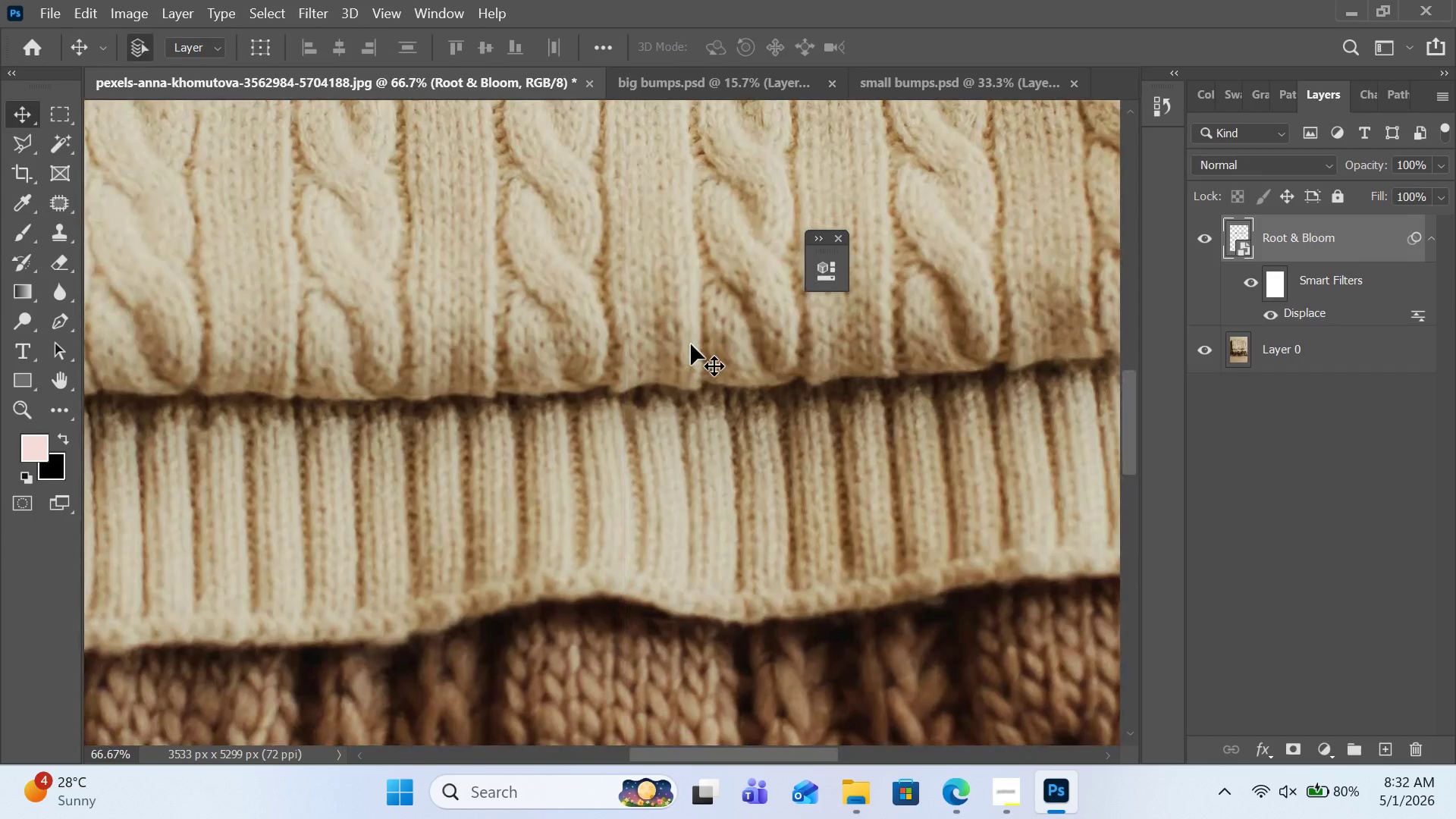 
scroll: coordinate [776, 531], scroll_direction: up, amount: 17.0
 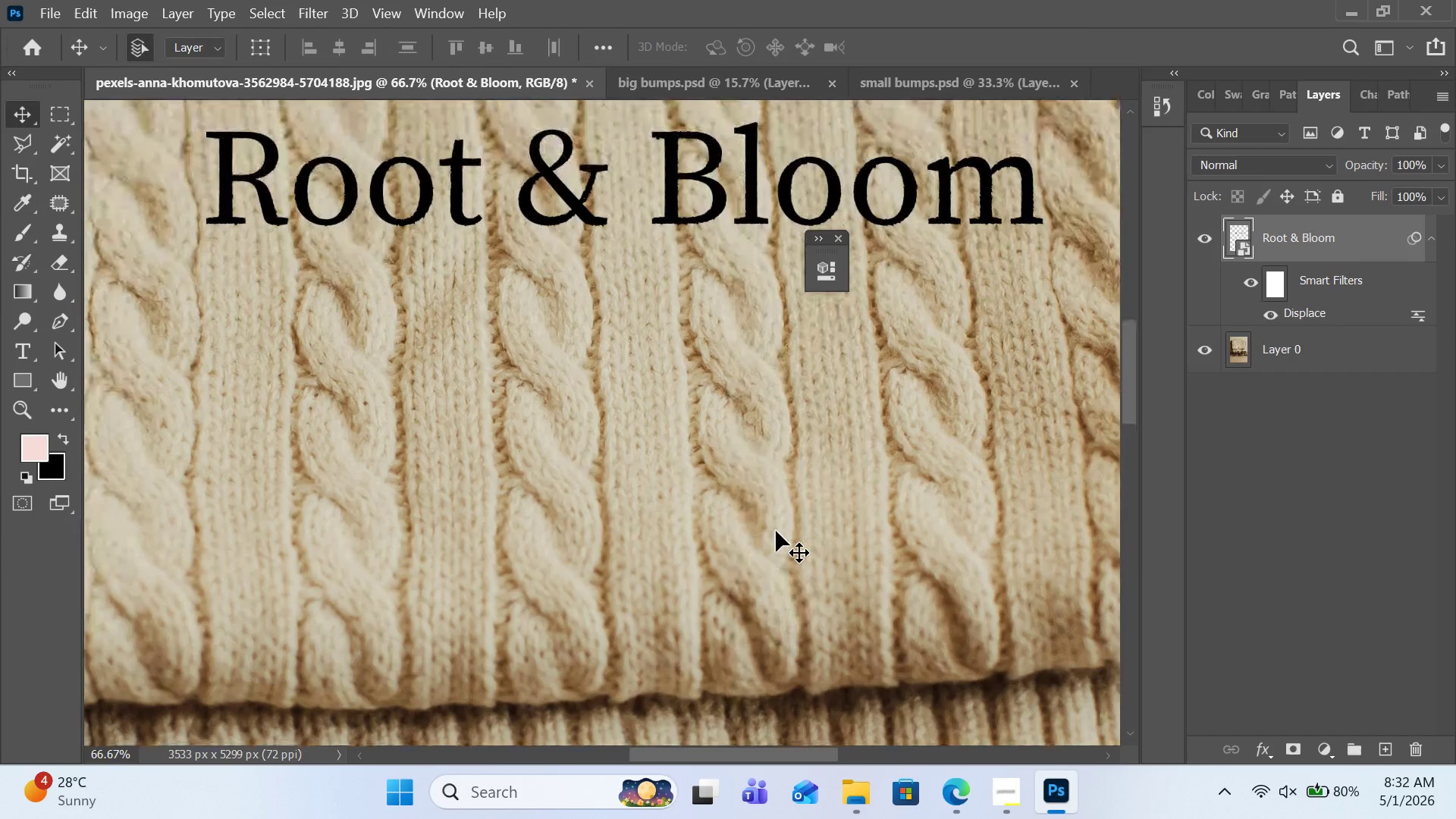 
wait(8.25)
 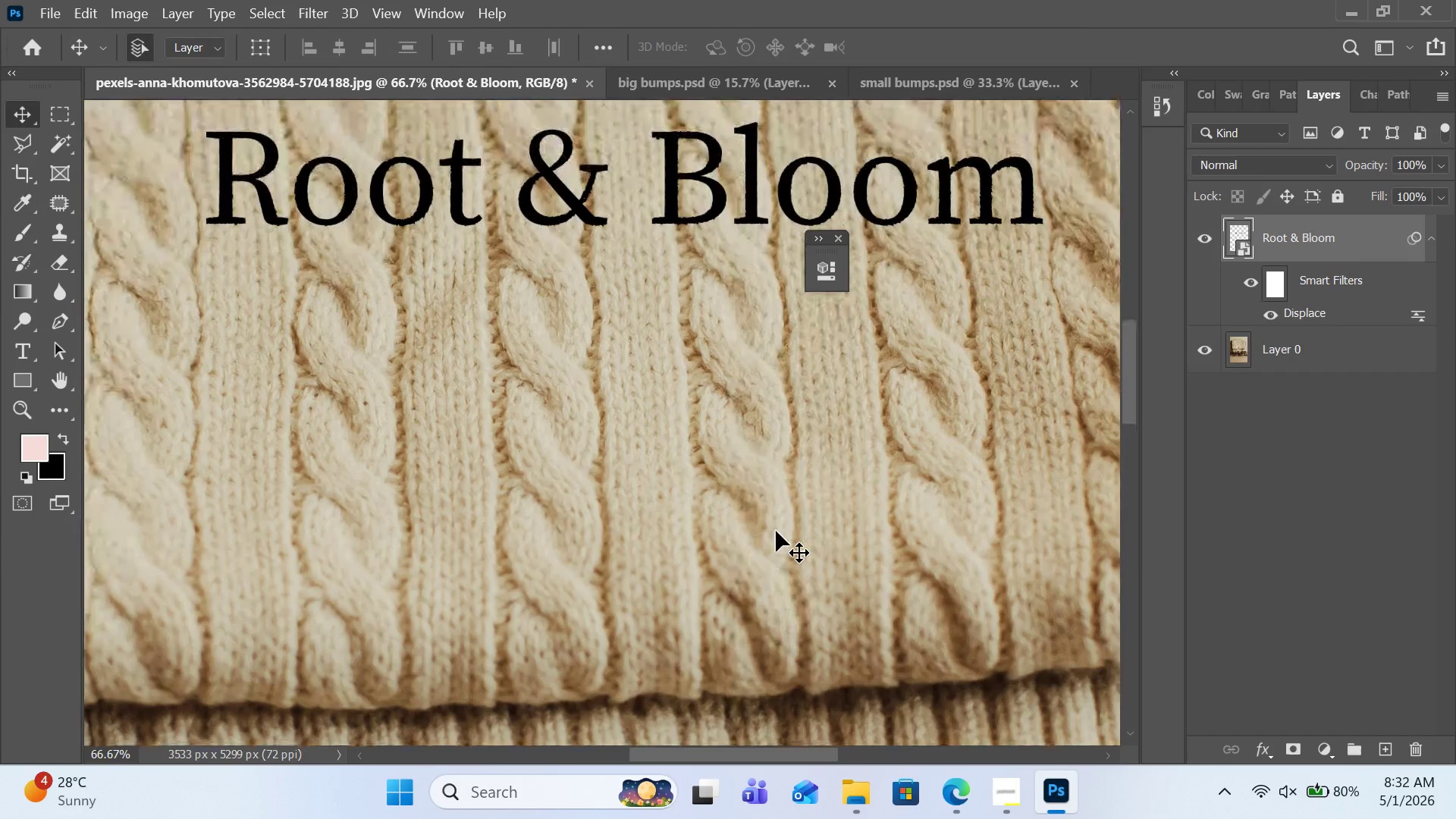 
scroll: coordinate [699, 438], scroll_direction: up, amount: 6.0
 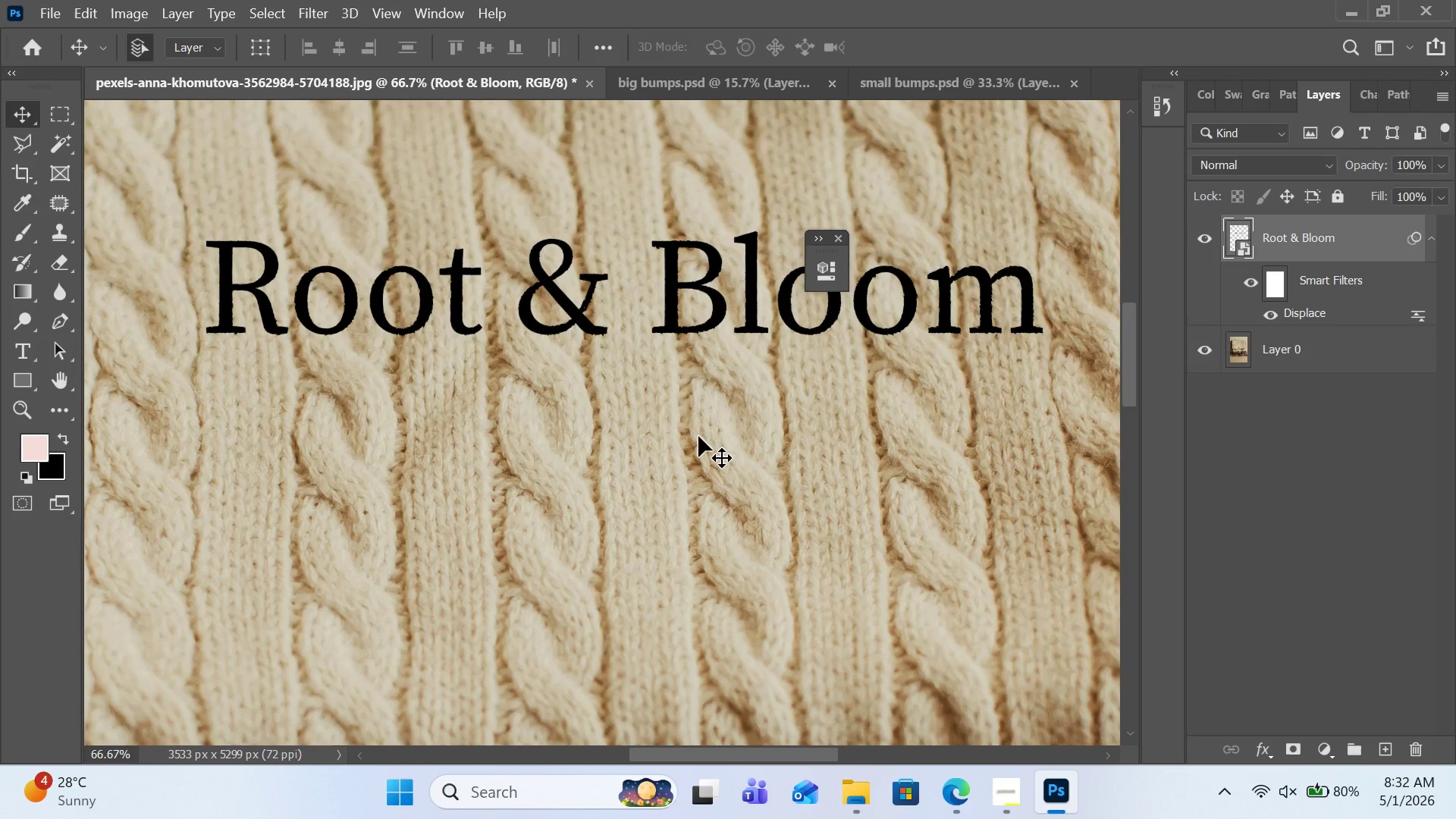 
wait(12.88)
 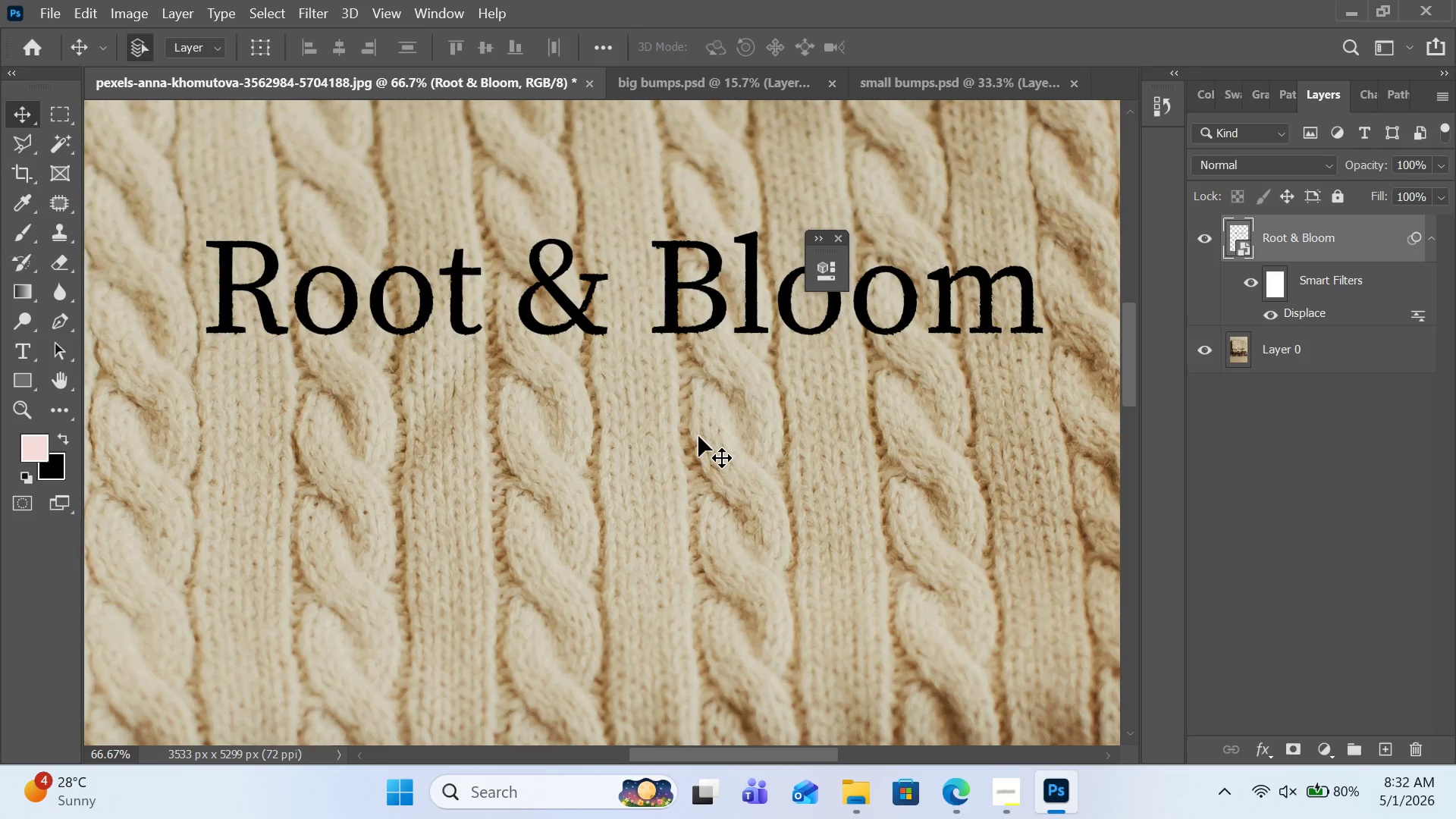 
double_click([1296, 308])
 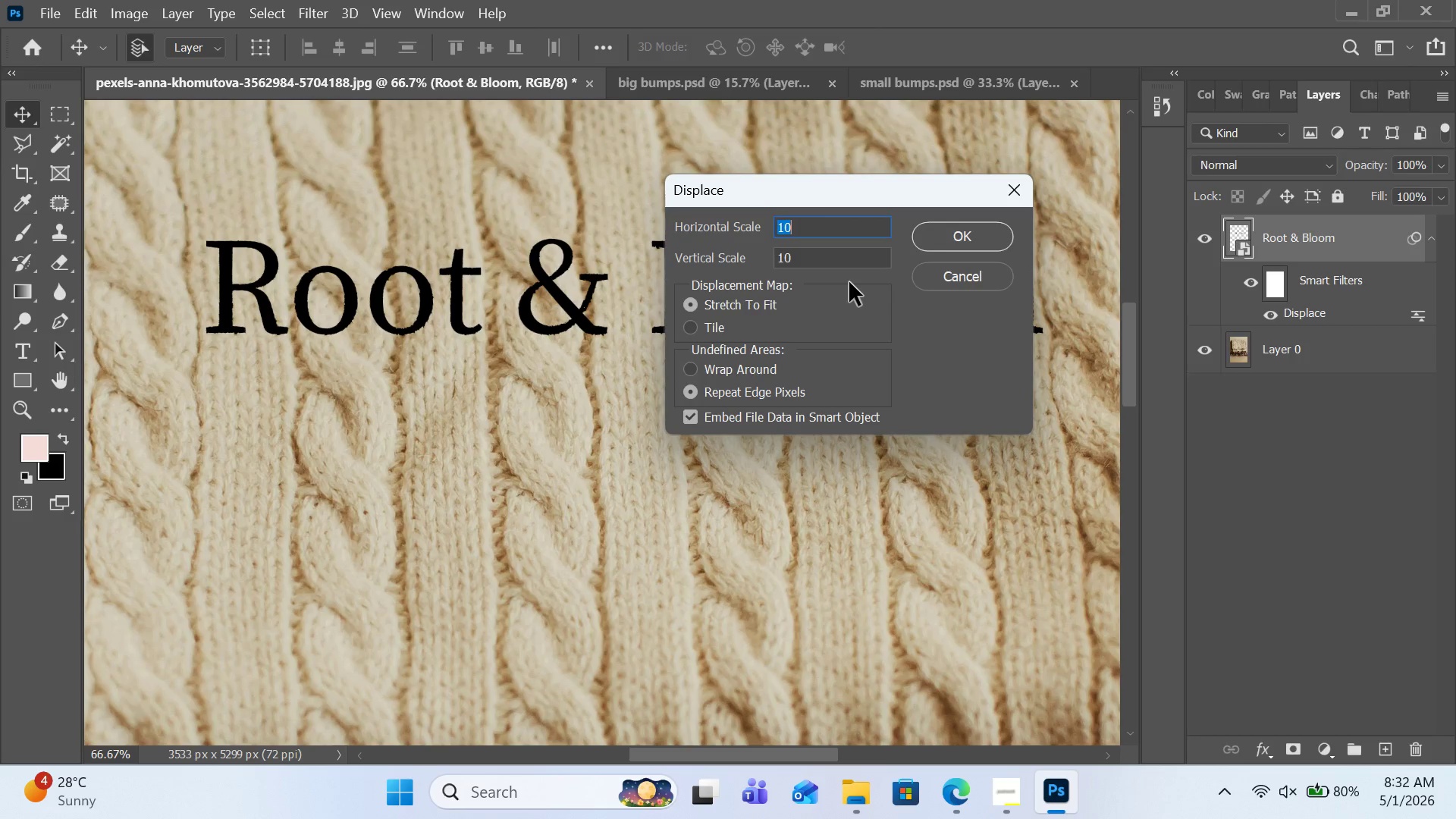 
type(15)
 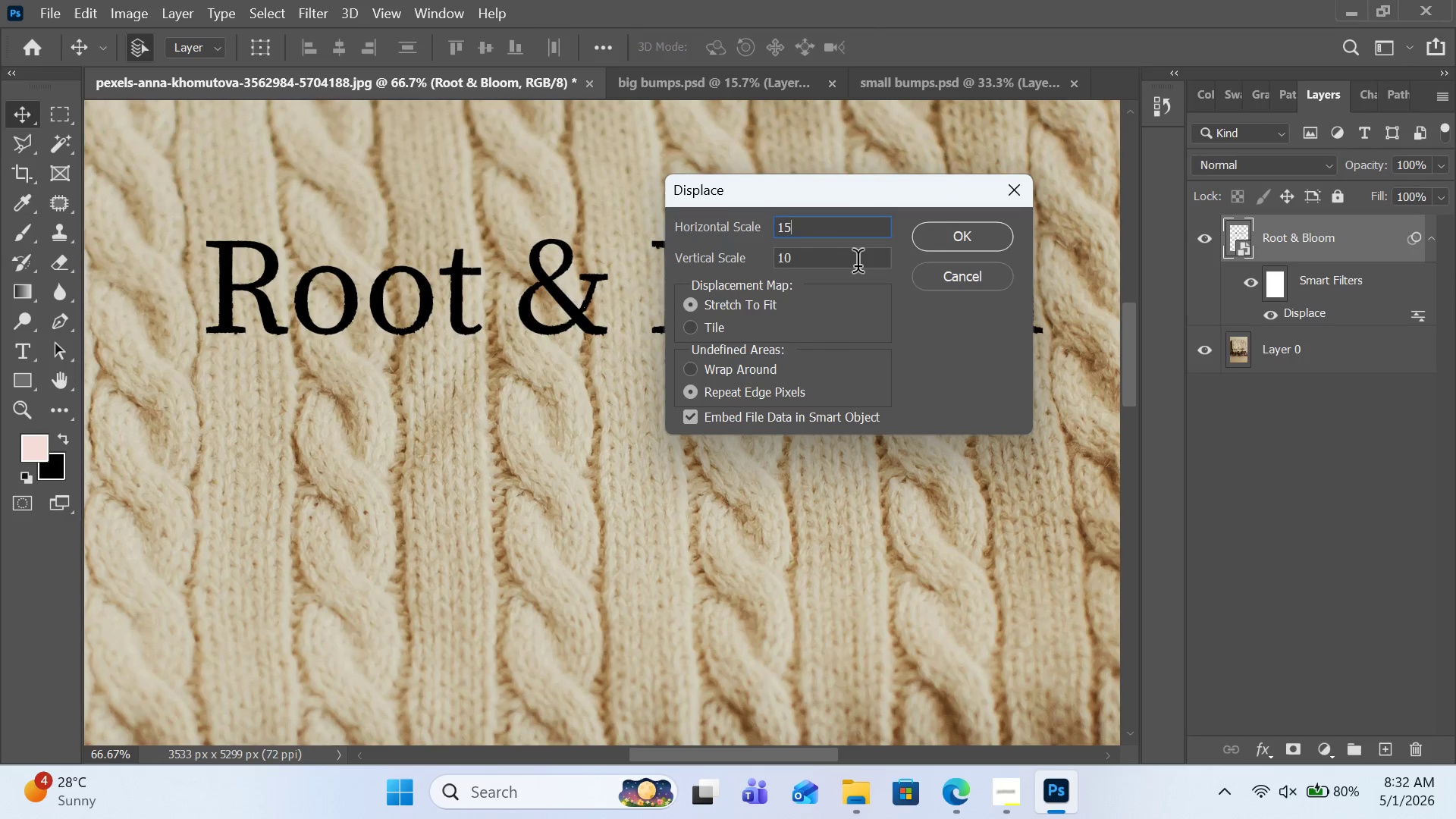 
left_click([858, 265])
 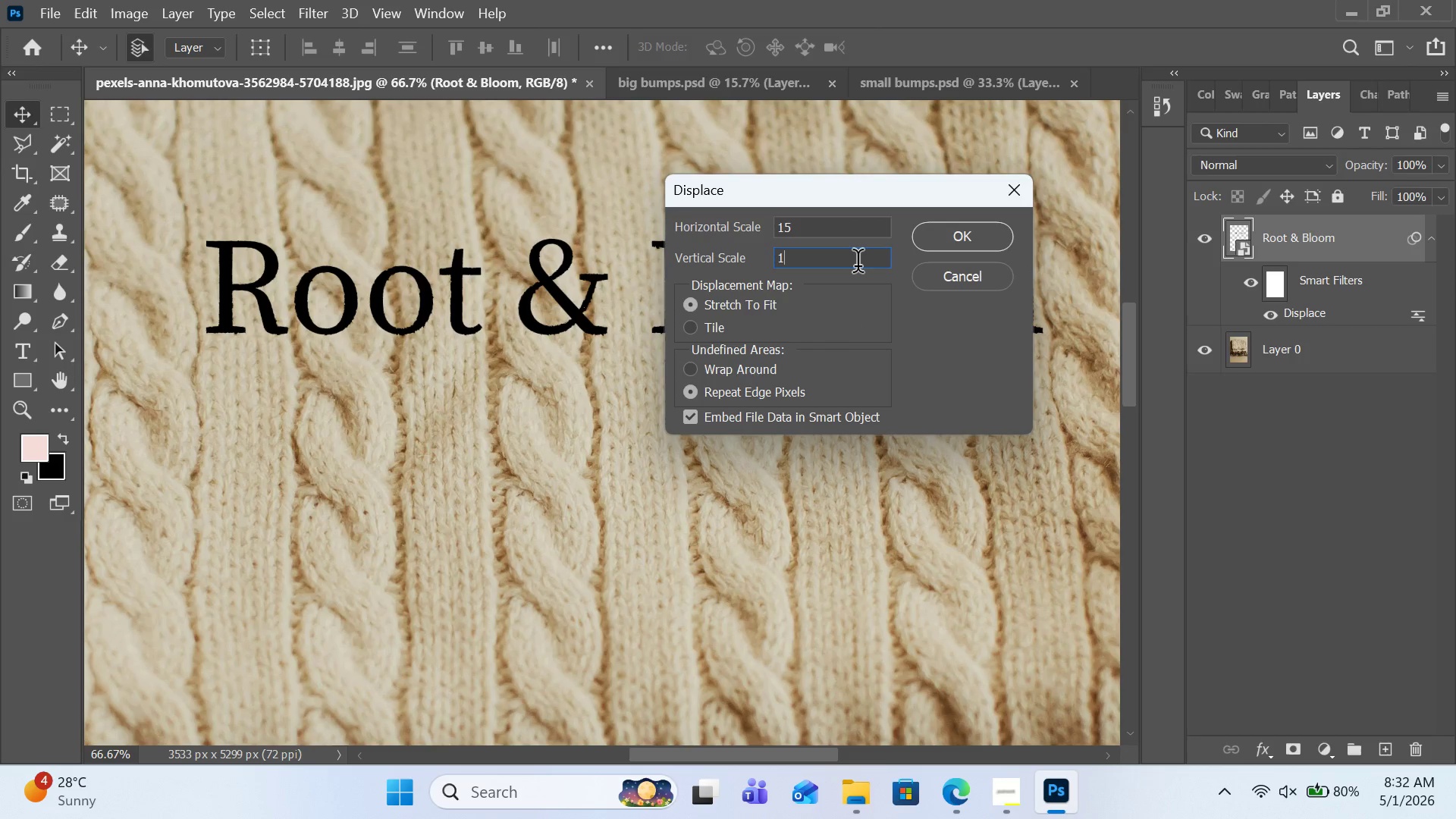 
type(15)
 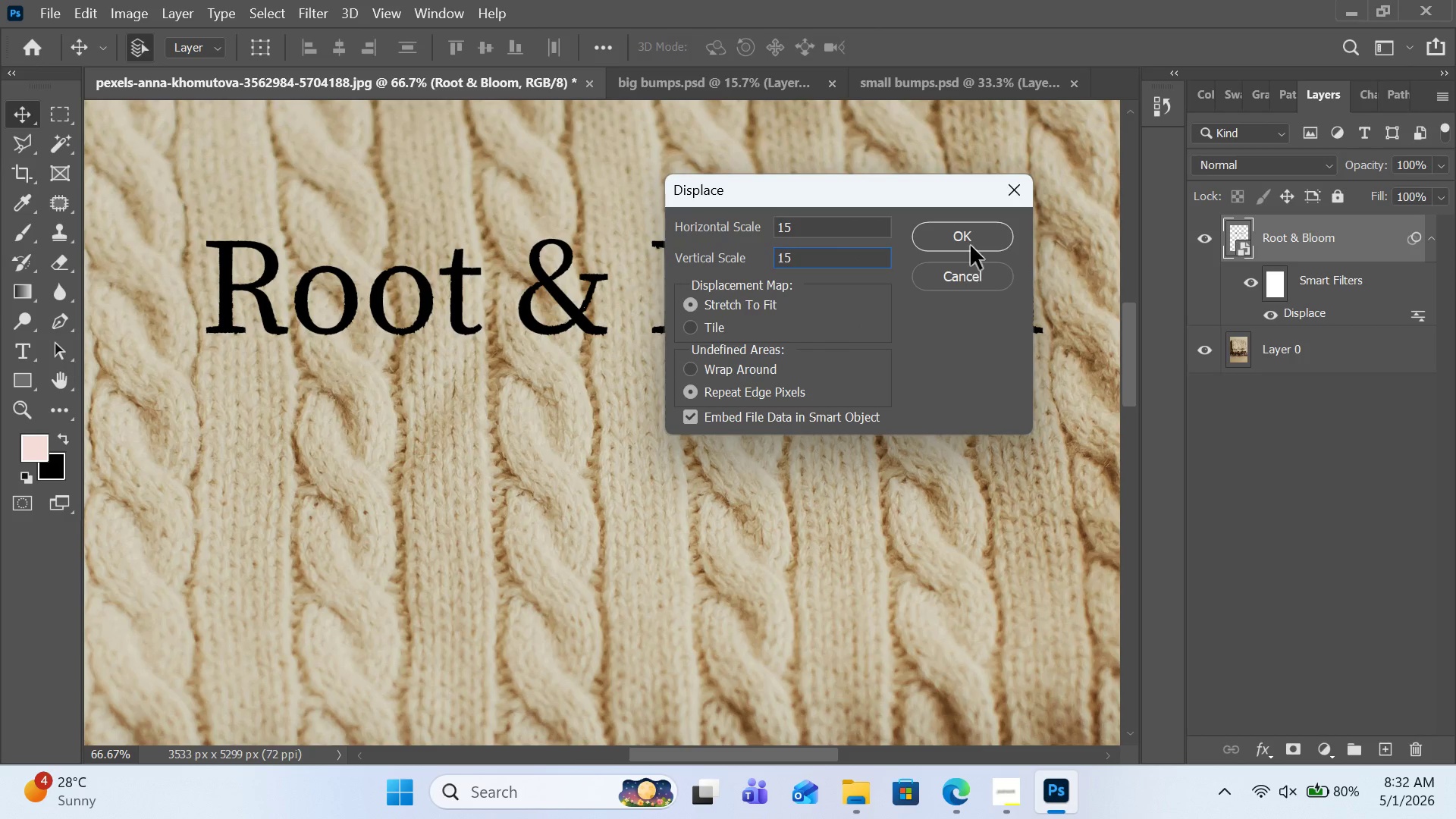 
left_click([971, 243])
 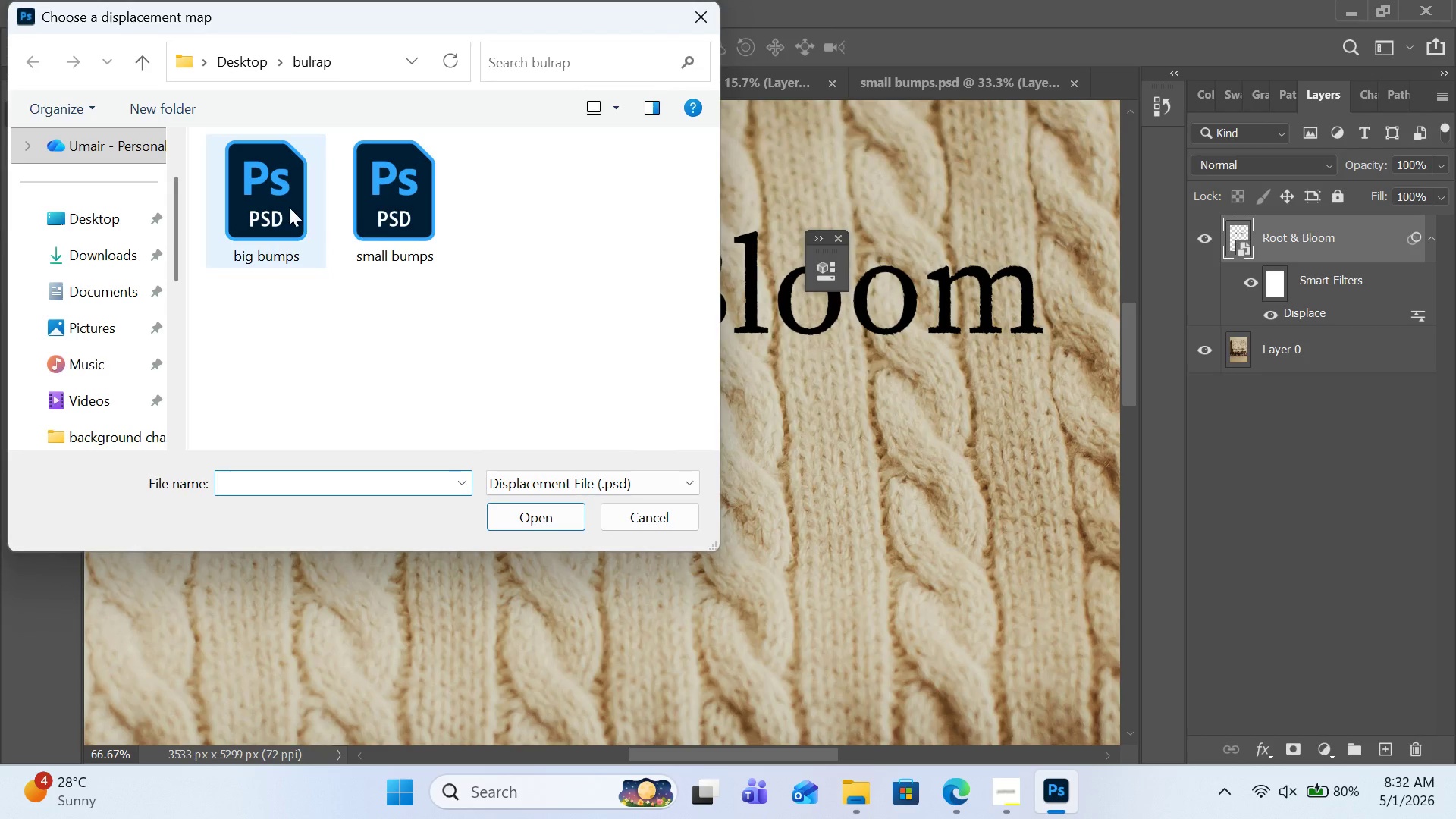 
double_click([394, 186])
 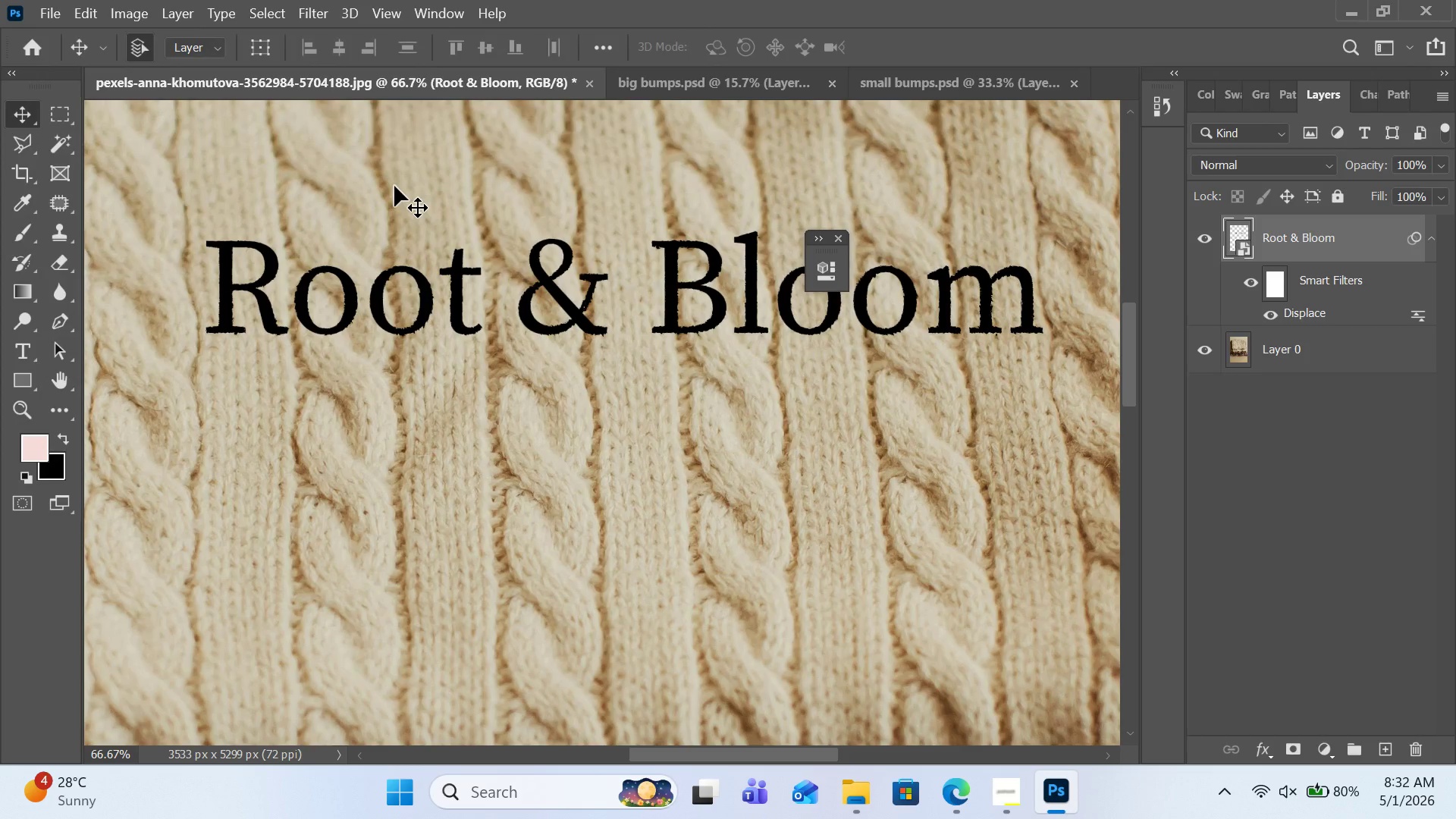 
key(Control+Equal)
 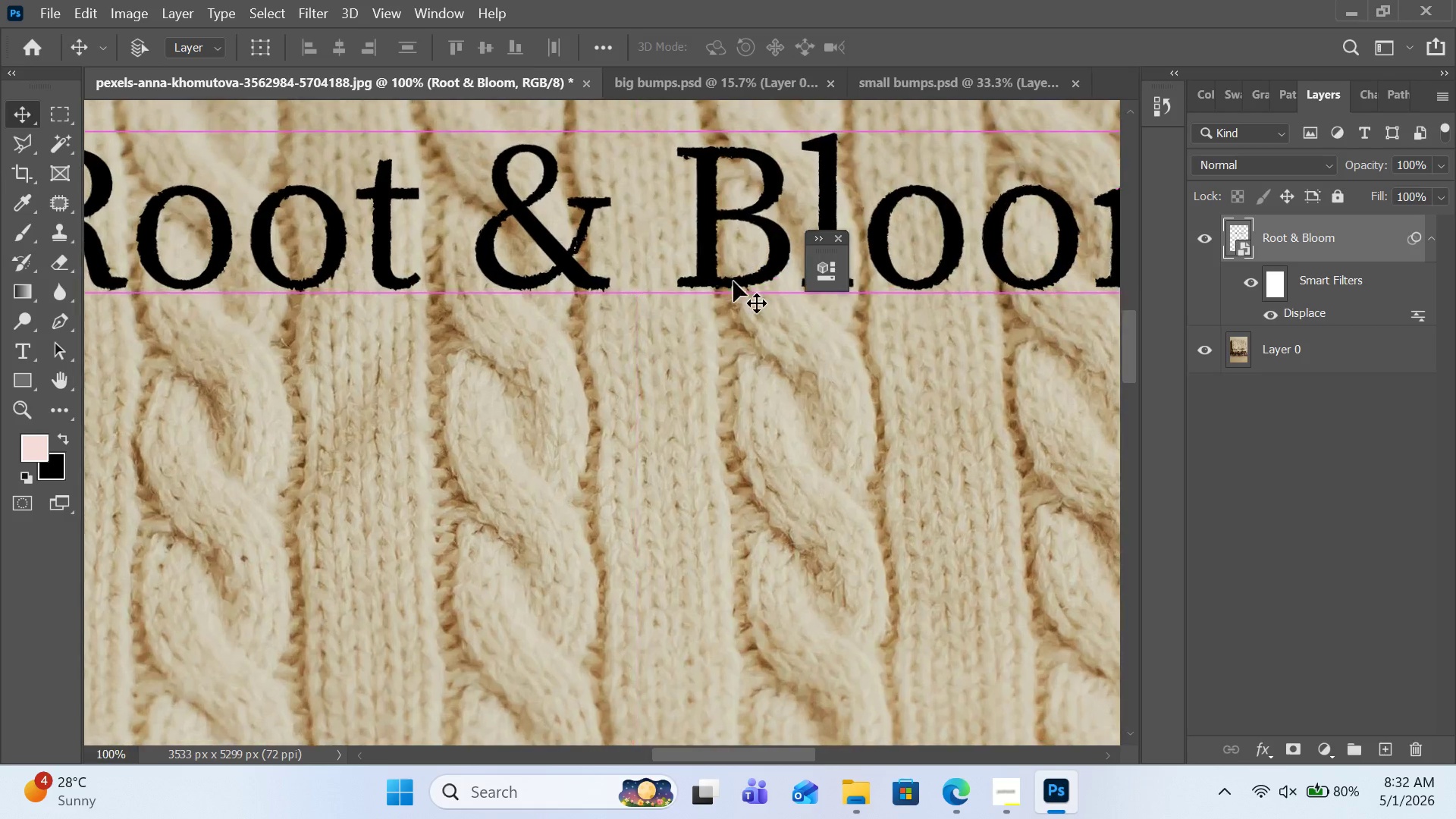 
key(Control+Equal)
 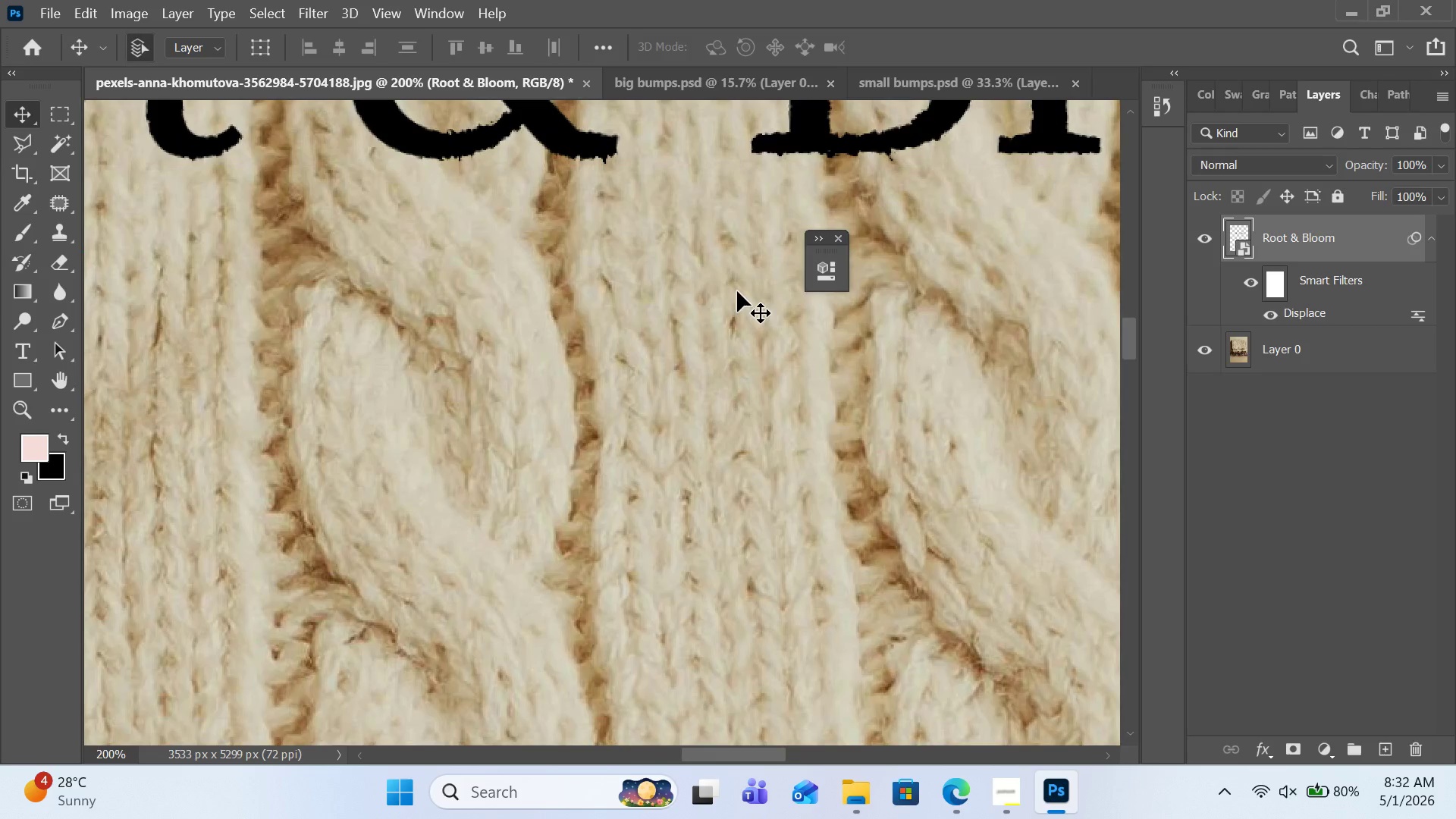 
key(H)
 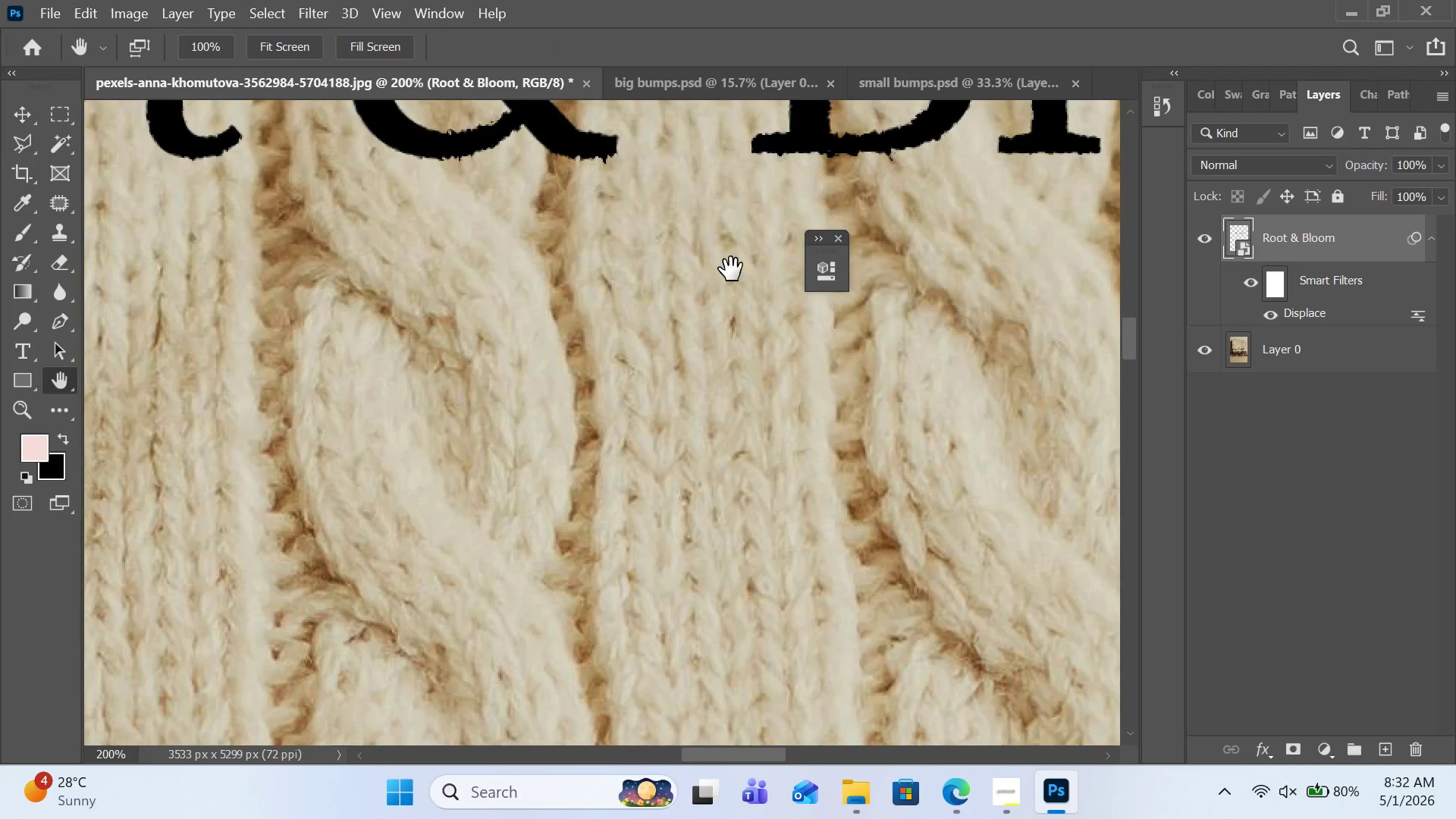 
left_click_drag(start_coordinate=[731, 268], to_coordinate=[680, 459])
 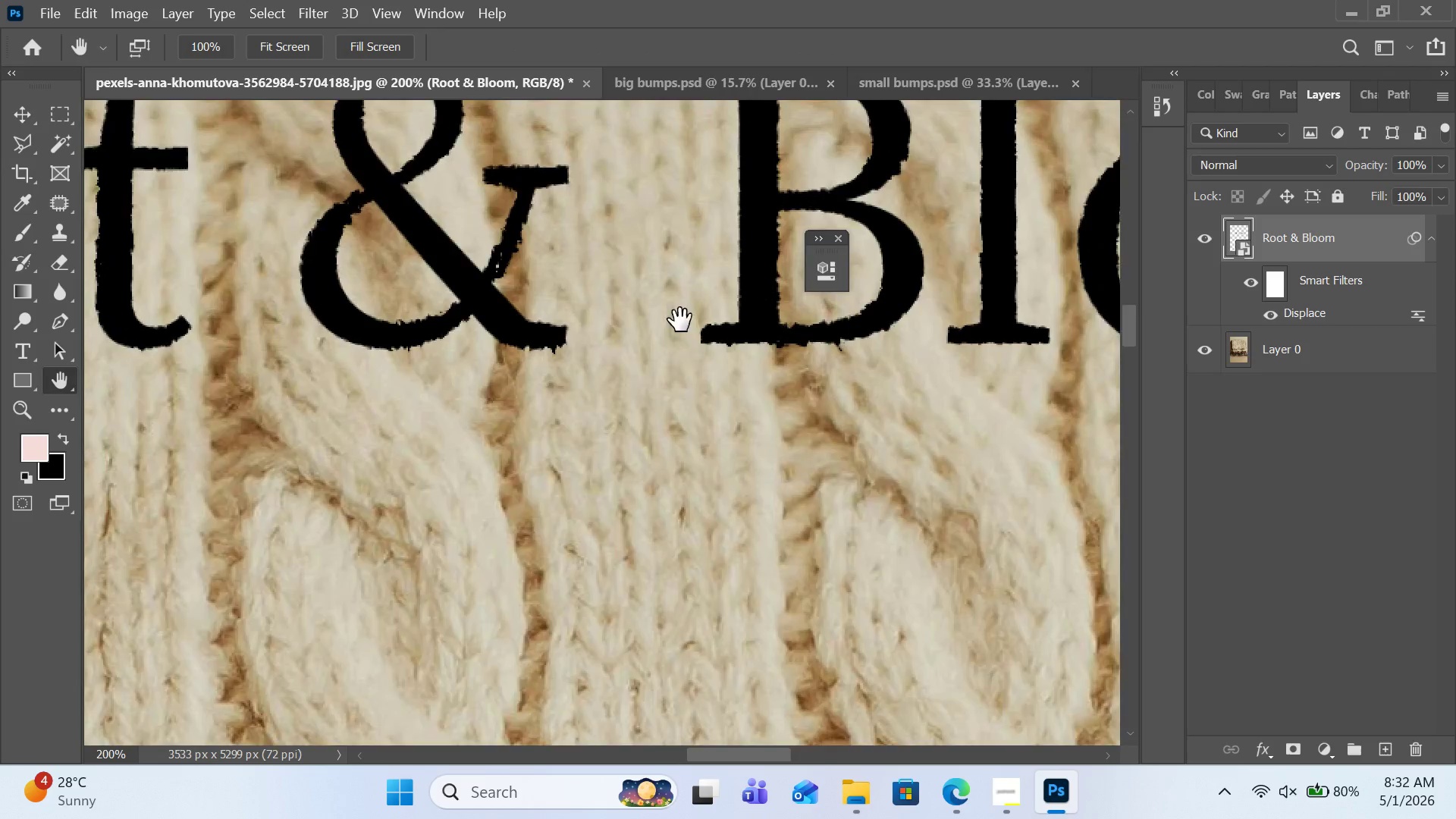 
left_click_drag(start_coordinate=[680, 318], to_coordinate=[682, 425])
 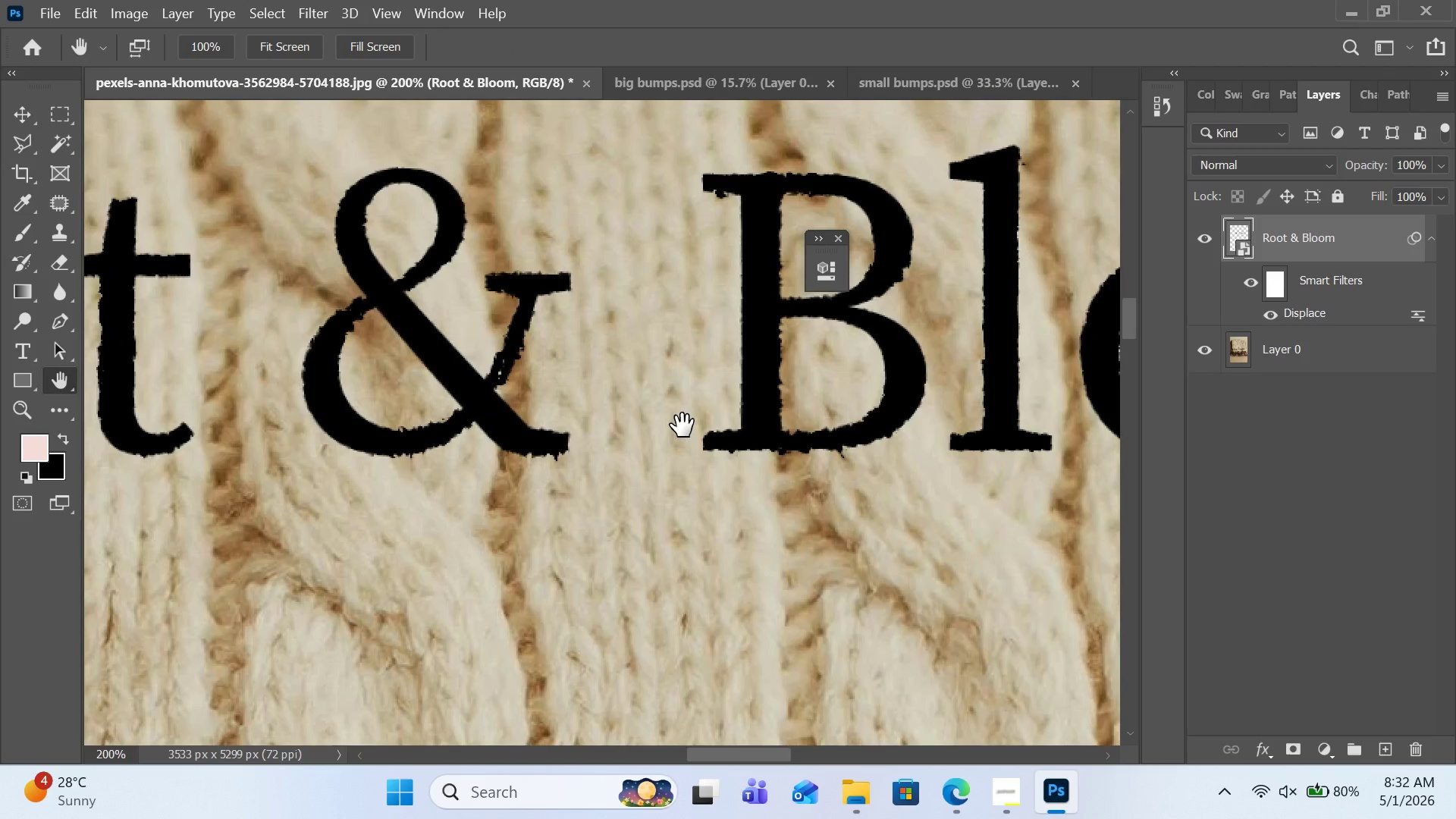 
wait(7.14)
 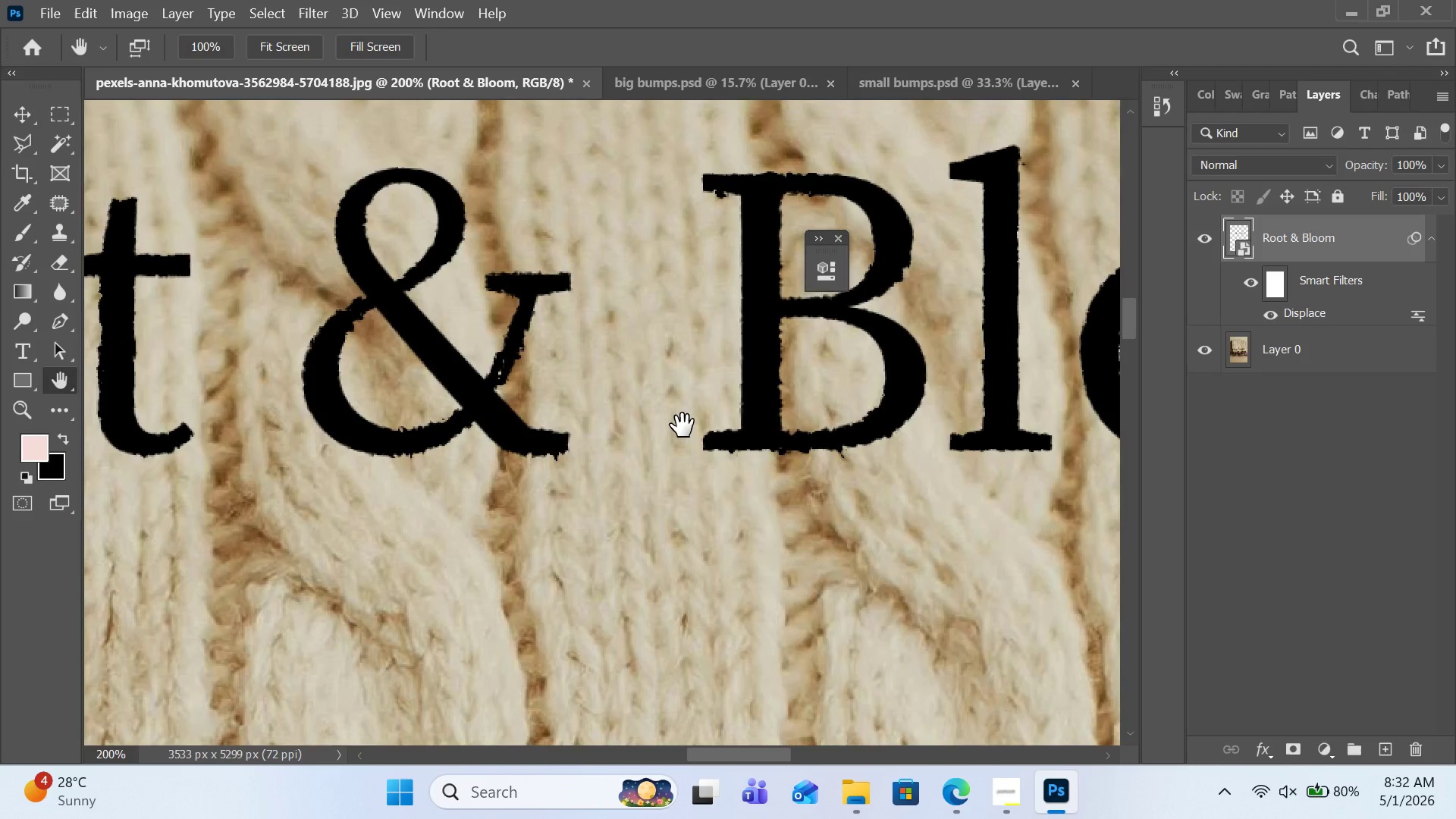 
key(Control+0)
 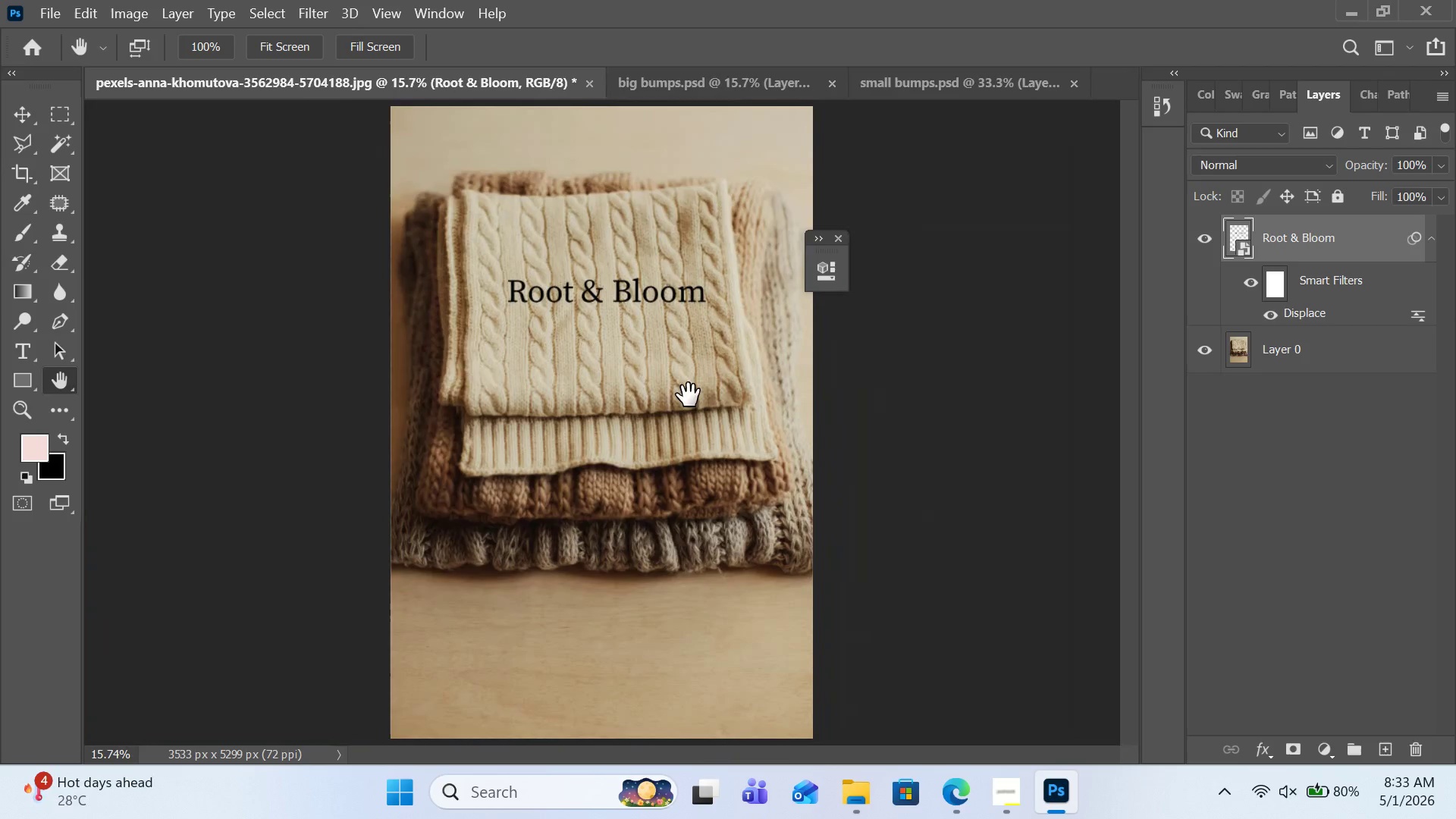 
wait(13.81)
 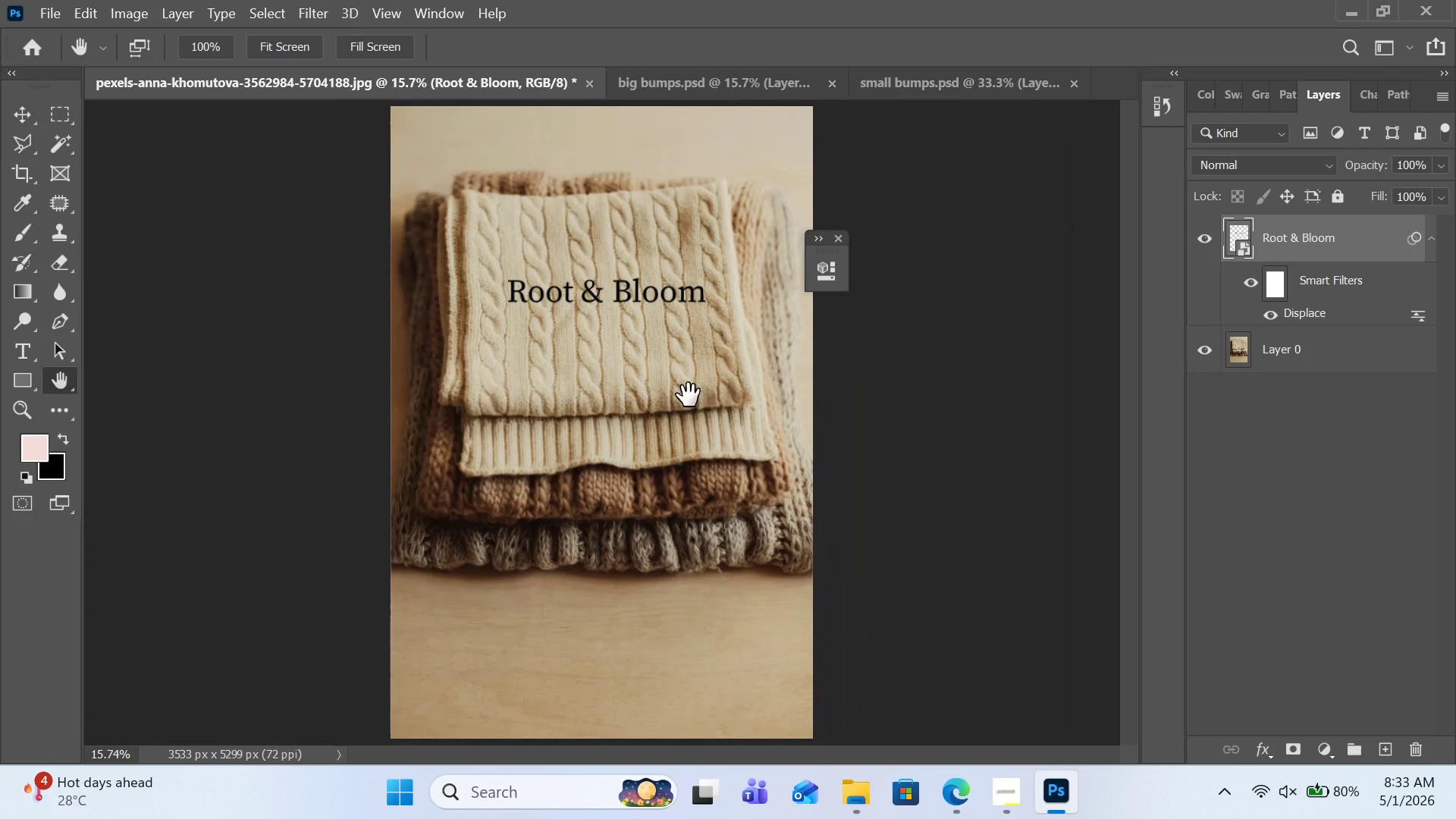 
left_click([308, 18])
 